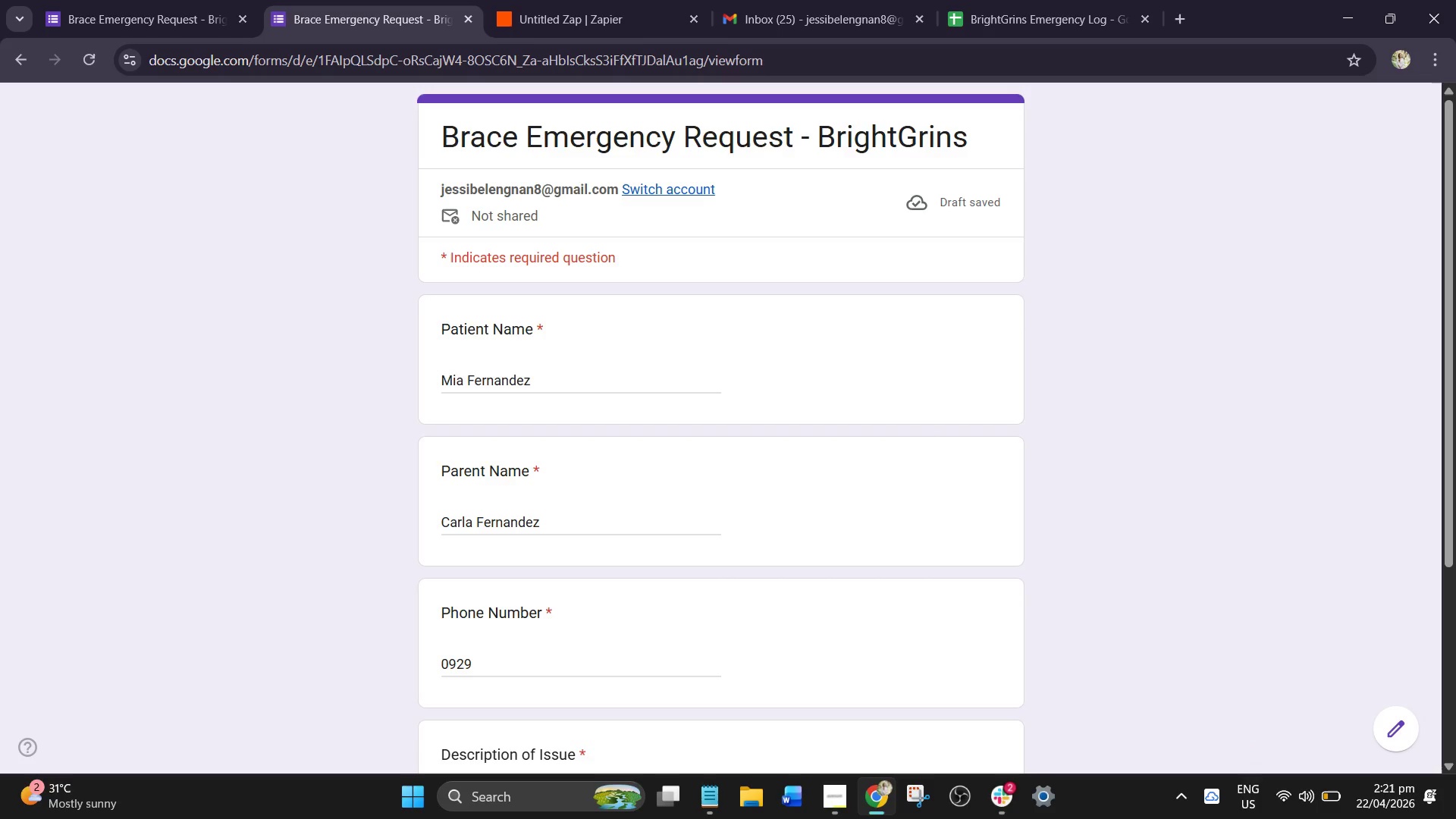 
left_click([474, 664])
 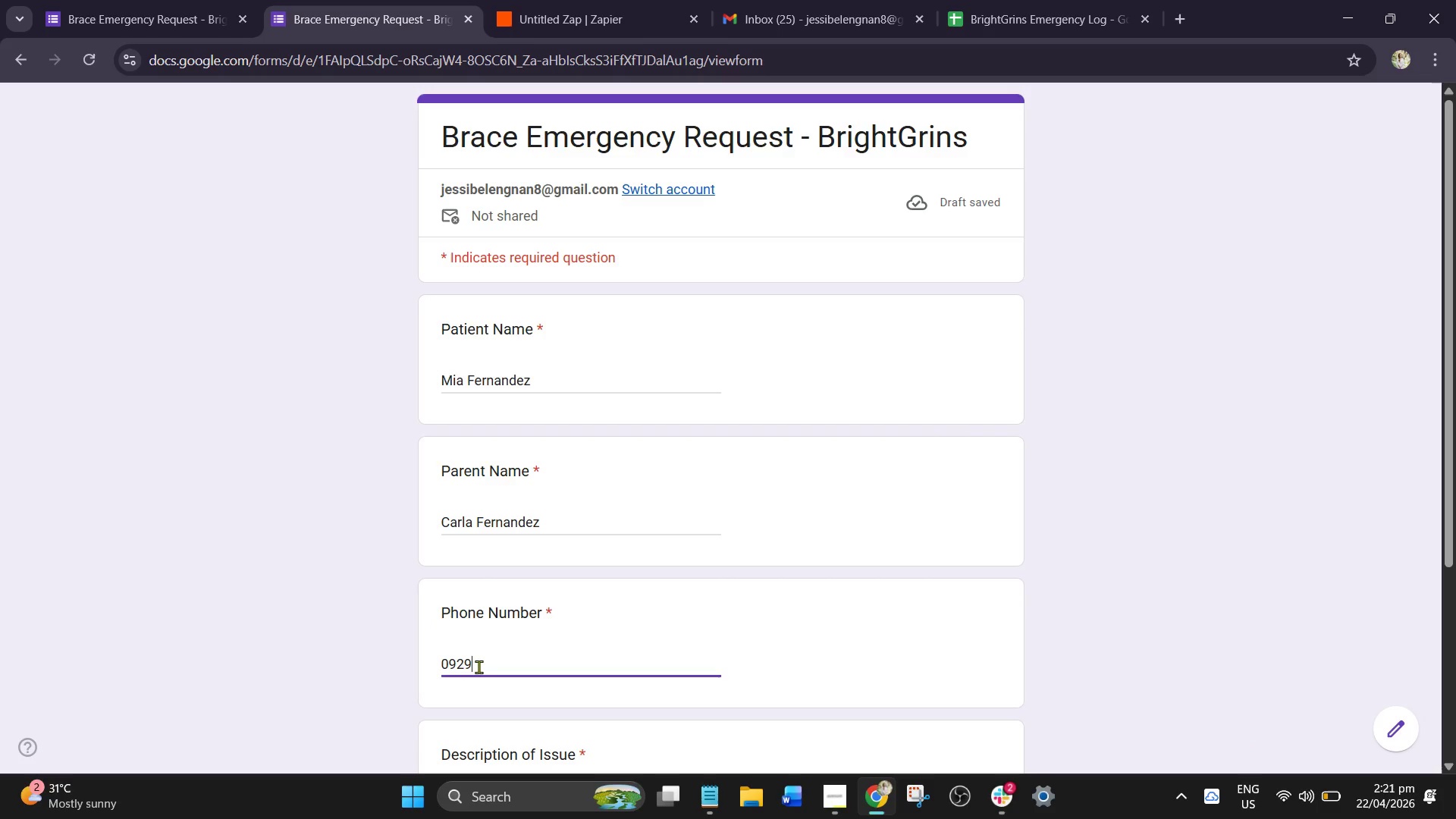 
key(Backspace)
 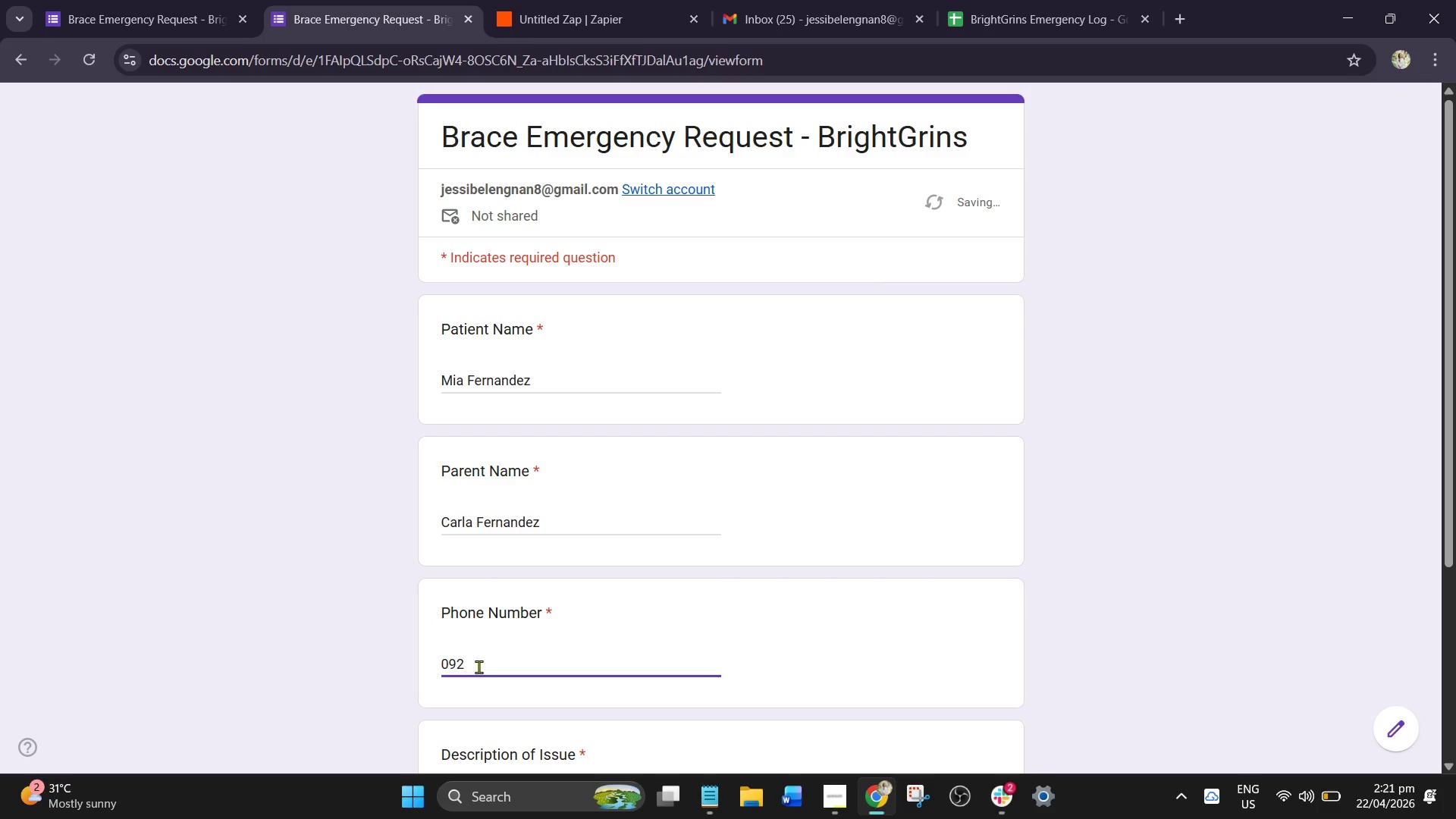 
key(8)
 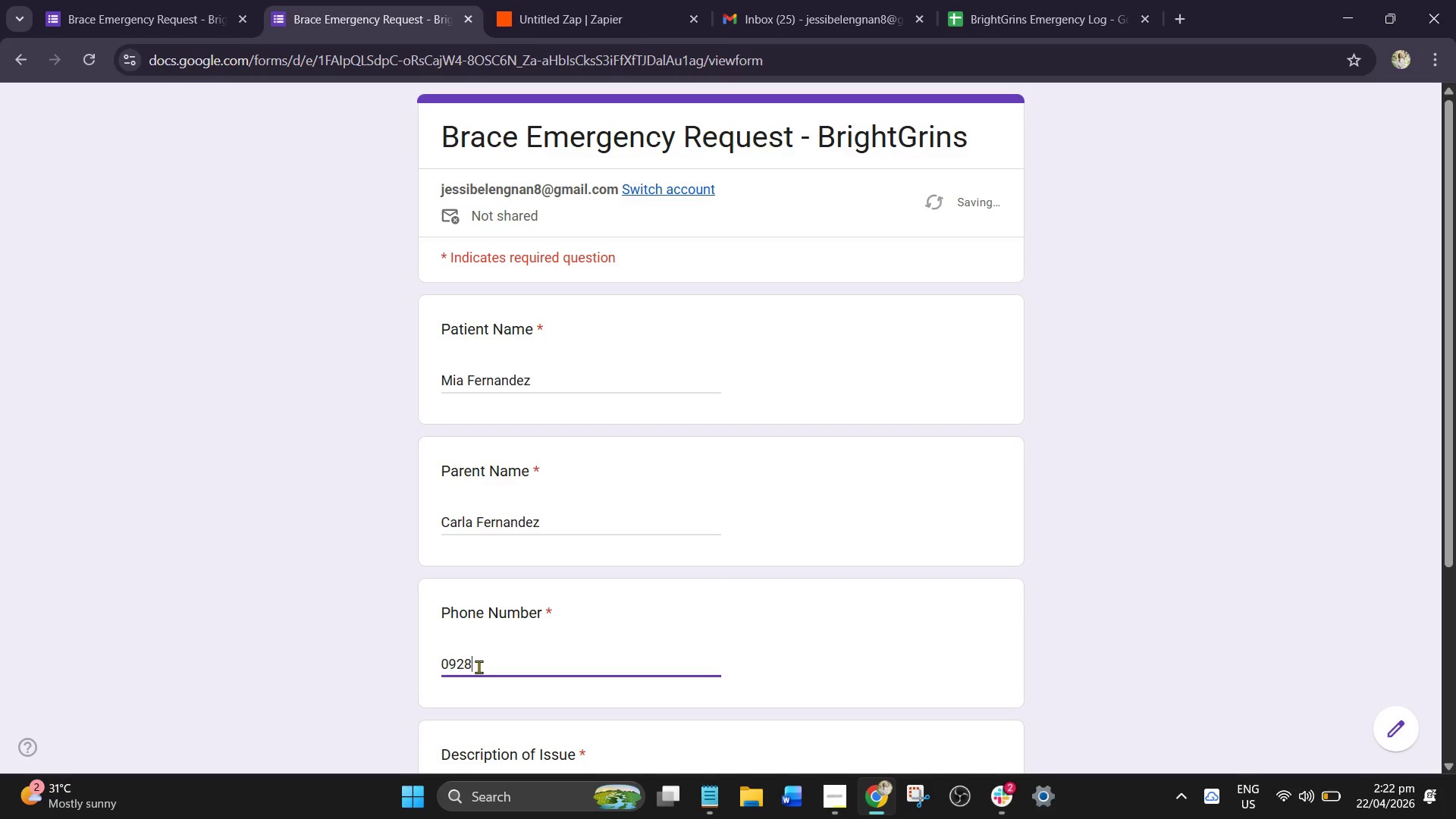 
key(Minus)
 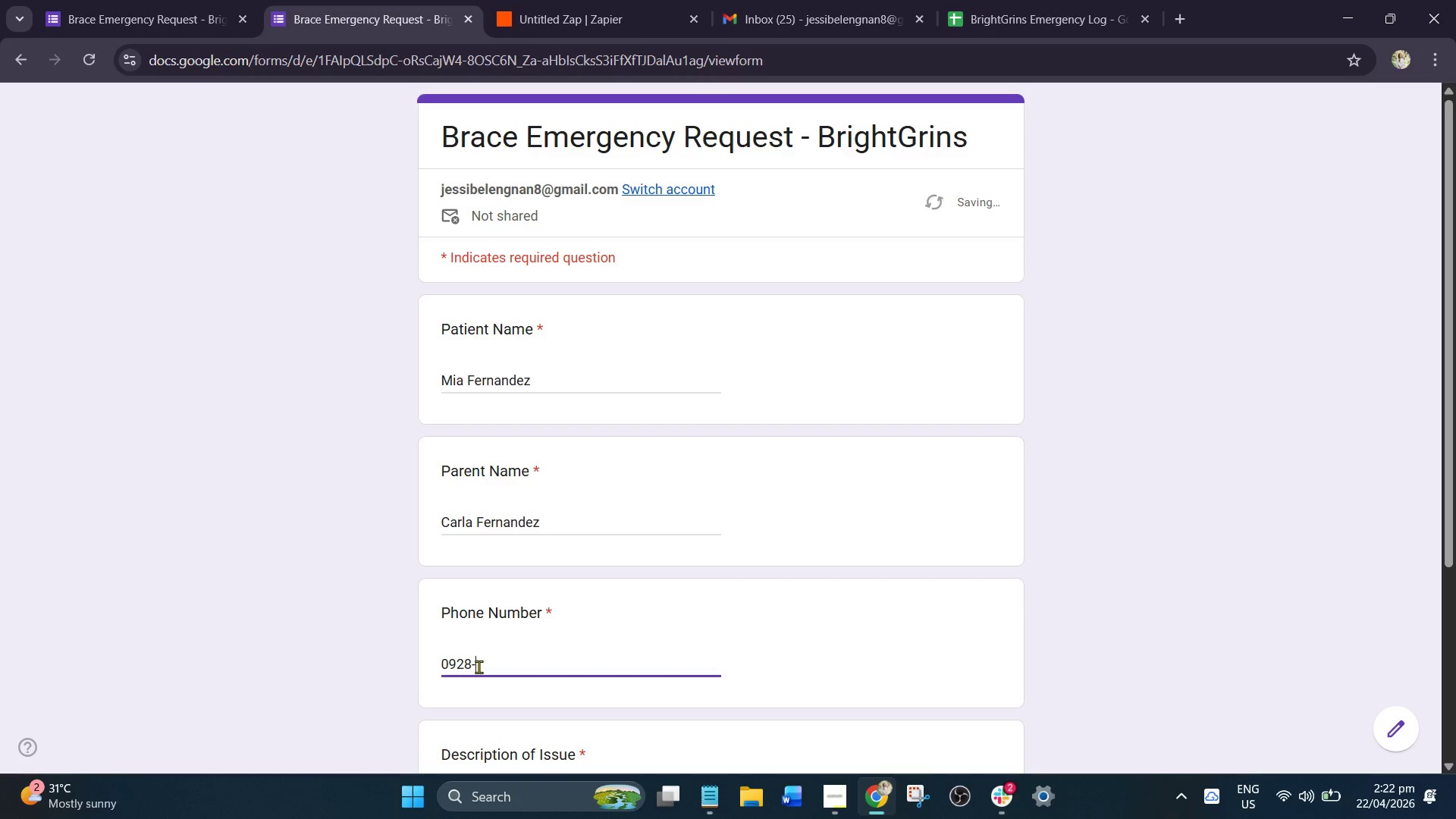 
wait(7.17)
 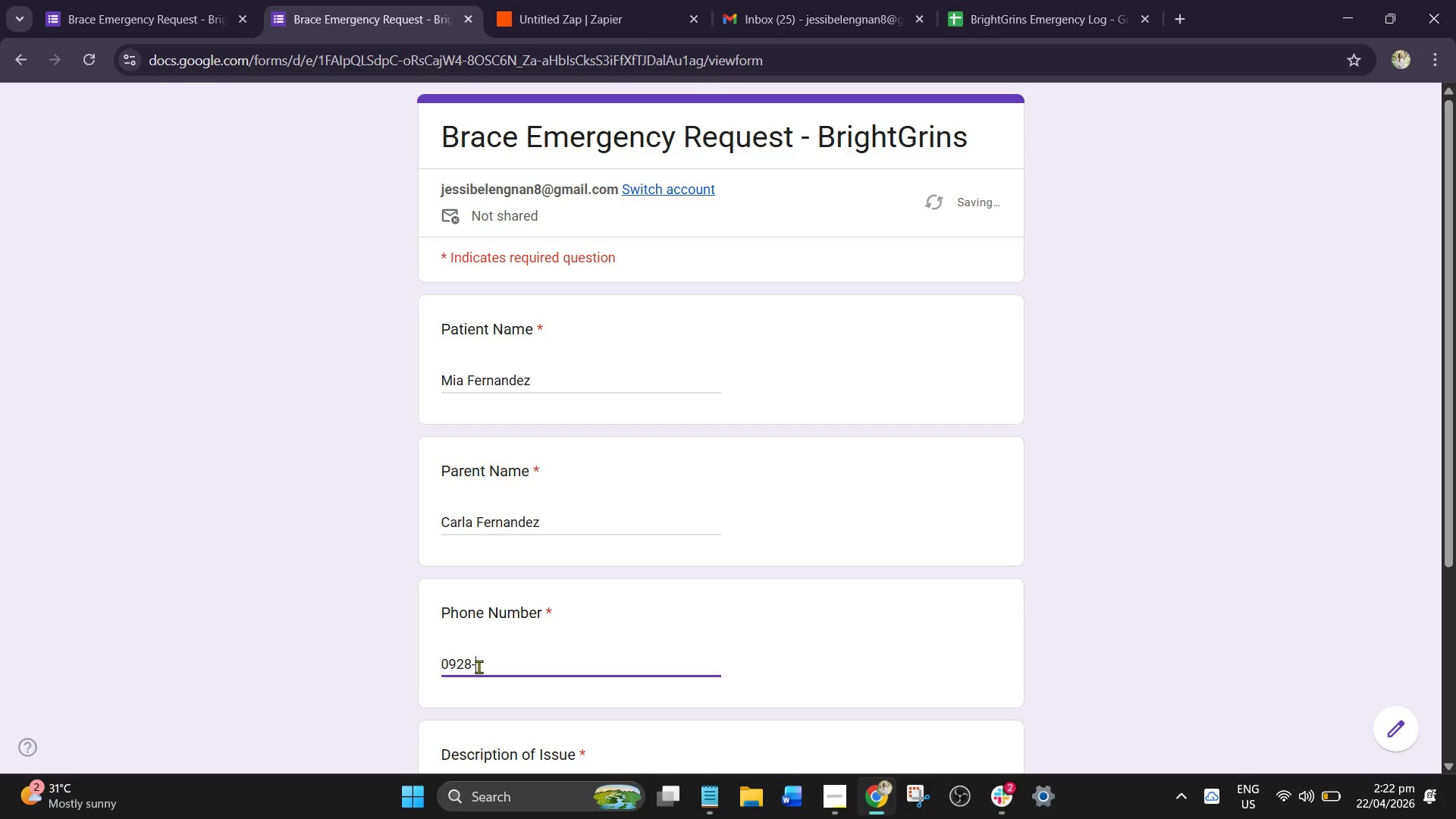 
type(110-)
 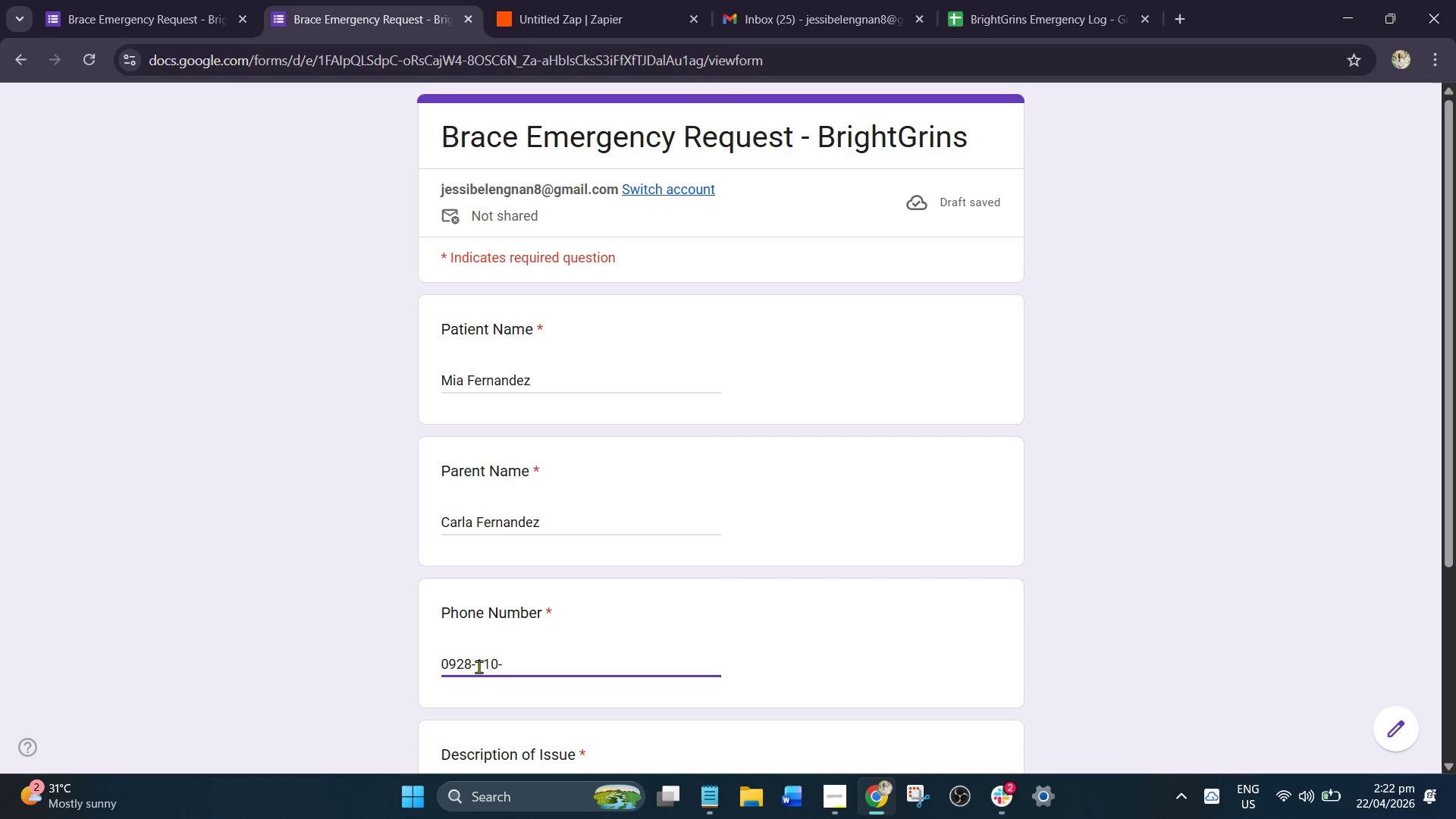 
type(5566)
 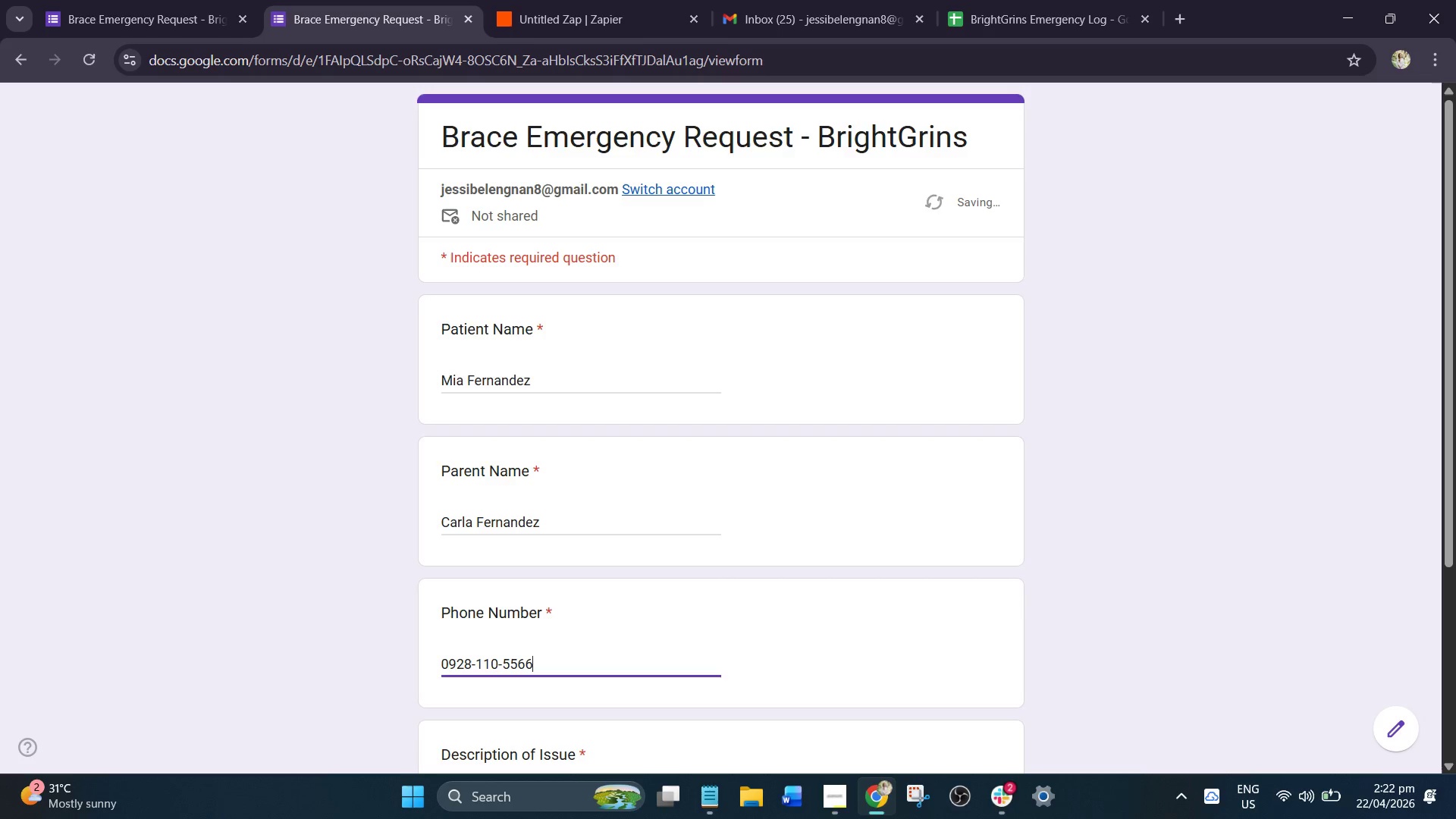 
scroll: coordinate [613, 706], scroll_direction: down, amount: 2.0
 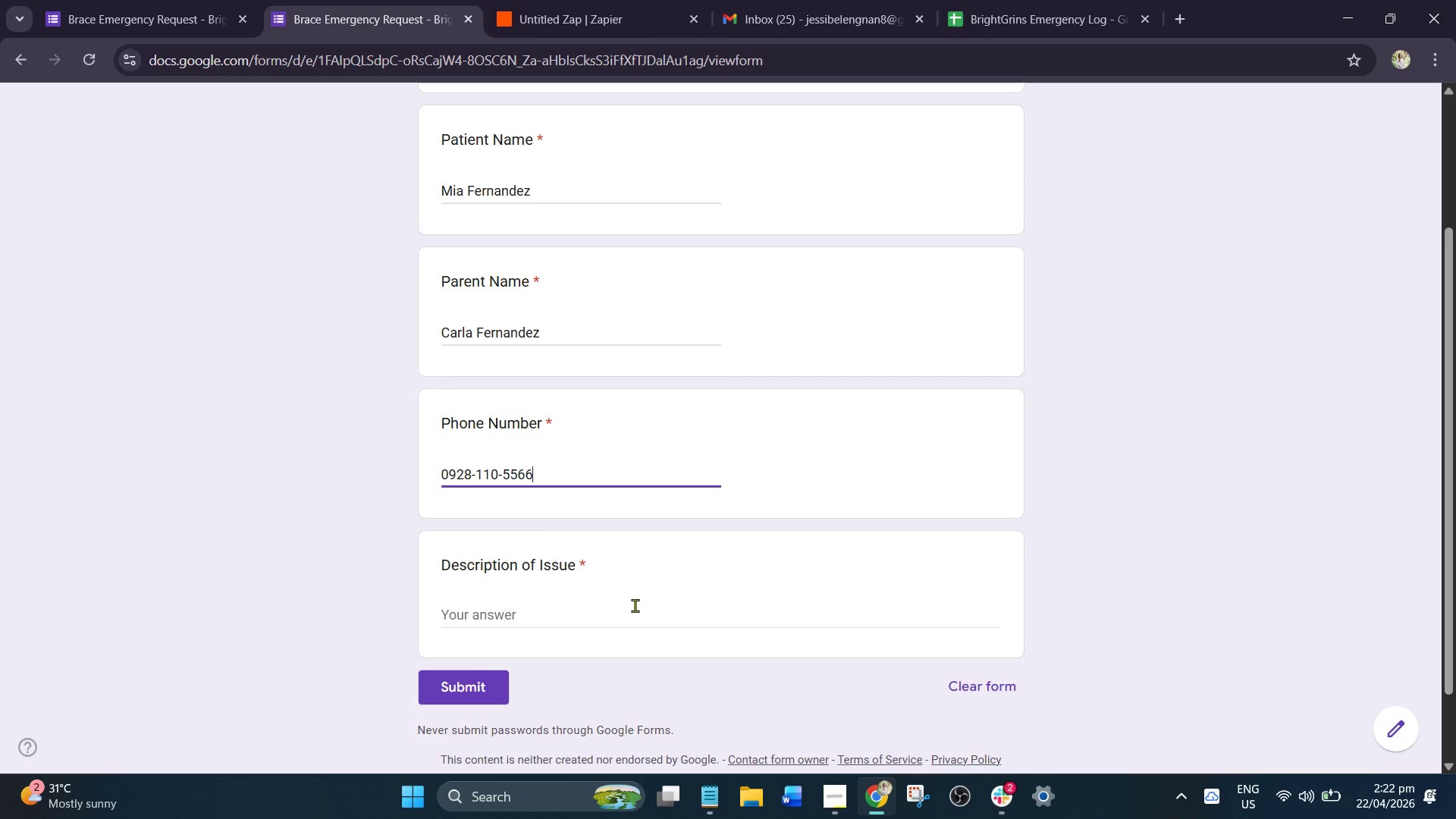 
left_click([635, 605])
 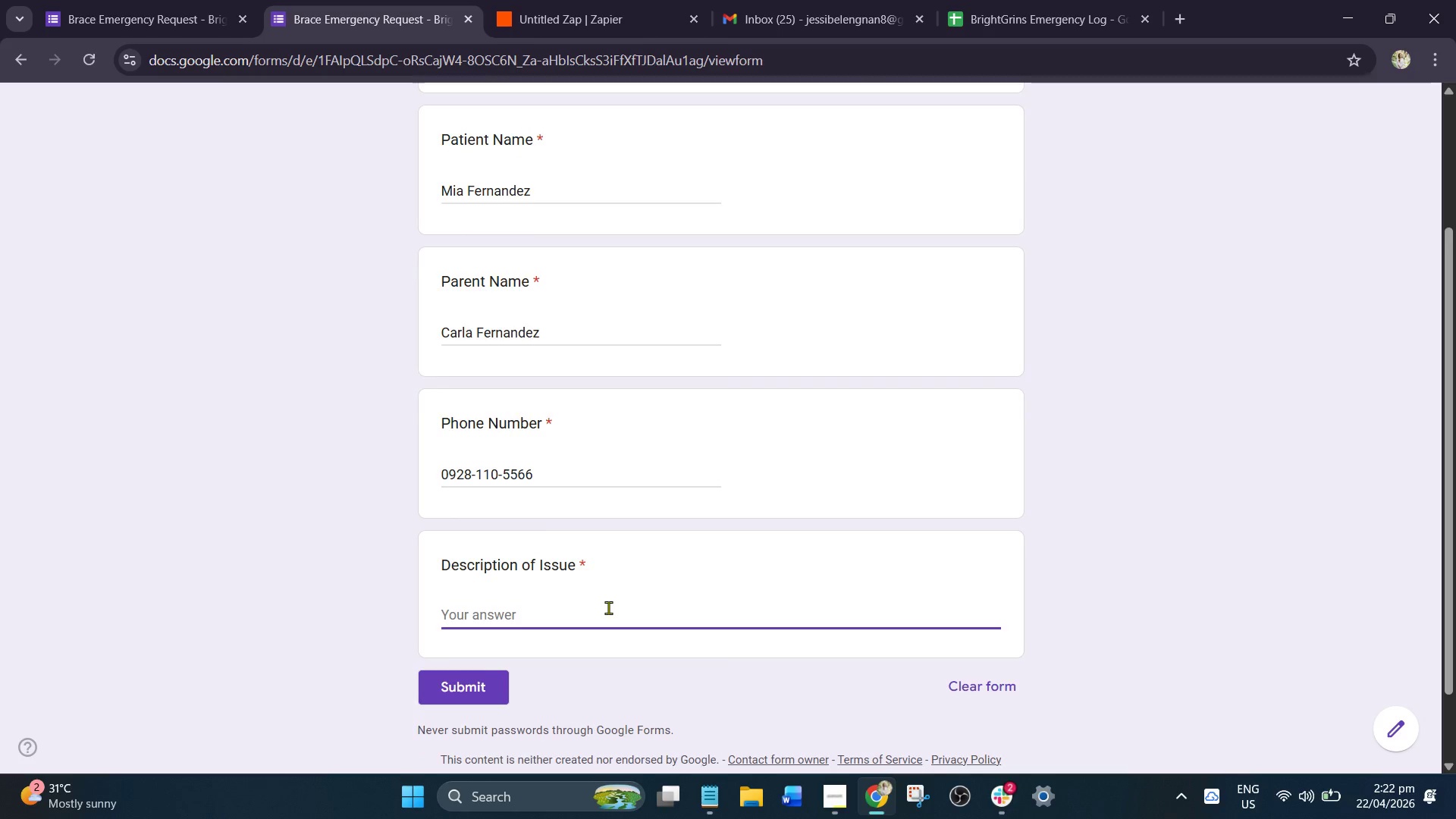 
type(Retainer)
 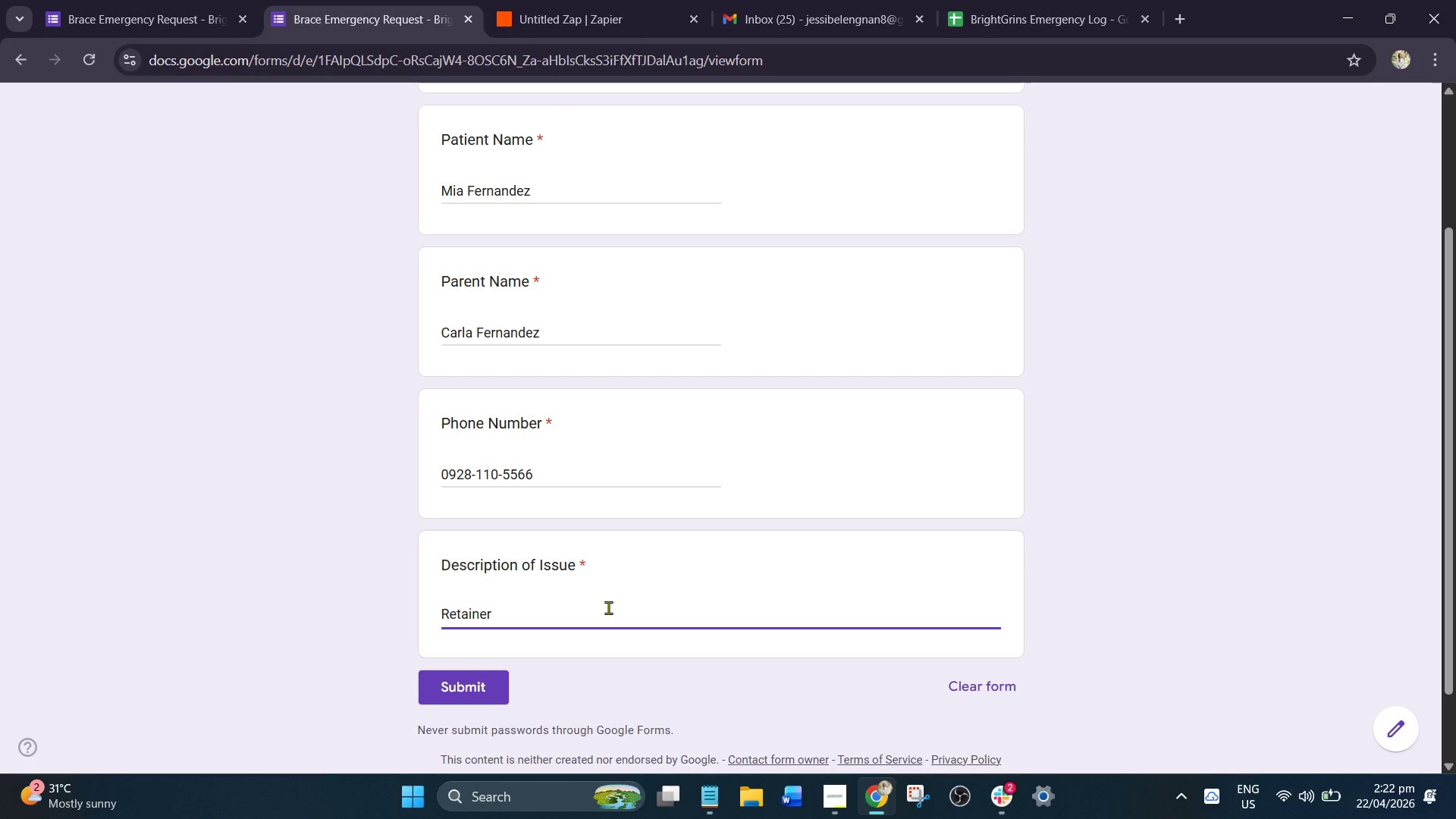 
wait(5.19)
 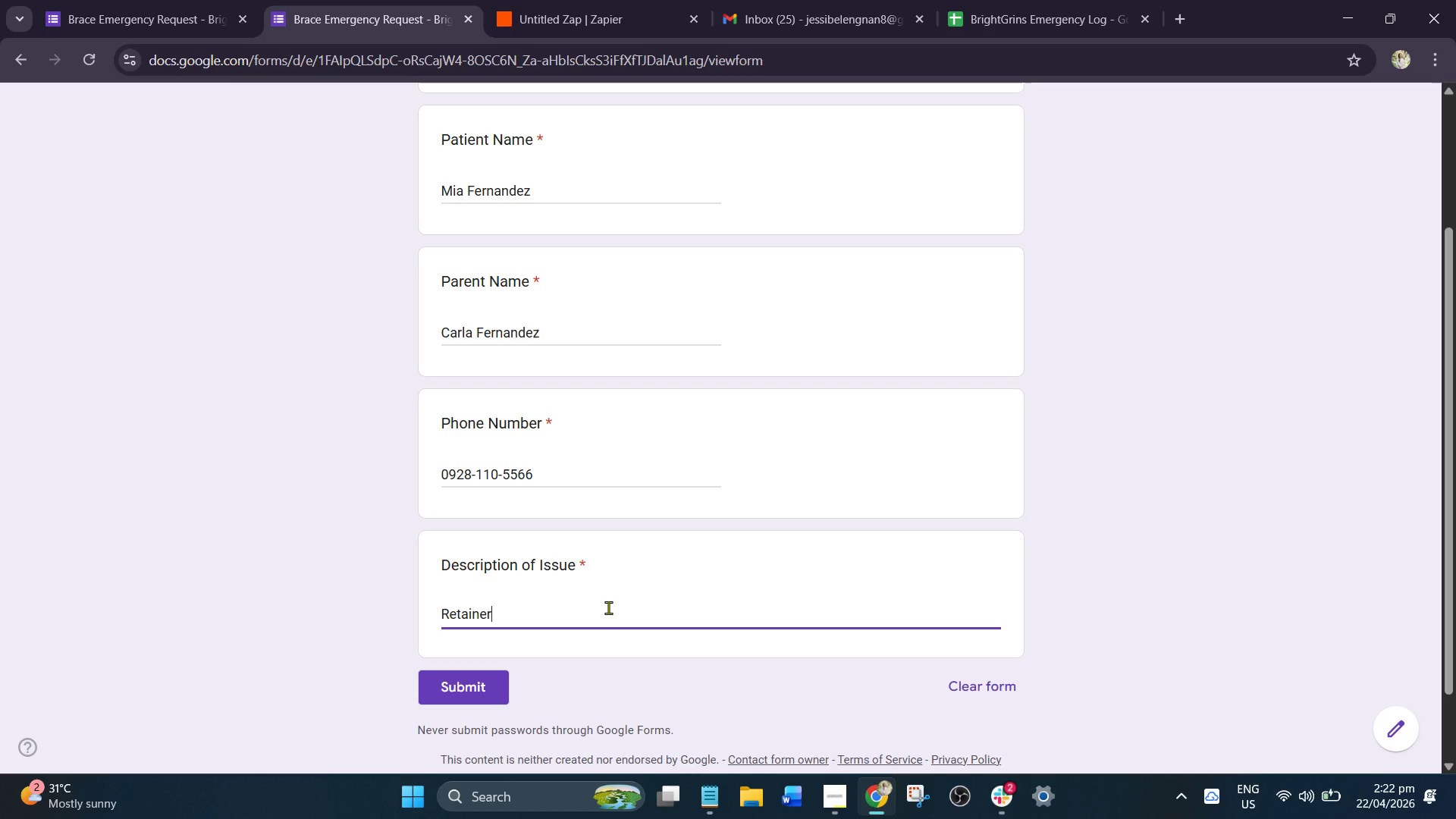 
type( cracked and)
 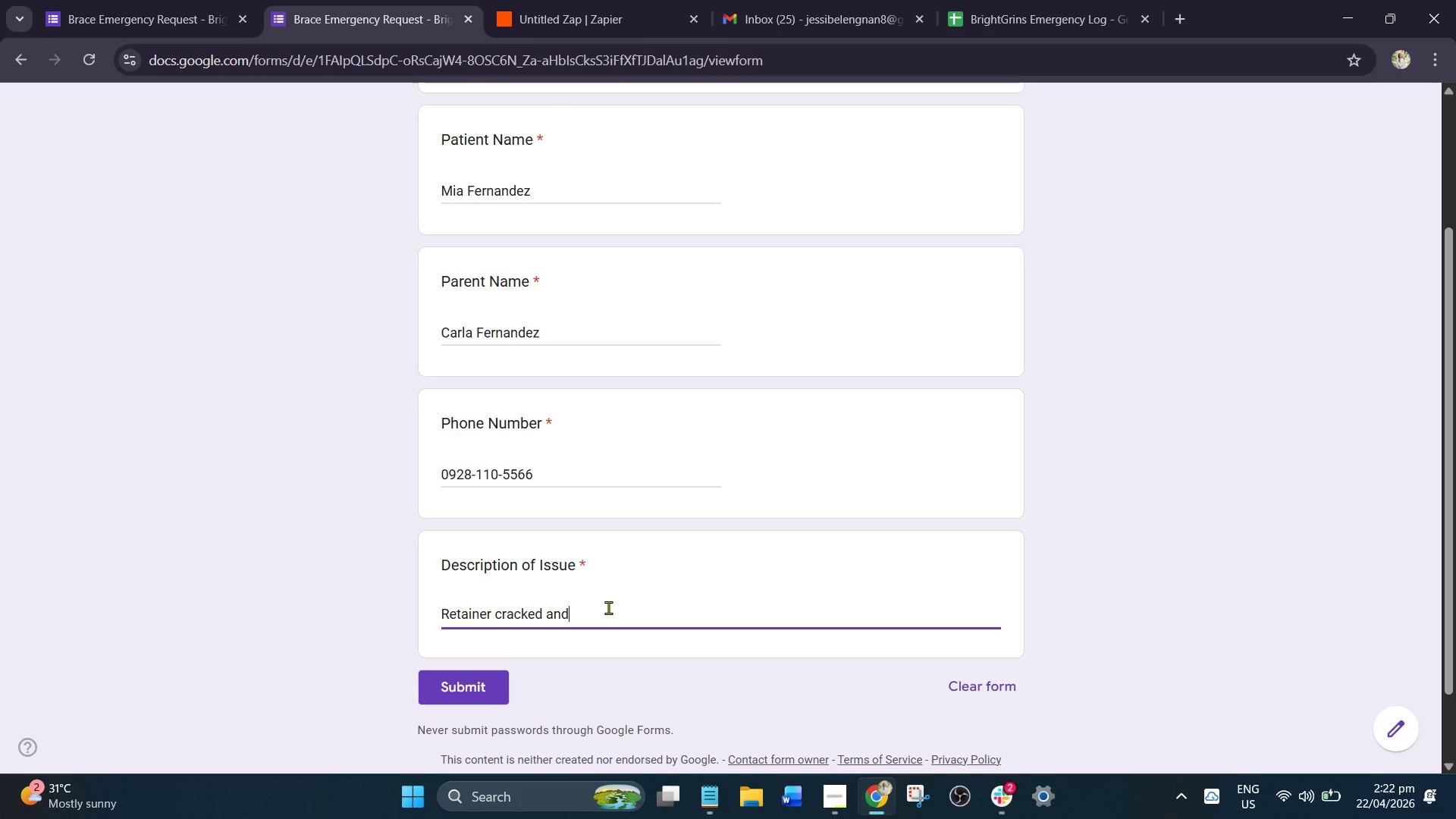 
type( un)
 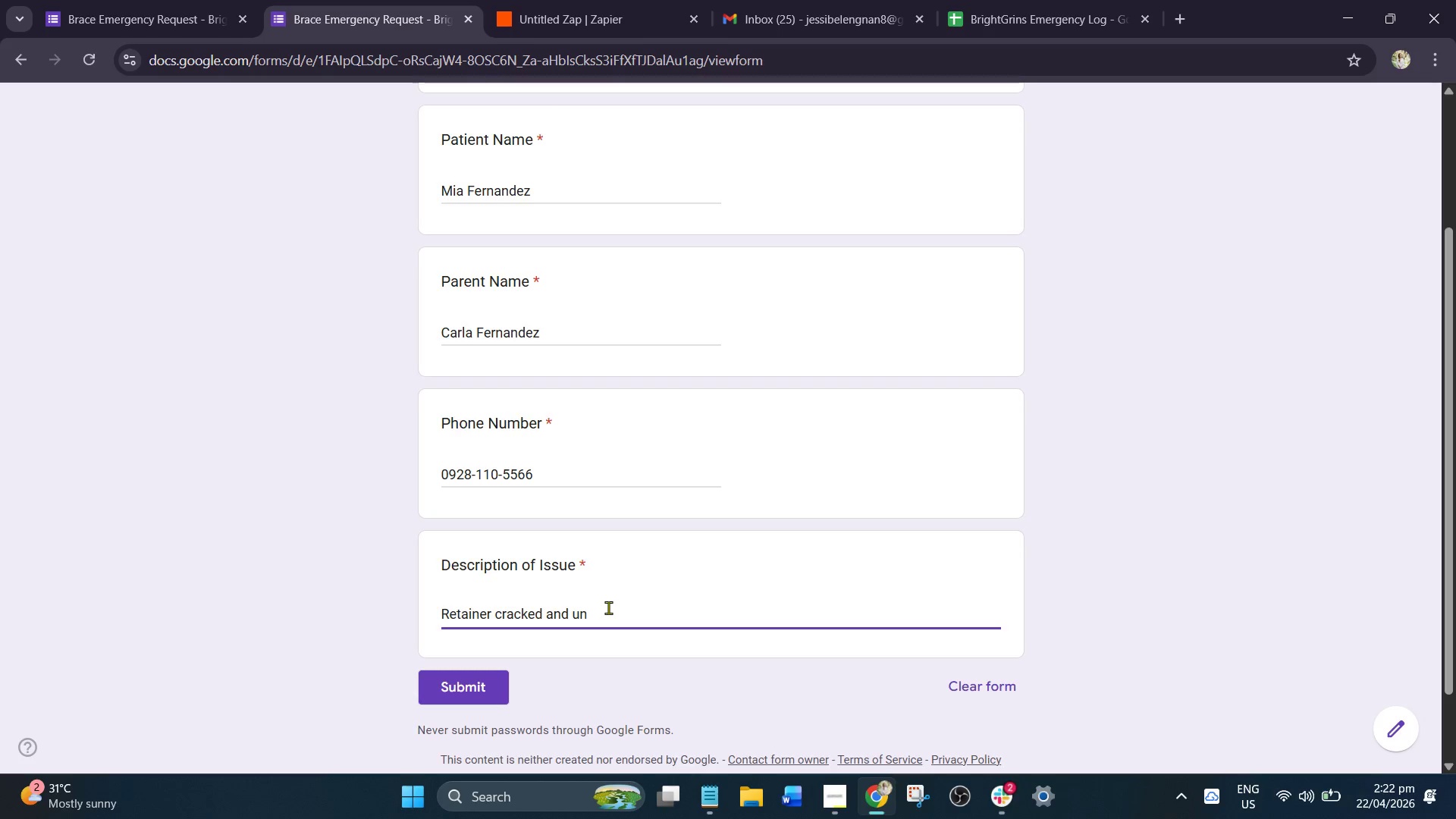 
type(usable)
 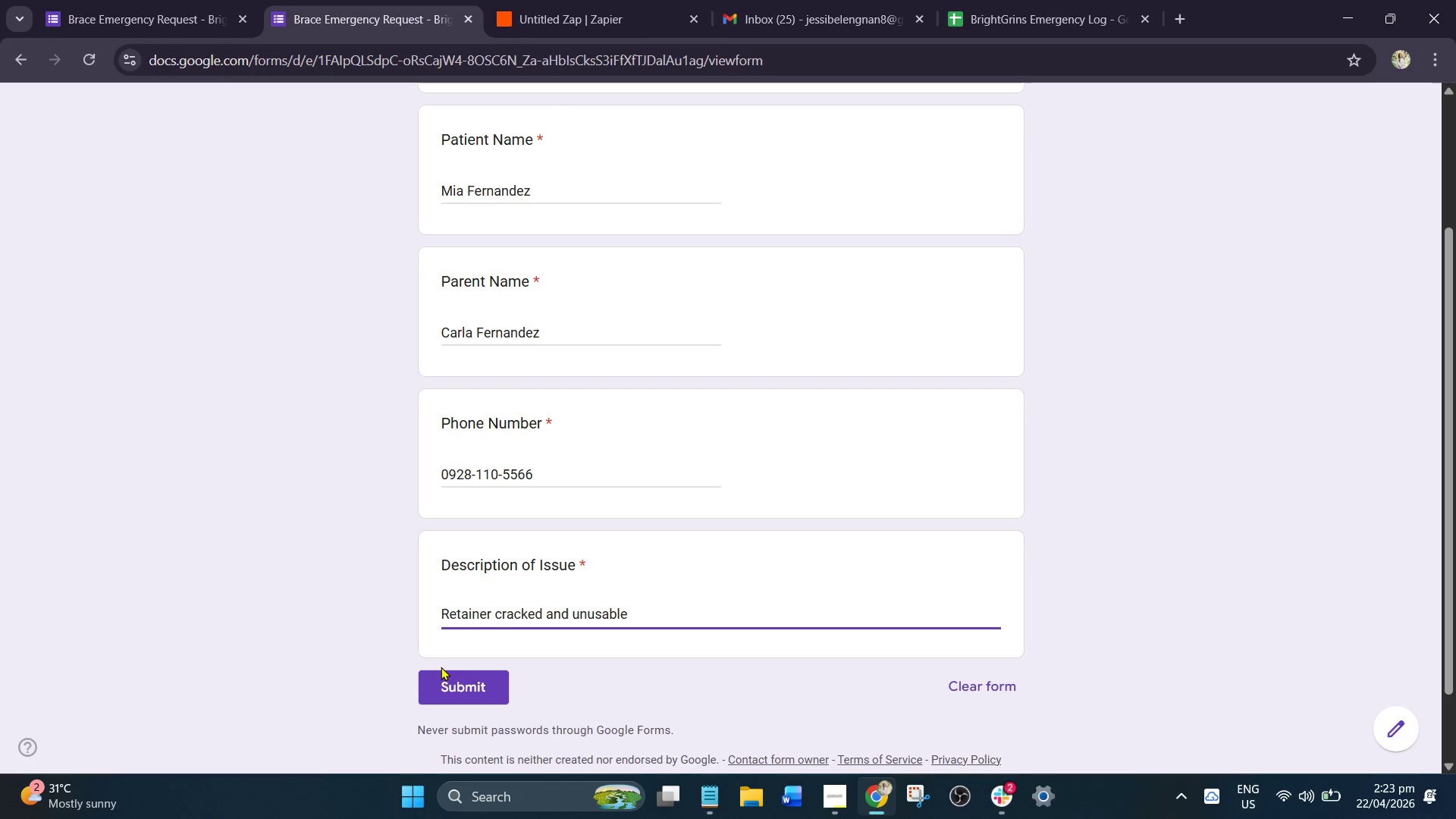 
left_click([437, 675])
 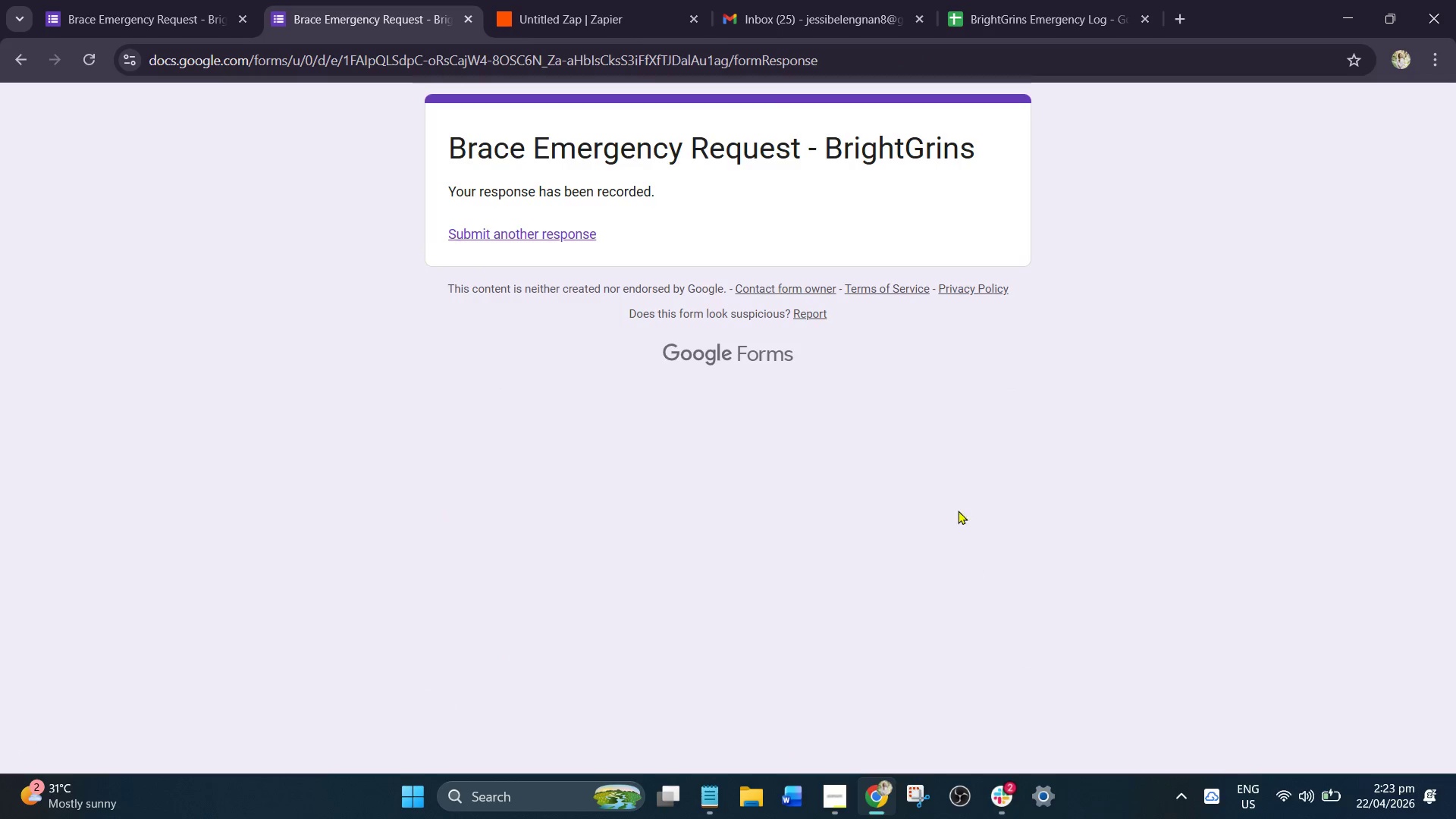 
wait(8.36)
 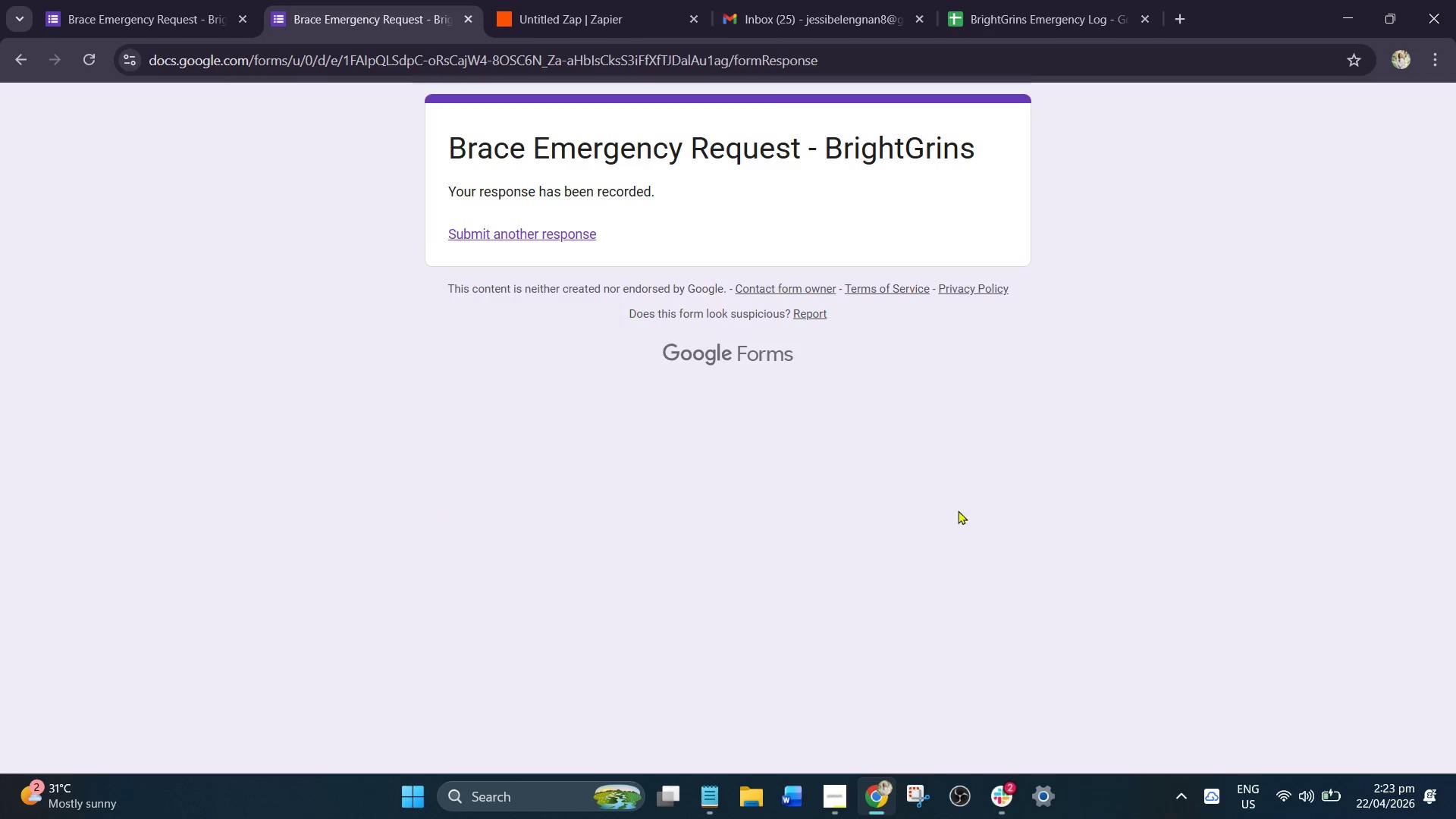 
left_click([540, 14])
 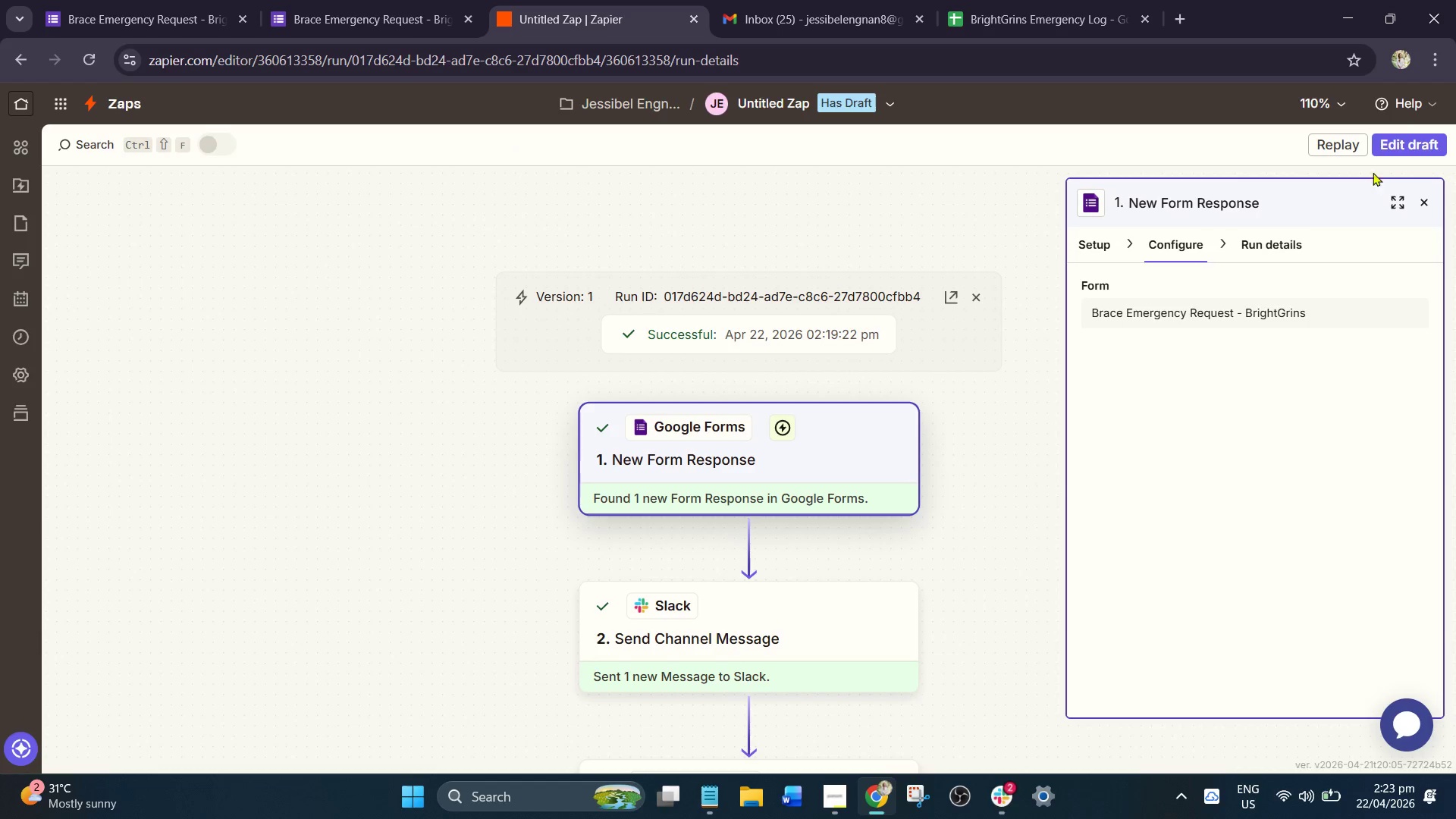 
left_click([1384, 146])
 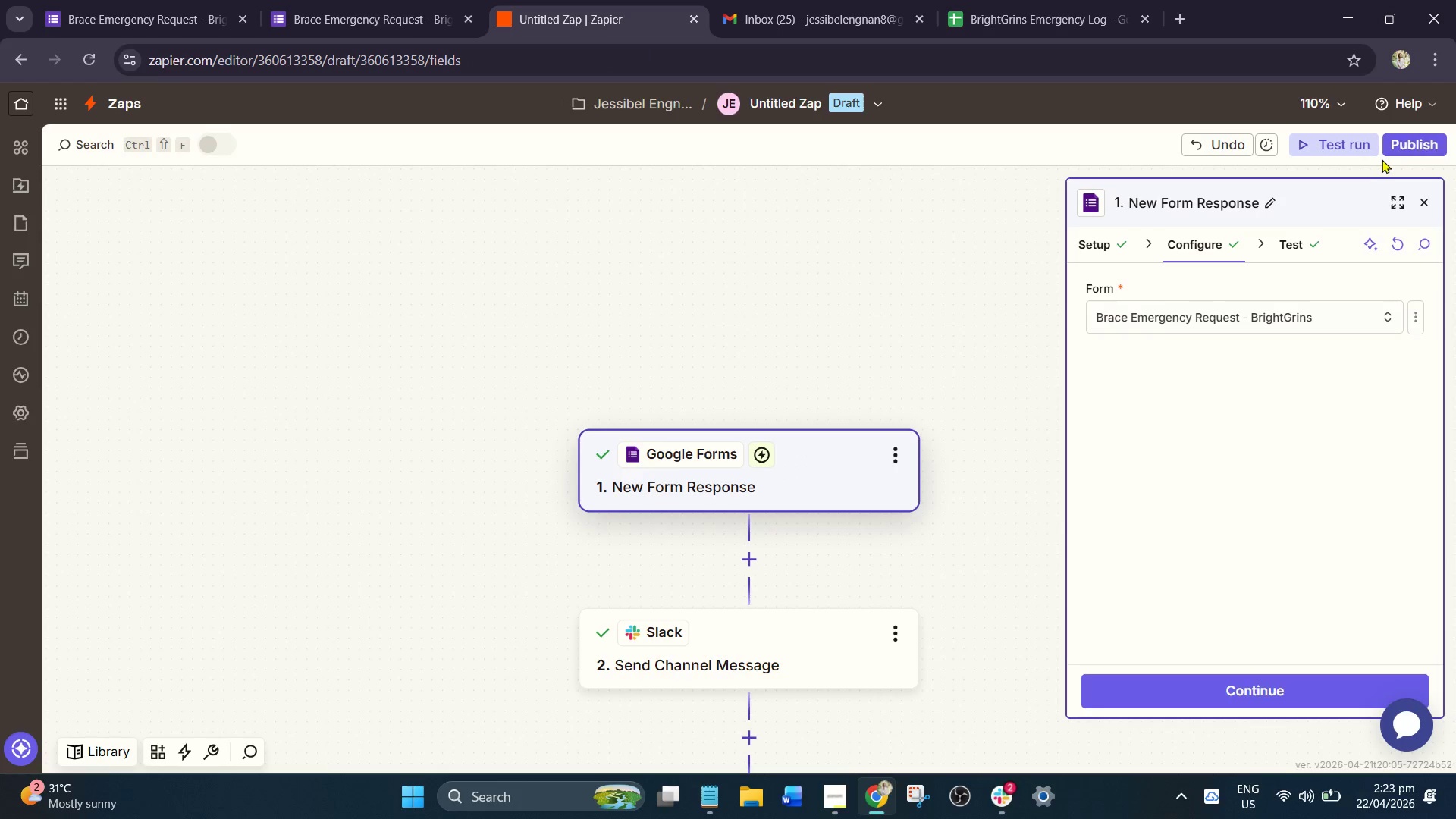 
left_click([1360, 150])
 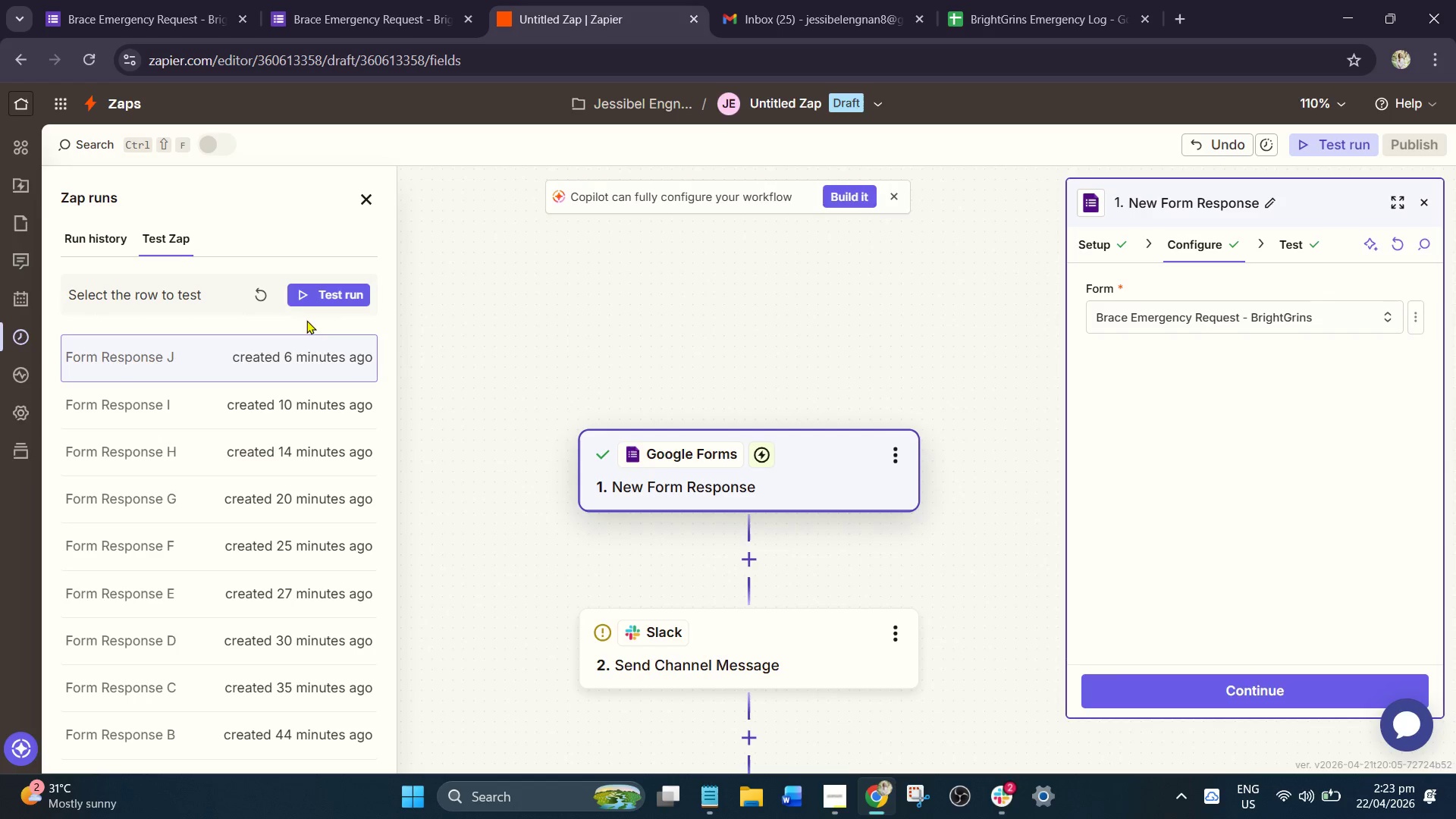 
left_click([257, 288])
 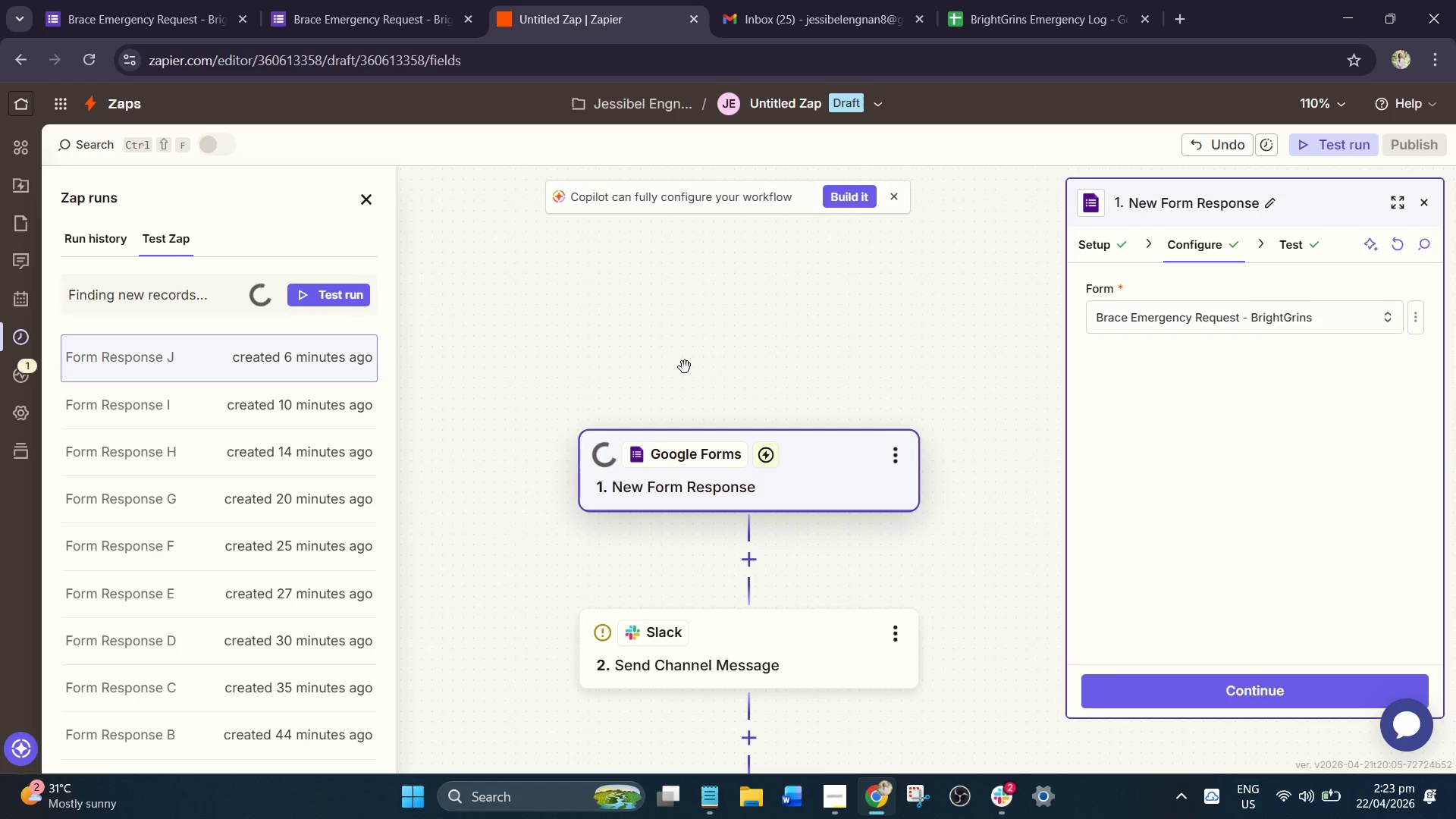 
wait(10.47)
 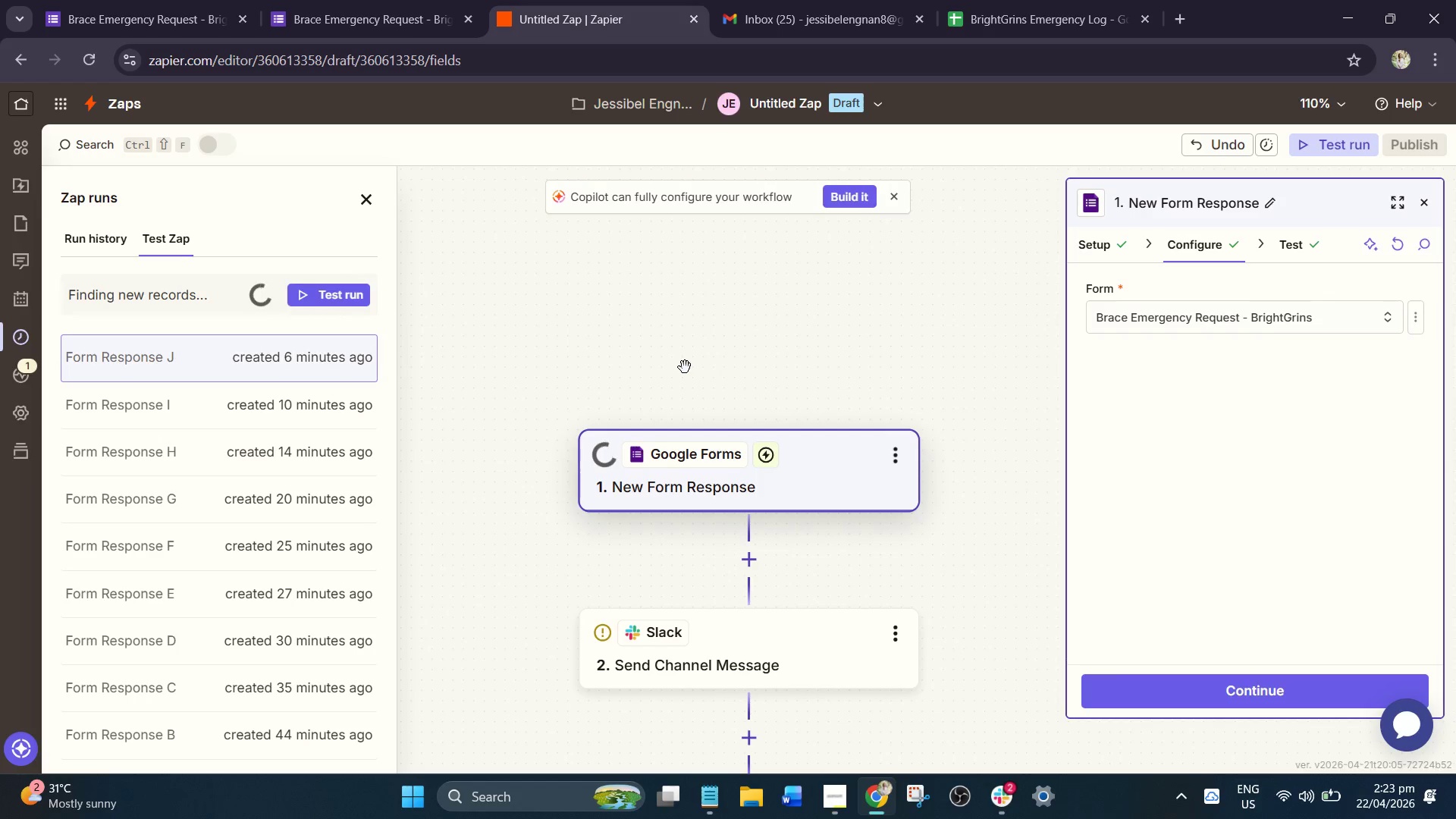 
left_click([319, 344])
 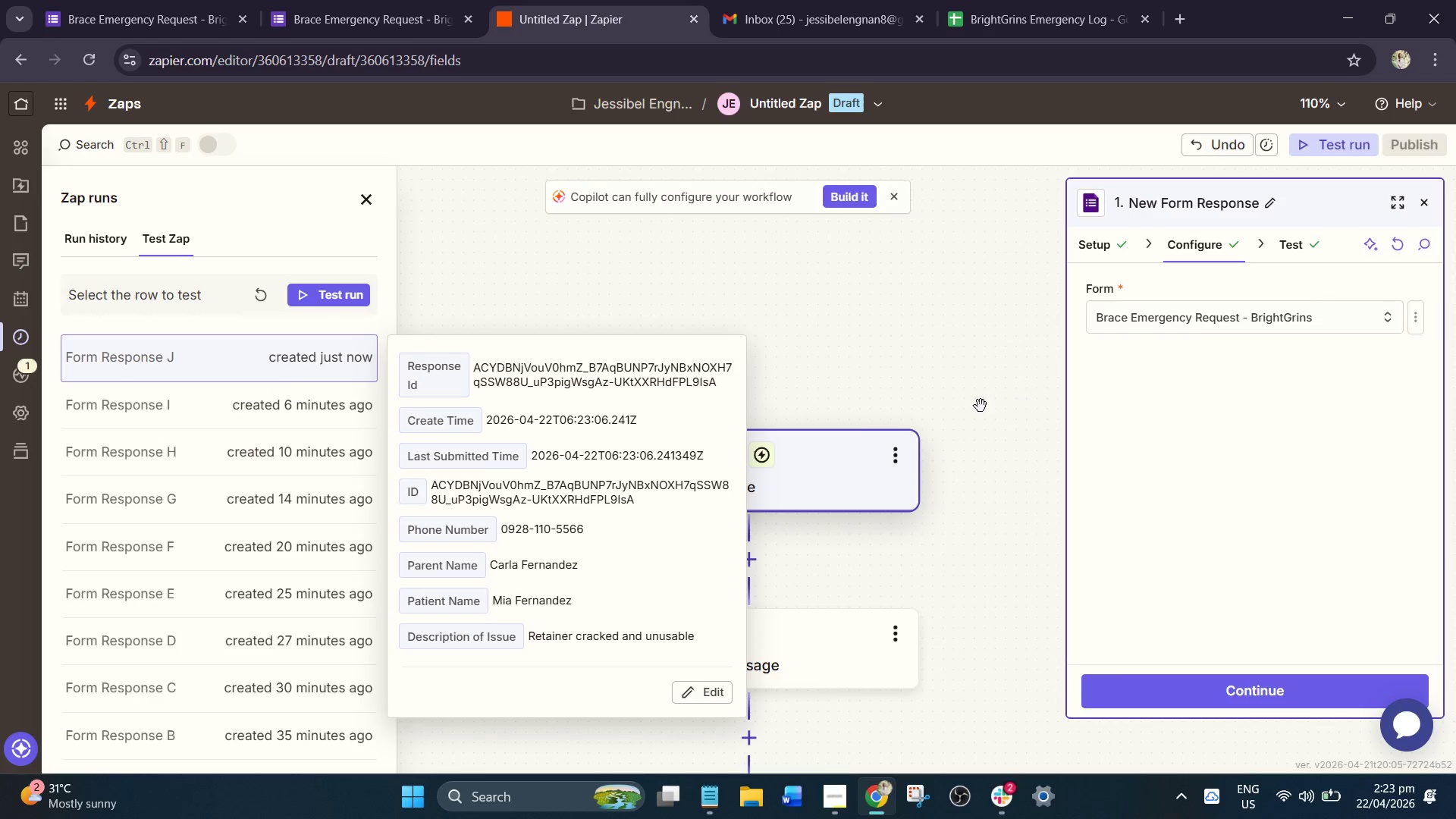 
wait(10.66)
 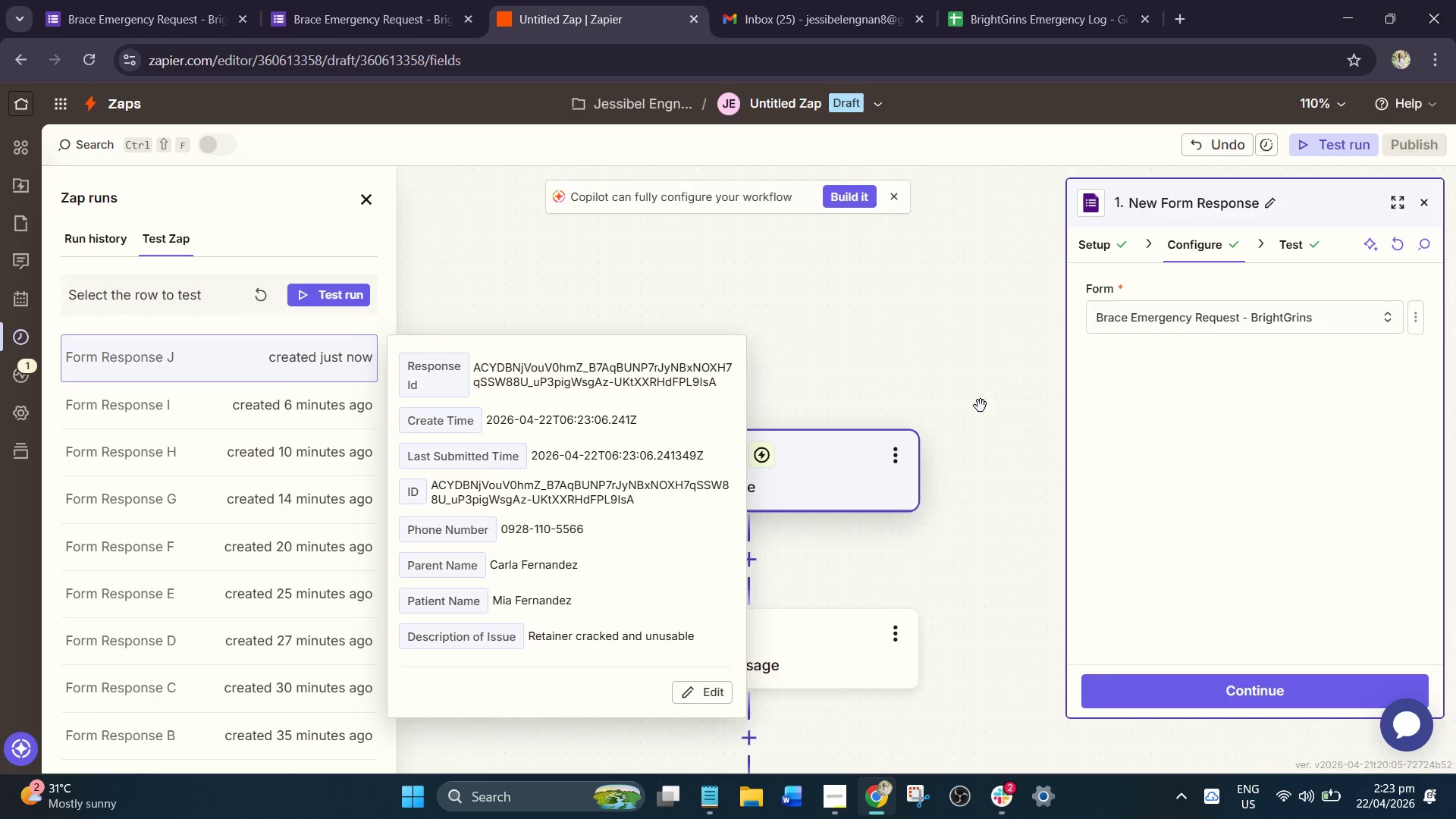 
left_click([324, 293])
 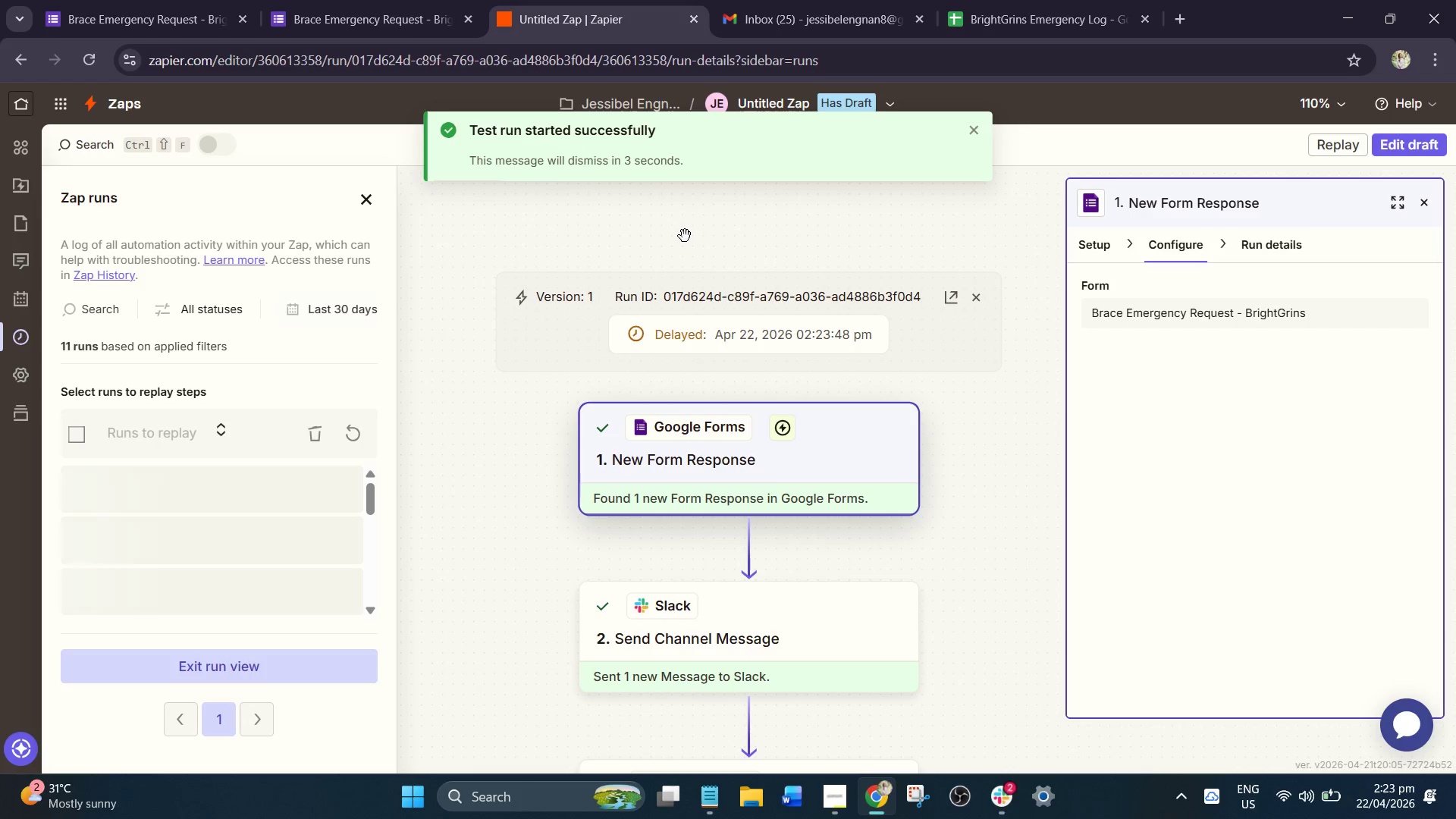 
wait(14.31)
 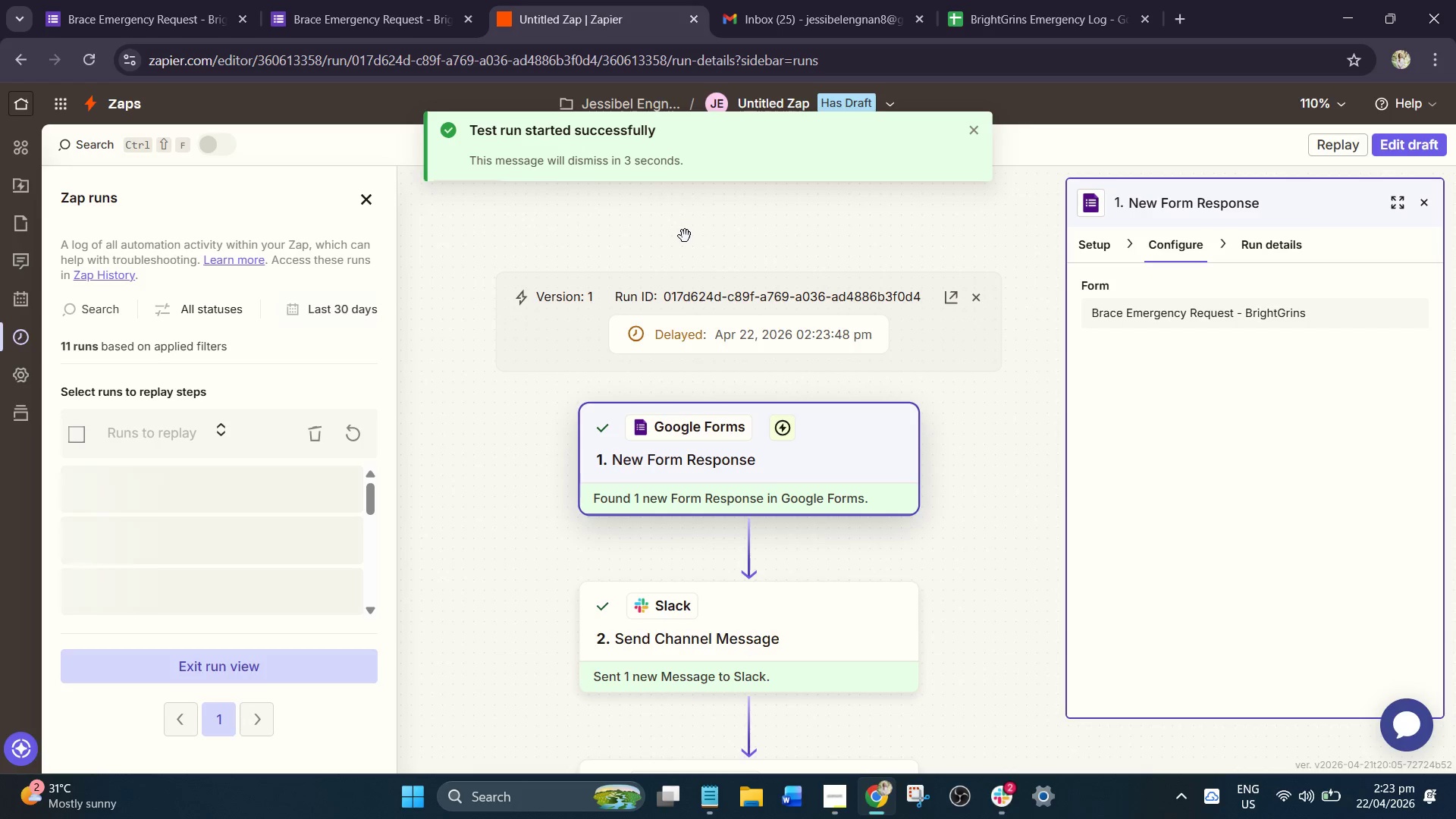 
left_click([1025, 27])
 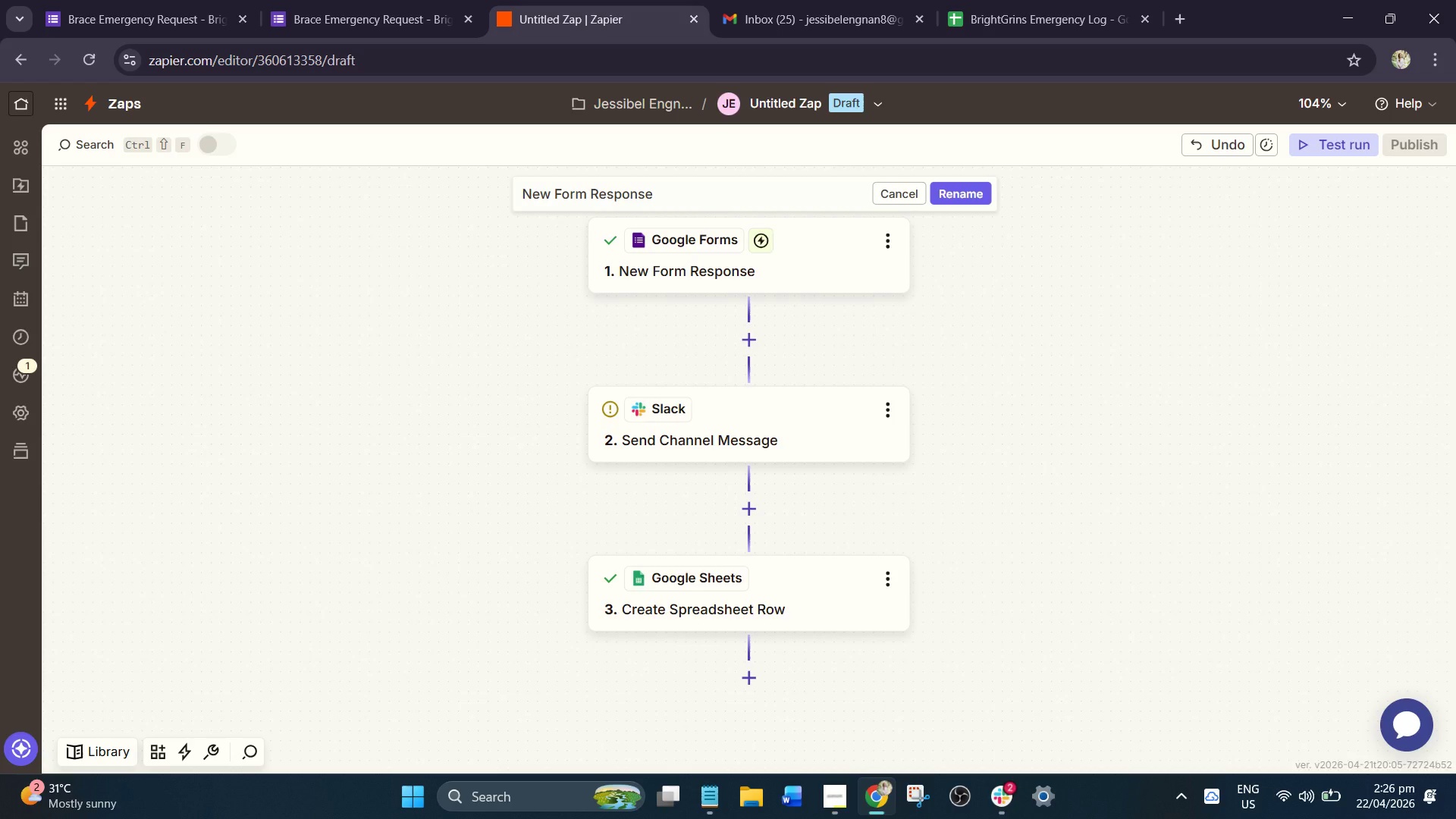 
wait(160.69)
 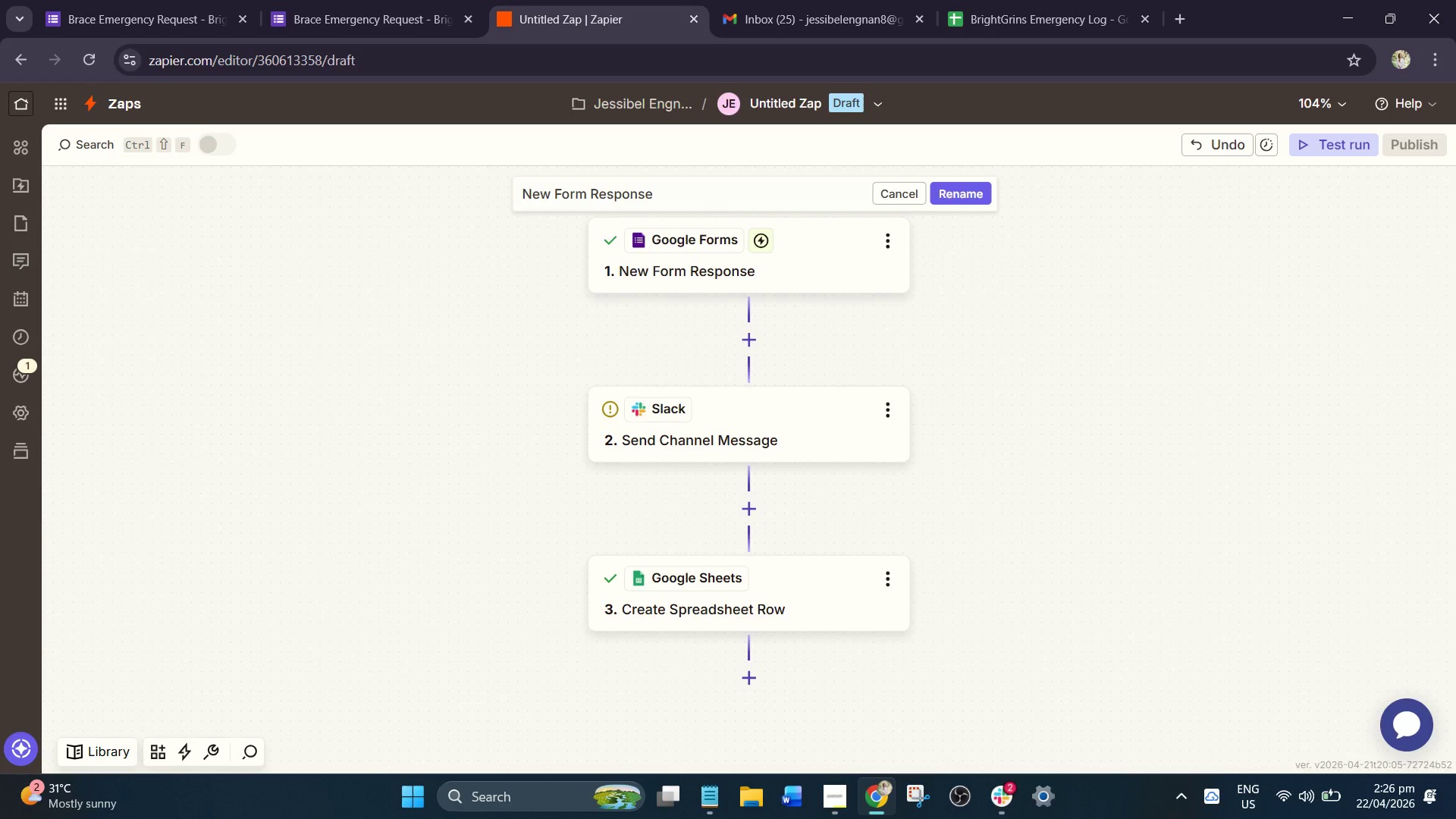 
key(Control+A)
 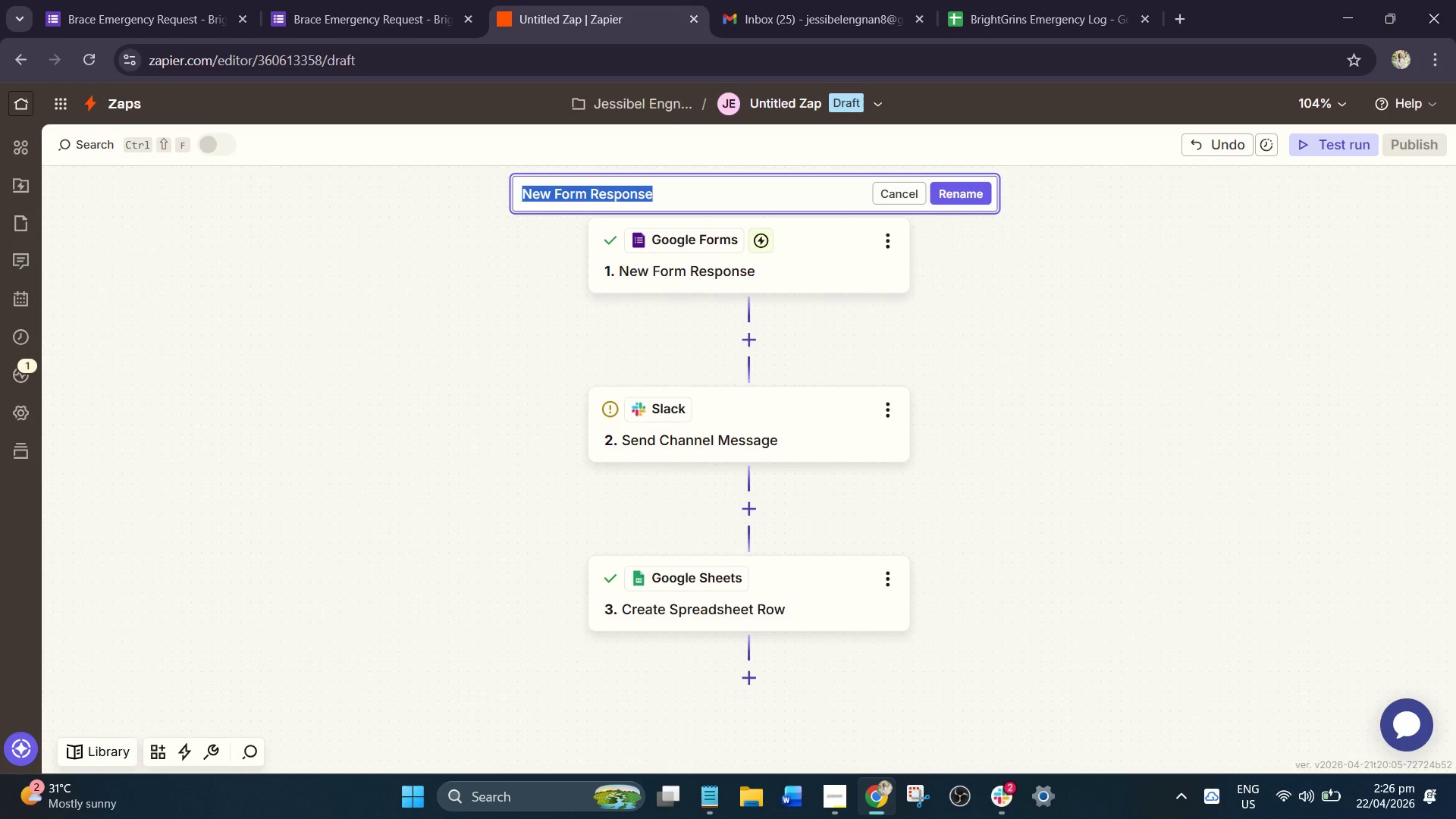 
type(New Brace )
 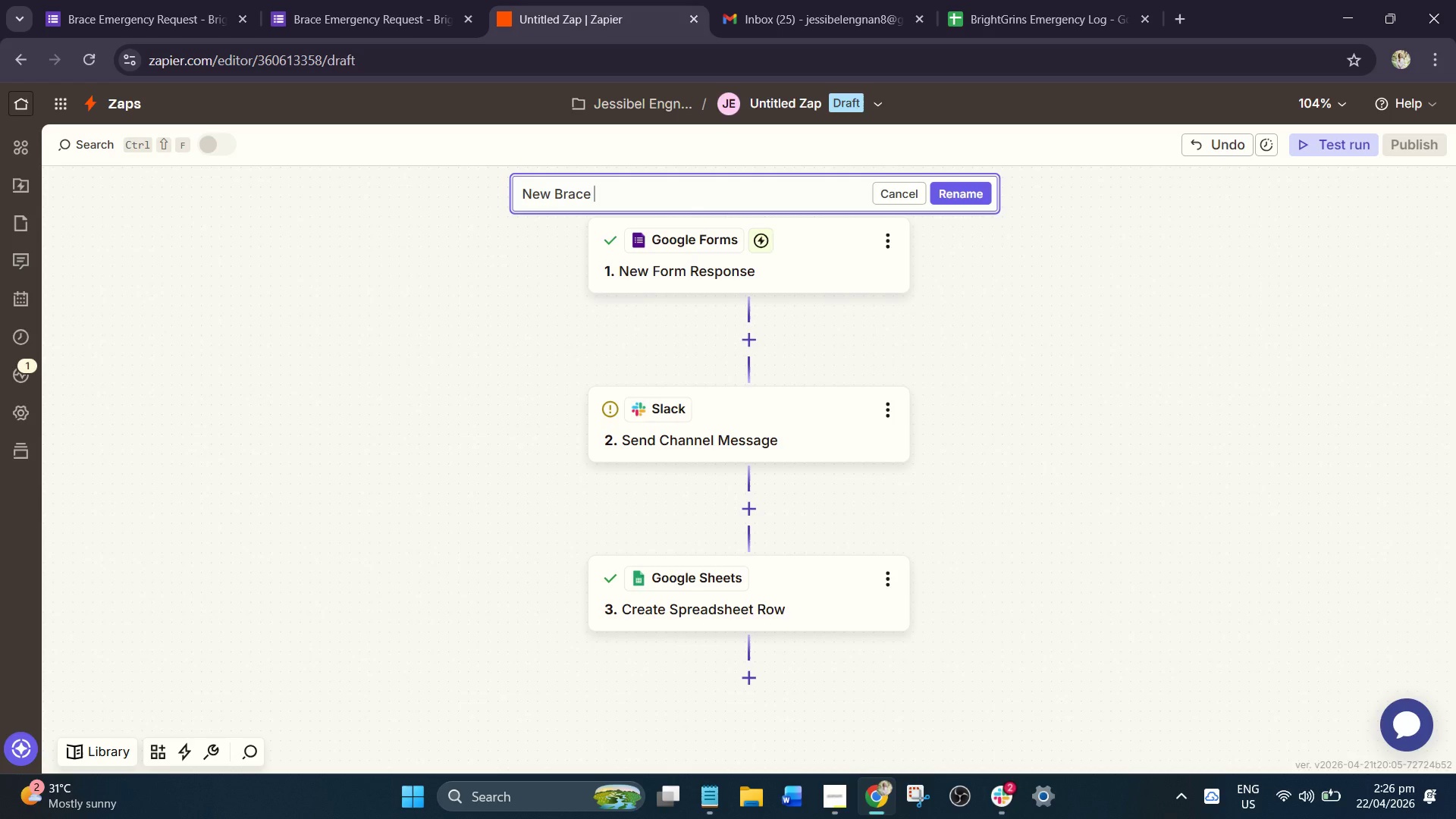 
type(EM)
key(Backspace)
type(mergency )
 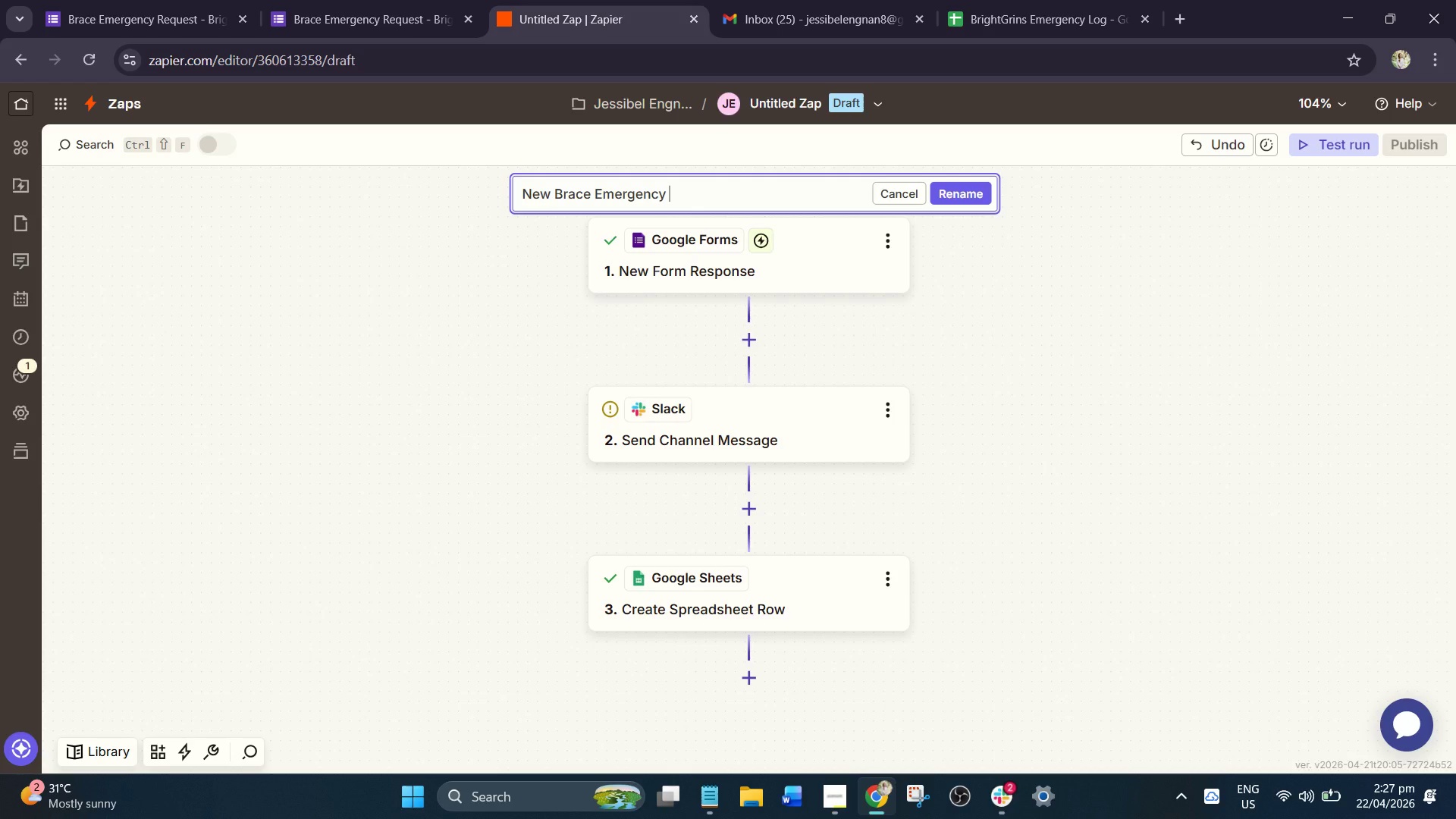 
type(Form Submission)
 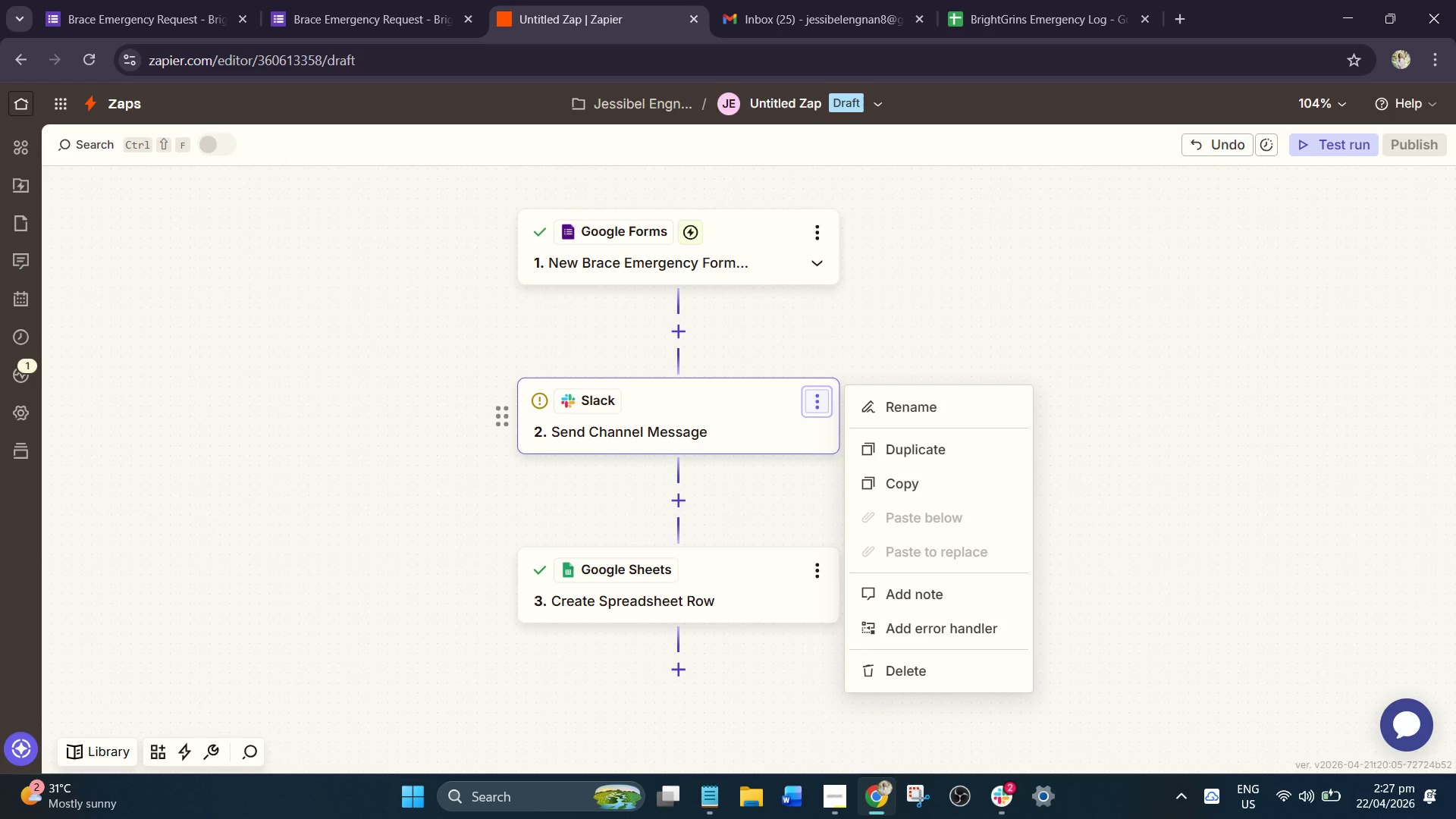 
wait(24.8)
 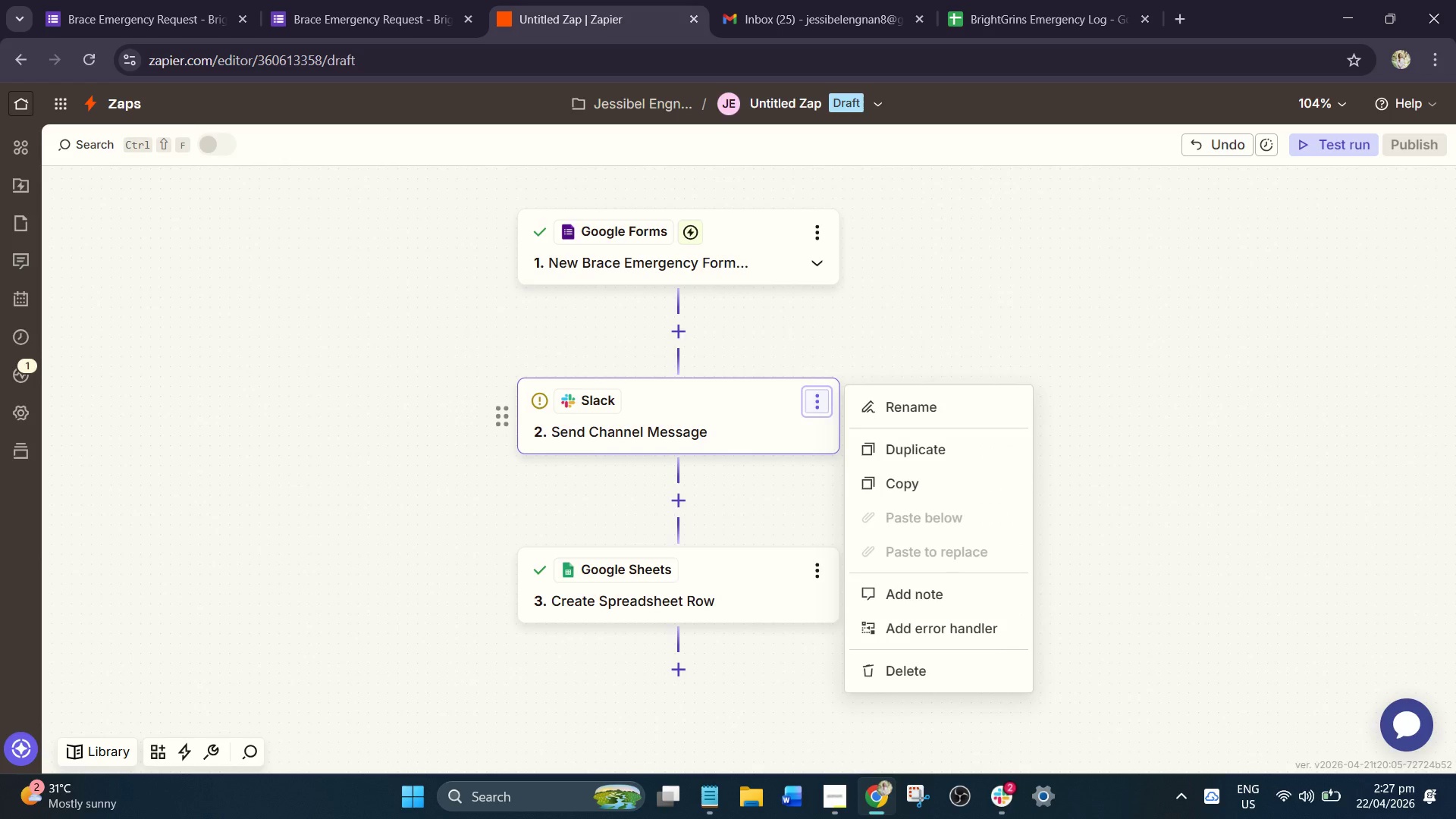 
key(Control+A)
 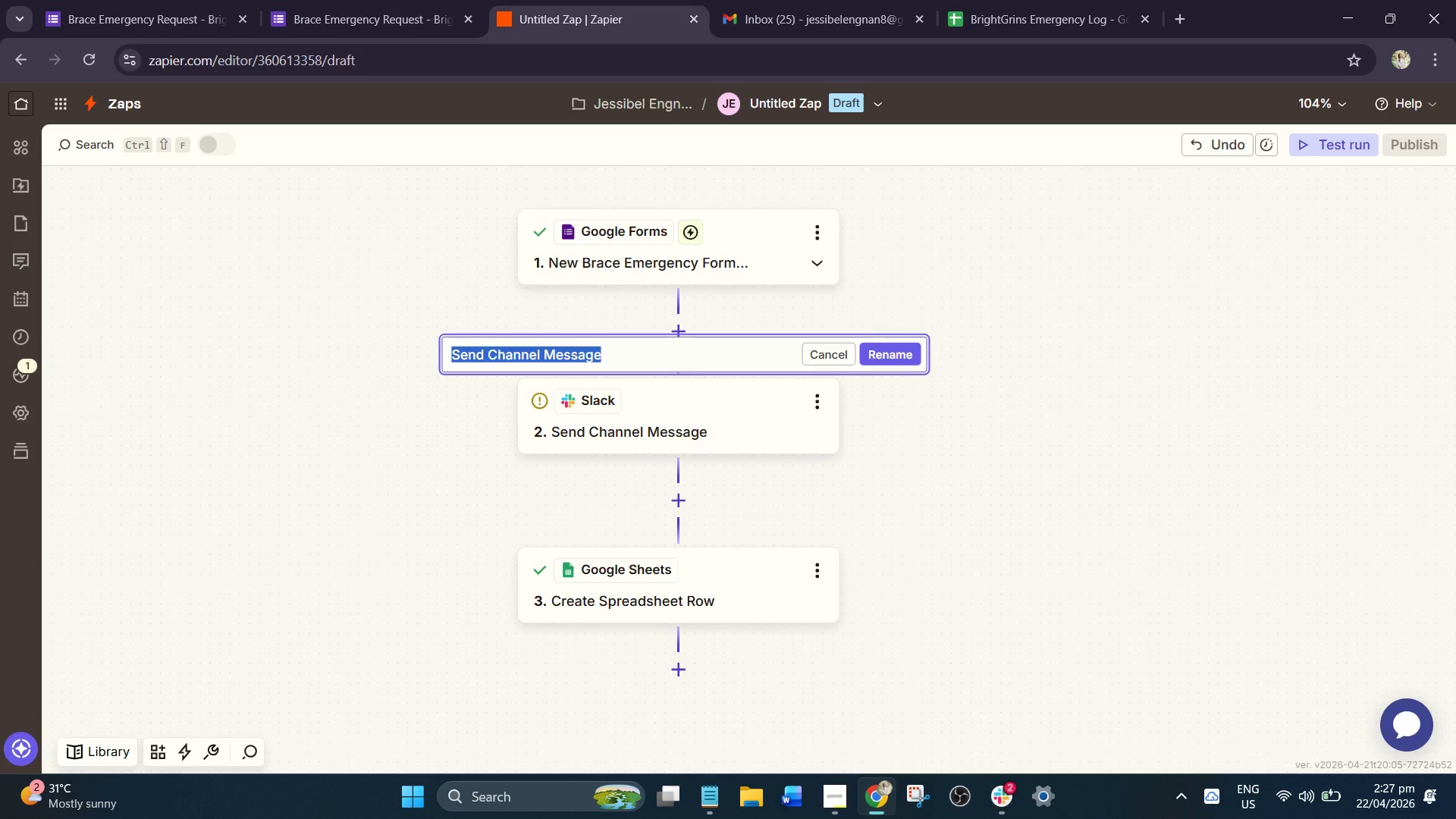 
type(Send Emergency)
 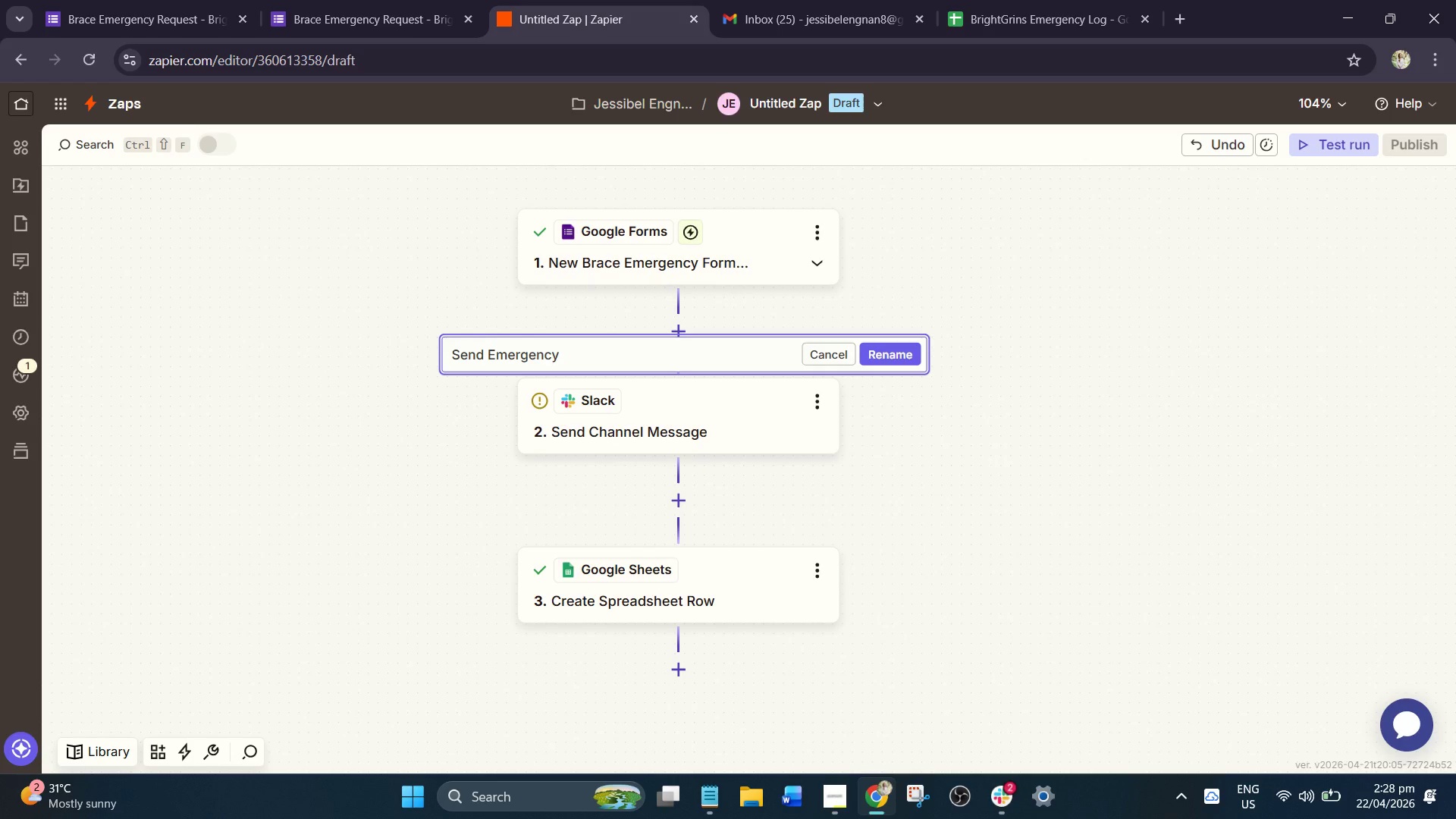 
key(Space)
 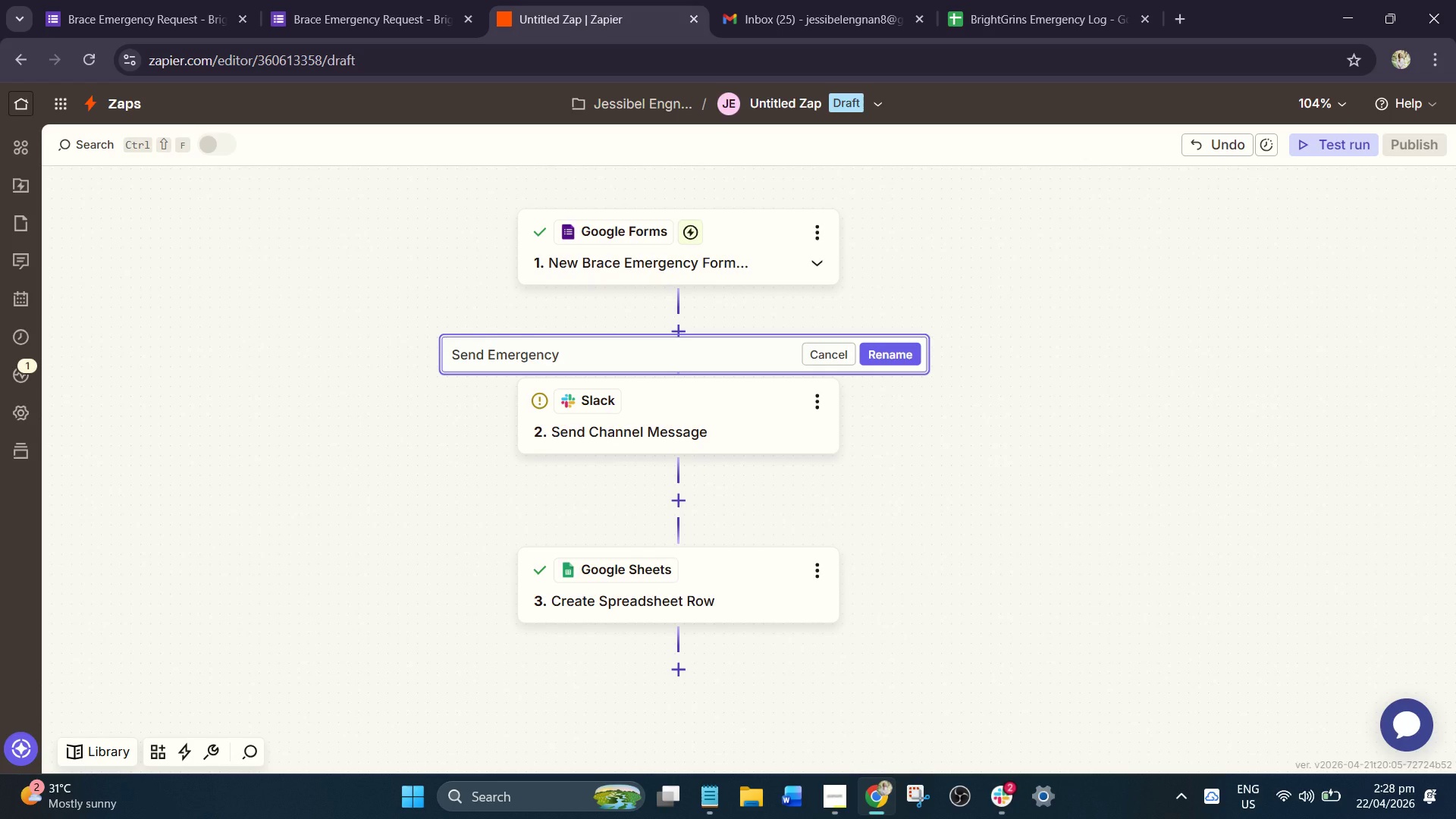 
key(Control+A)
 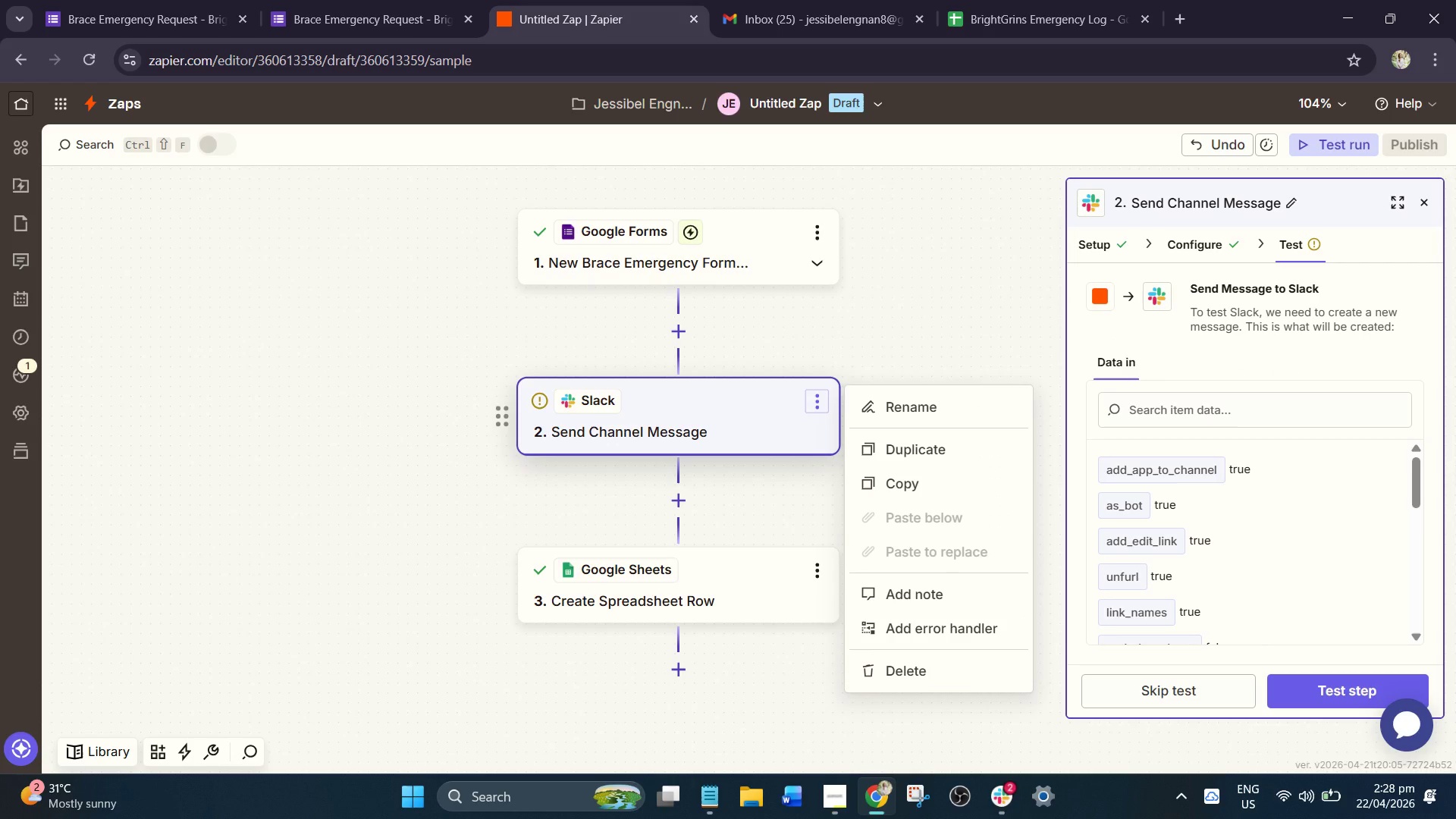 
wait(10.5)
 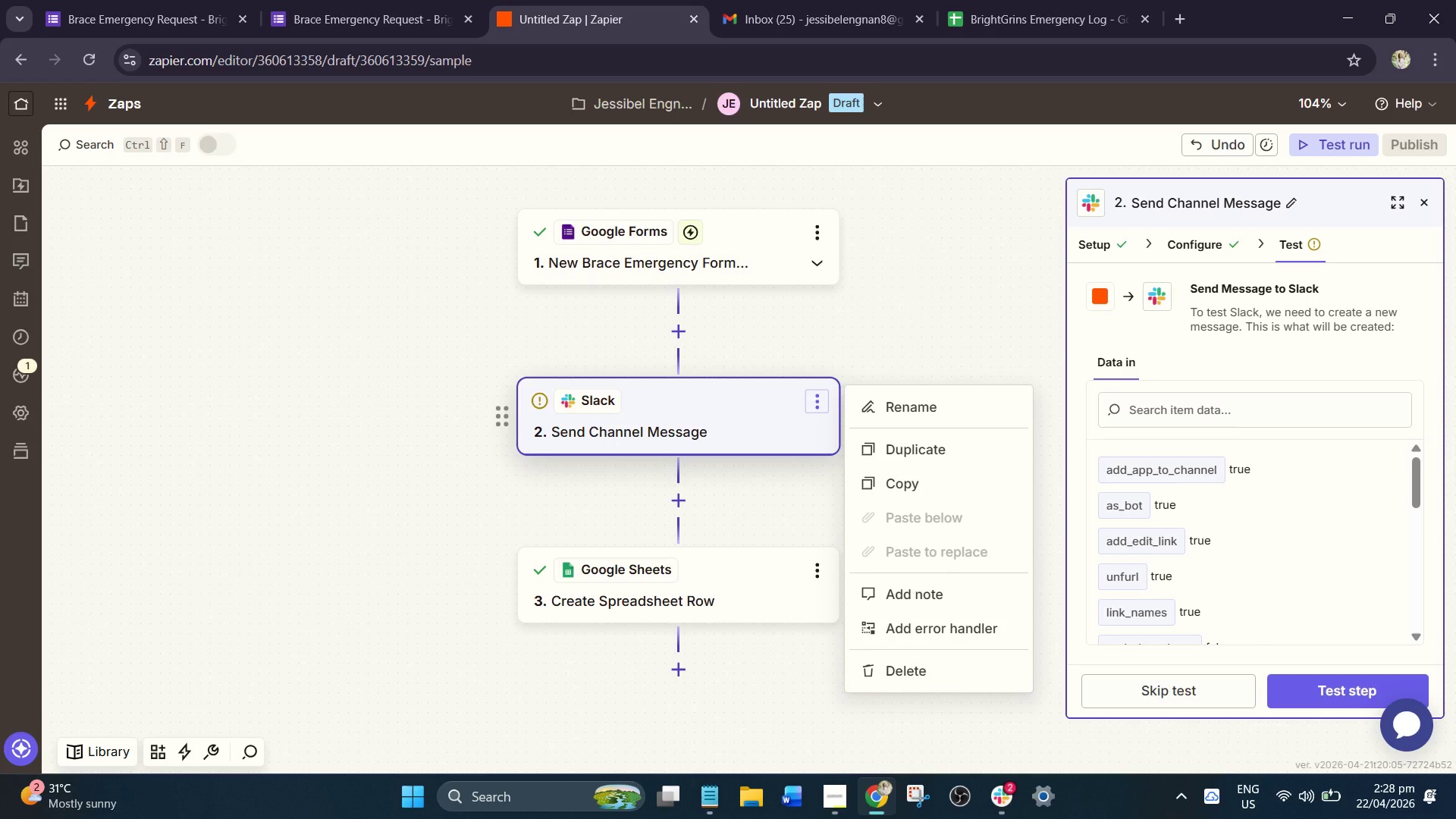 
key(Control+S)
 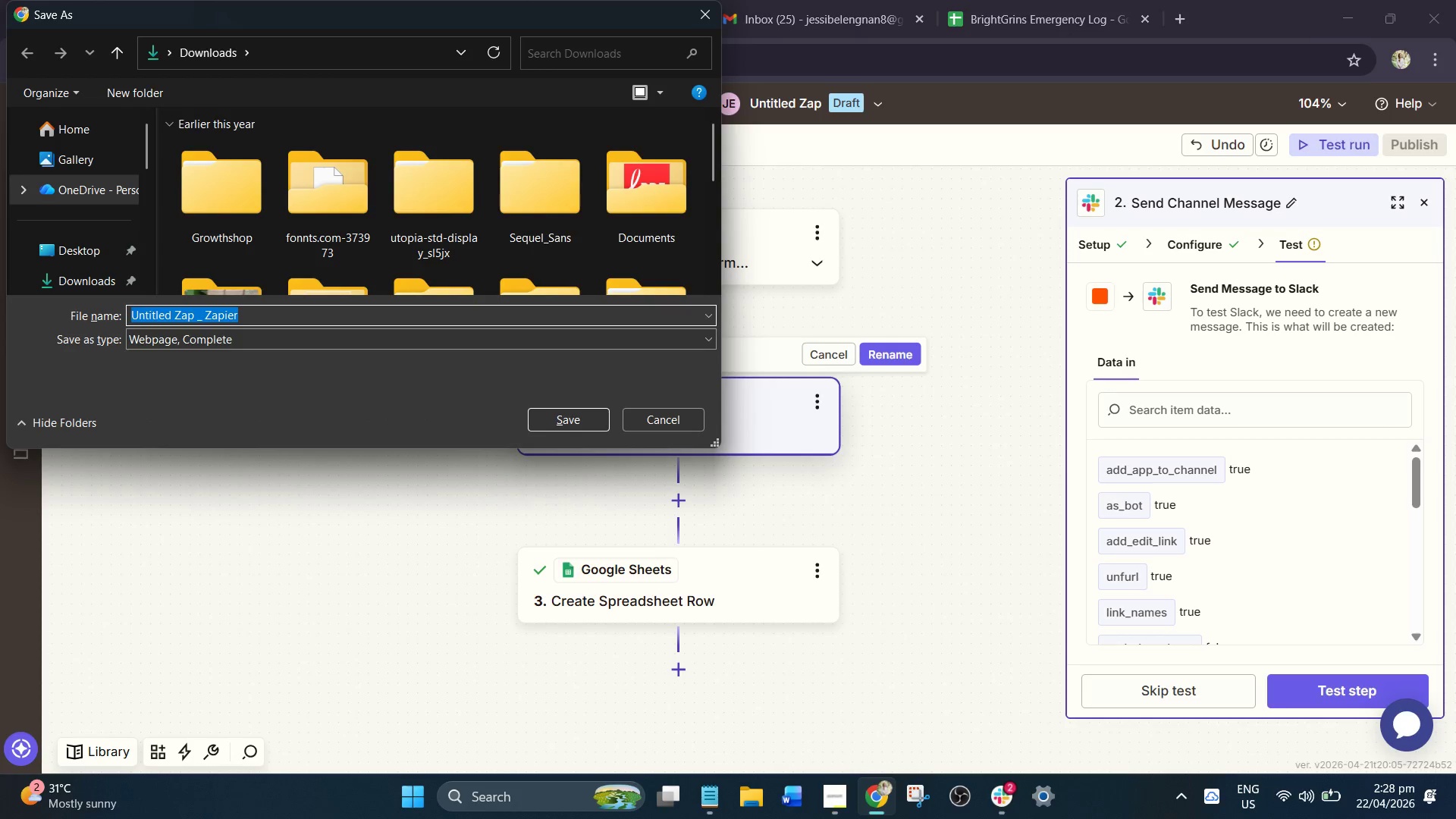 
left_click([707, 3])
 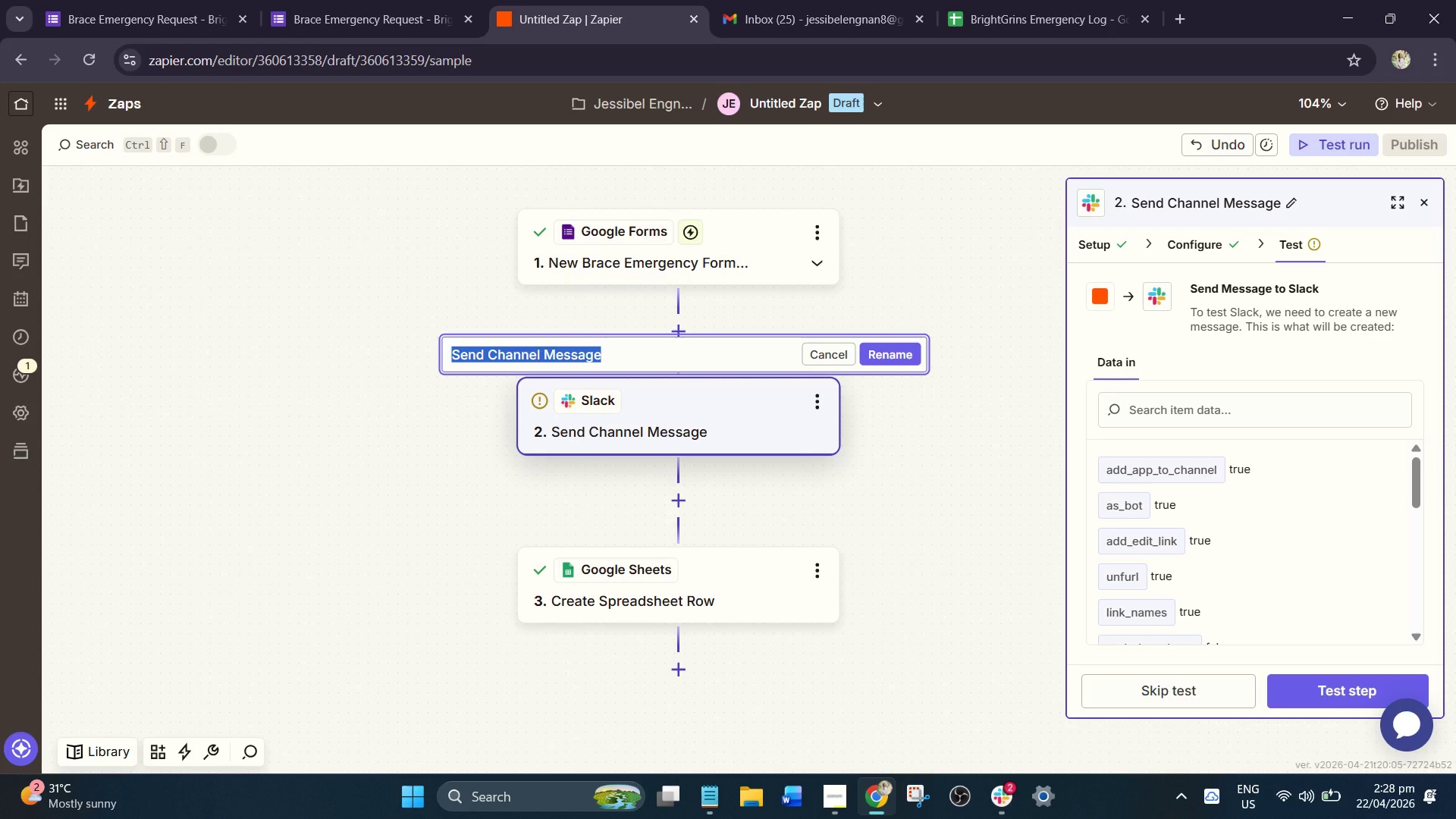 
key(Control+A)
 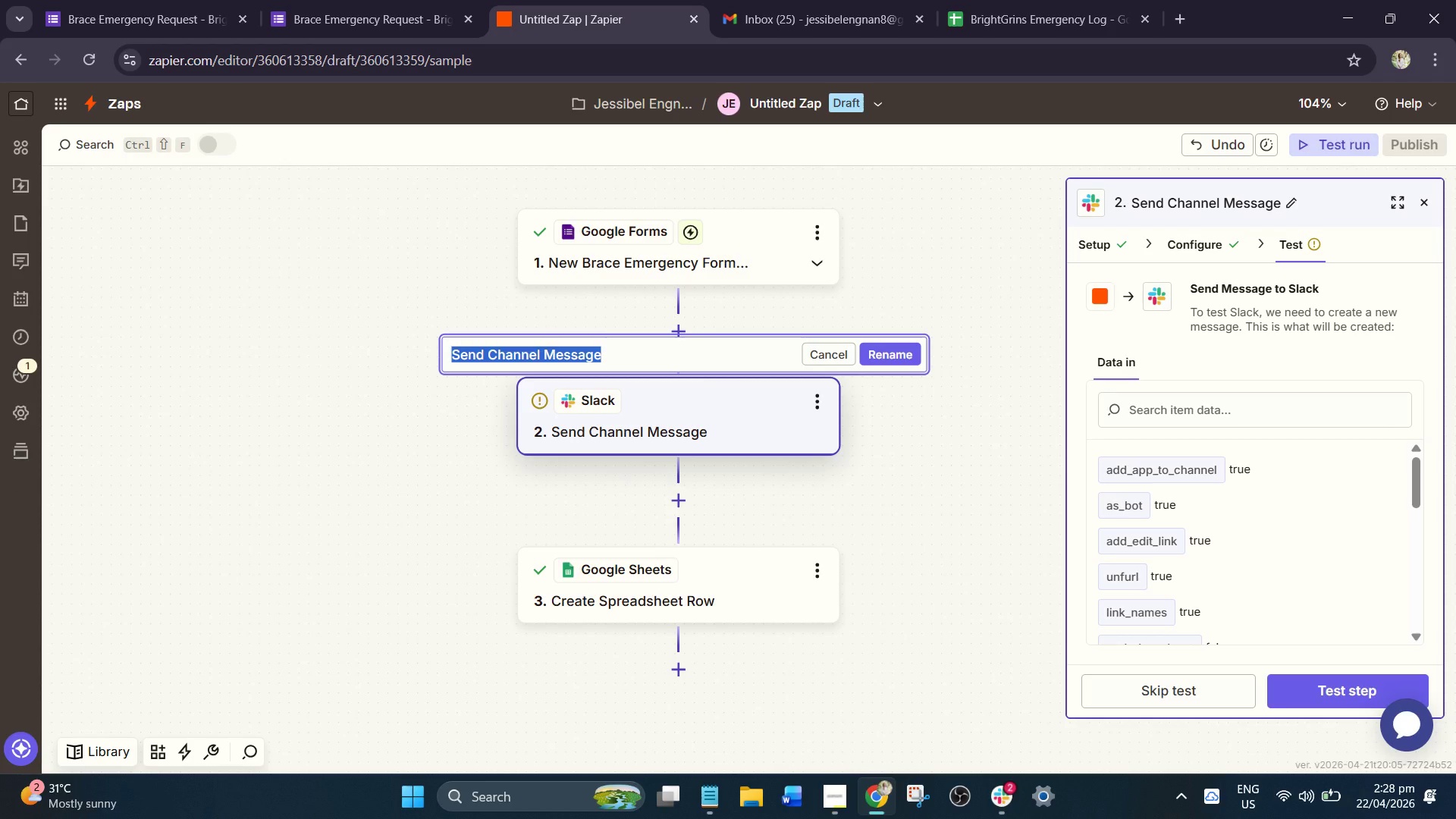 
key(Alt+AltRight)
 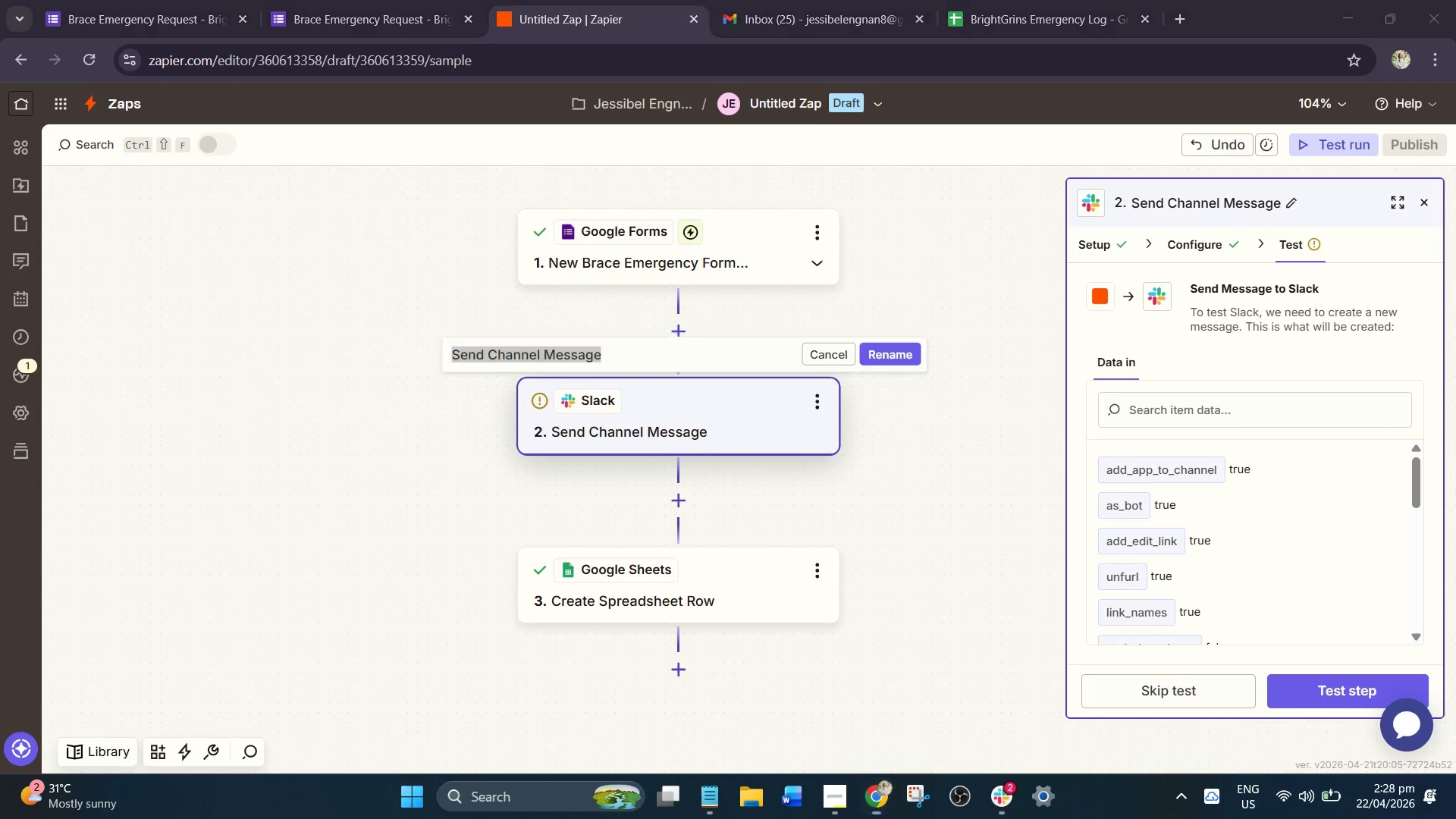 
key(Alt+Control+ControlRight)
 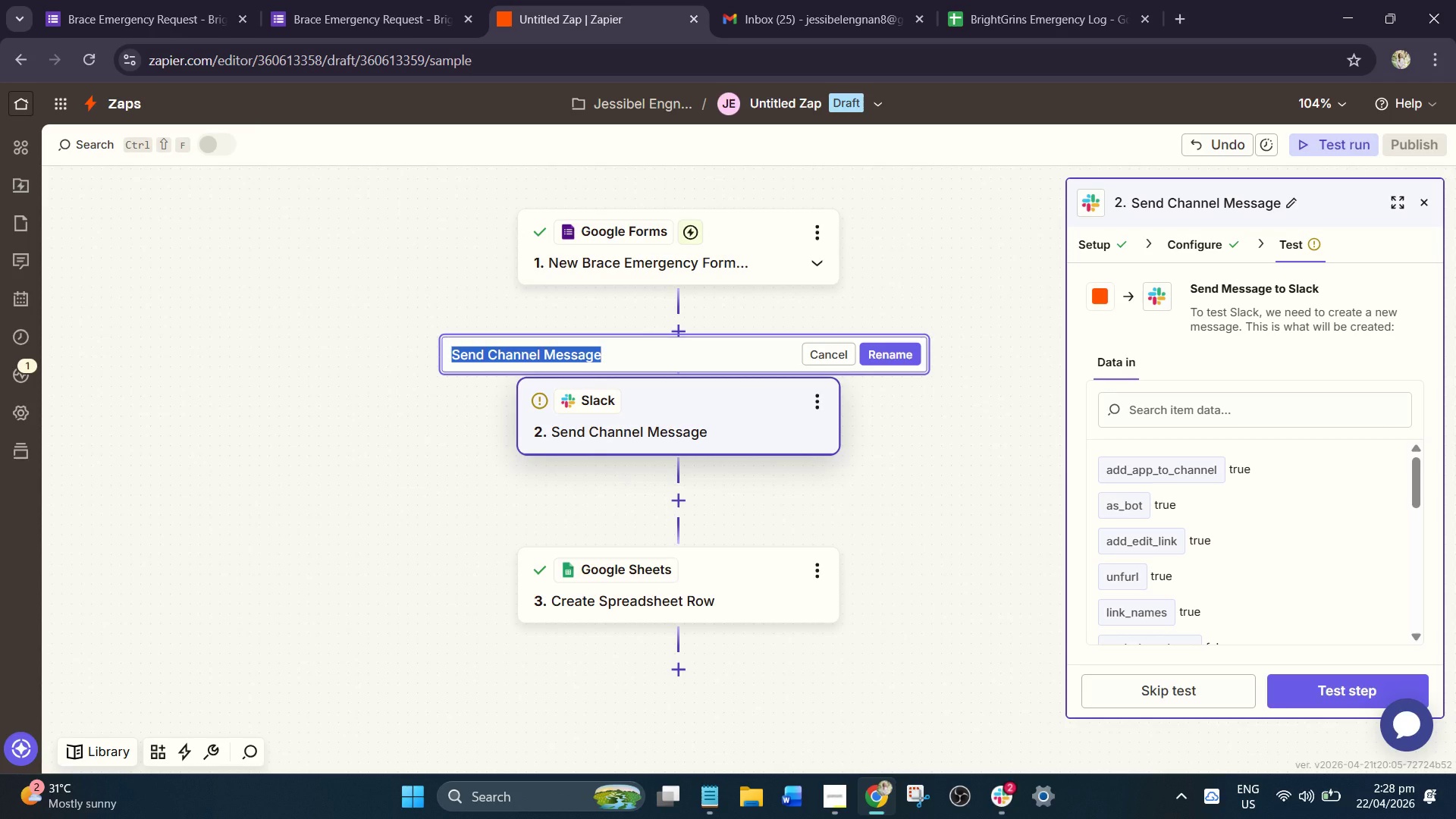 
wait(5.55)
 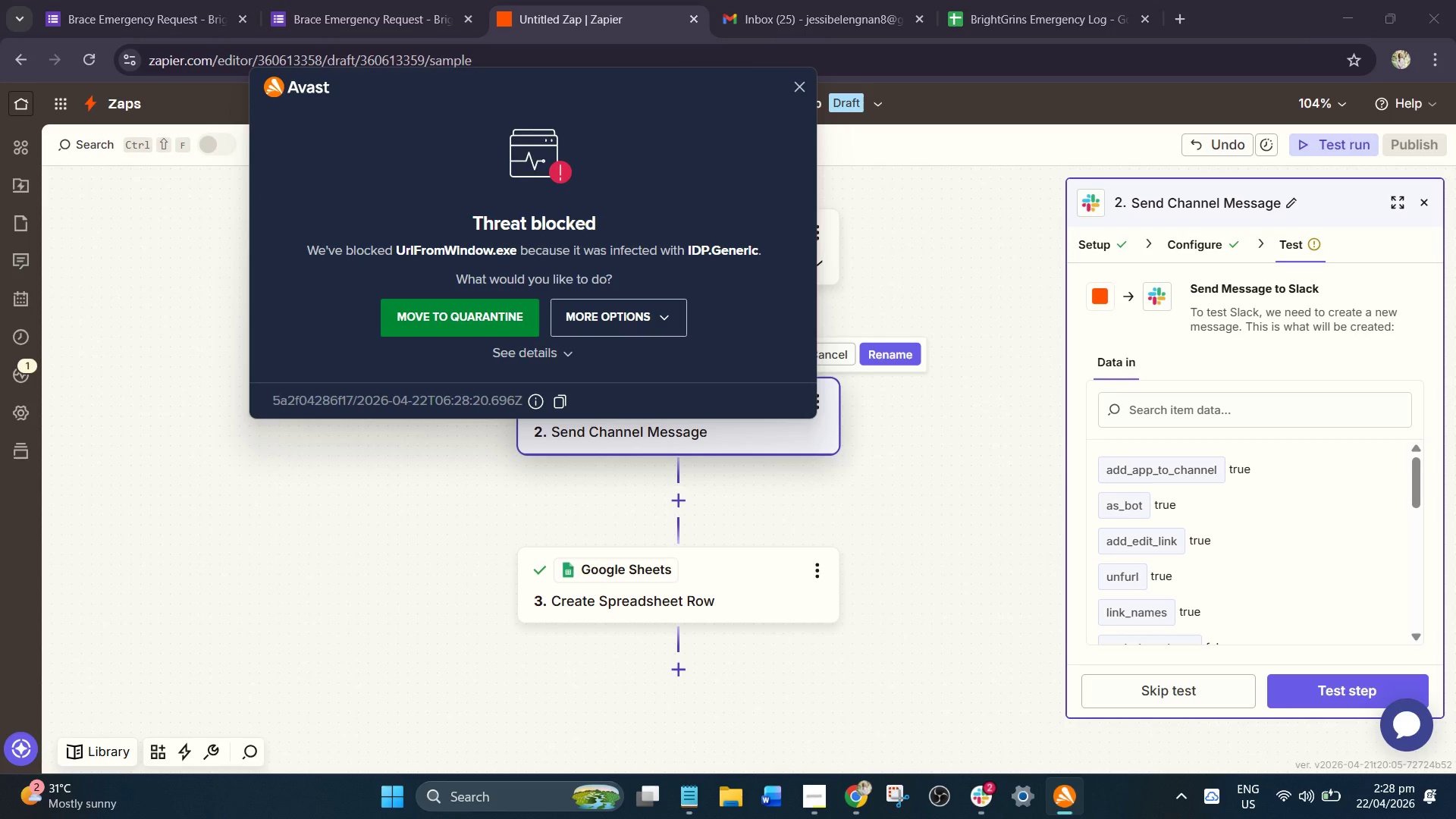 
type(Send)
 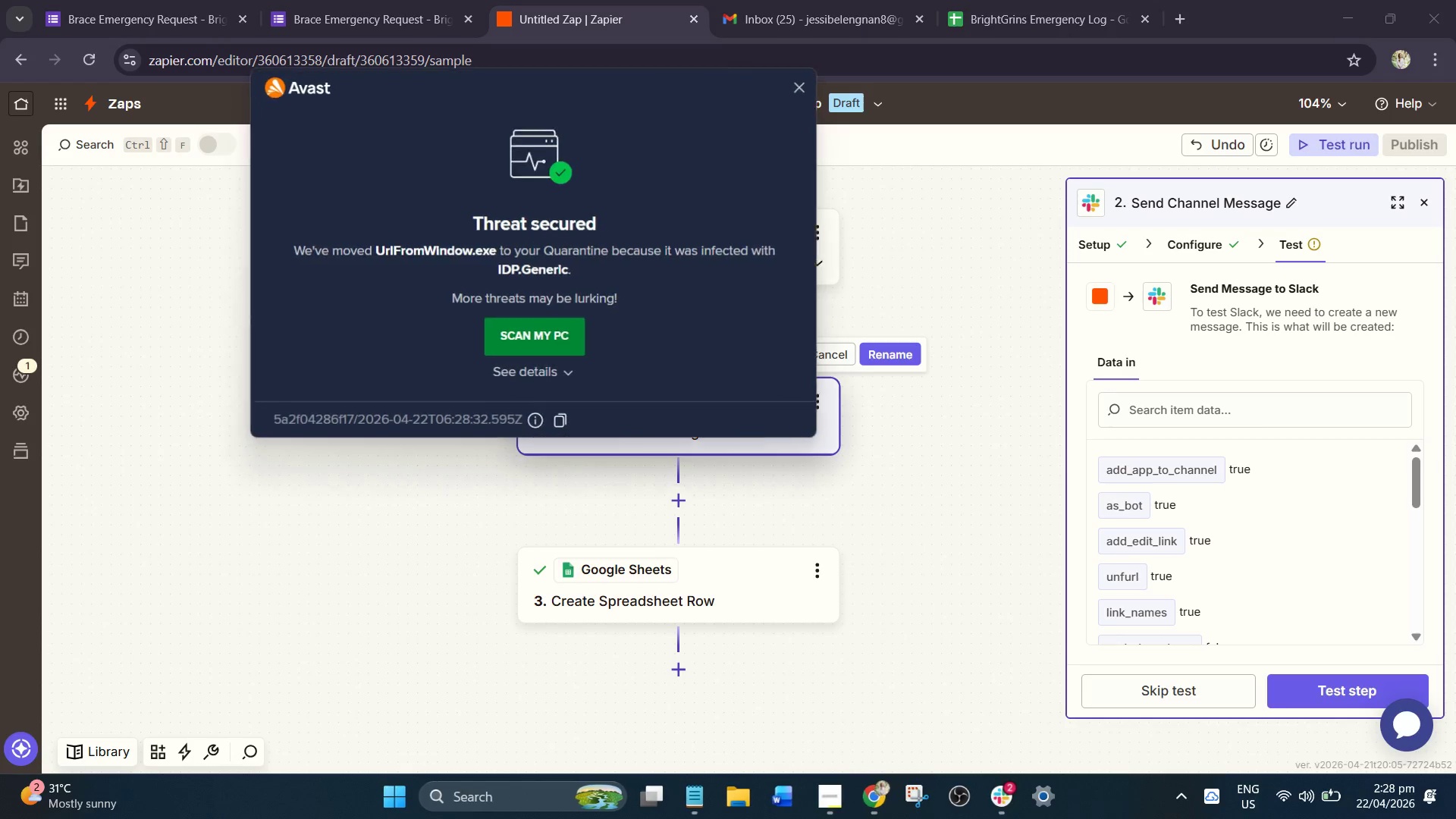 
wait(9.47)
 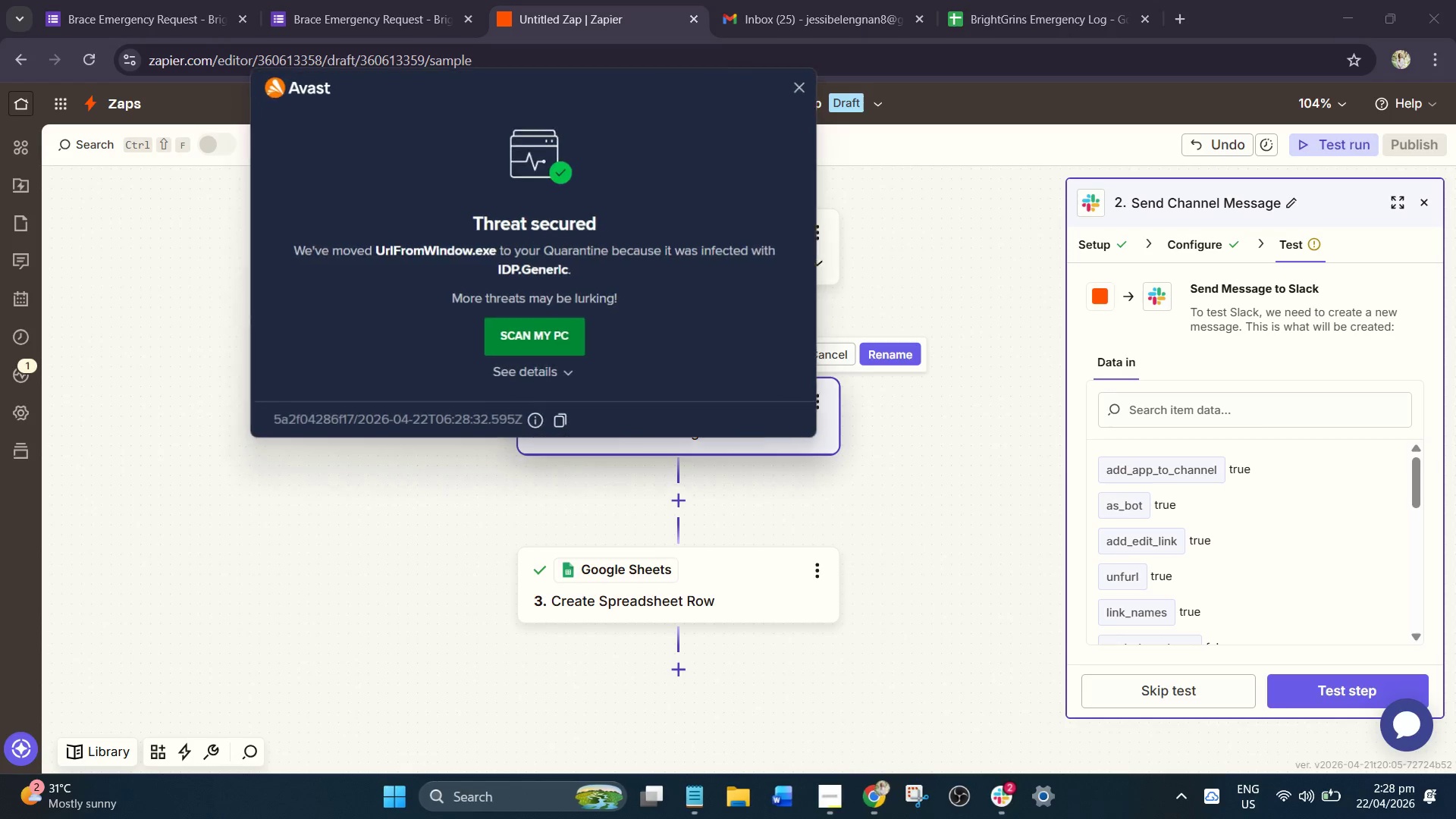 
key(Space)
 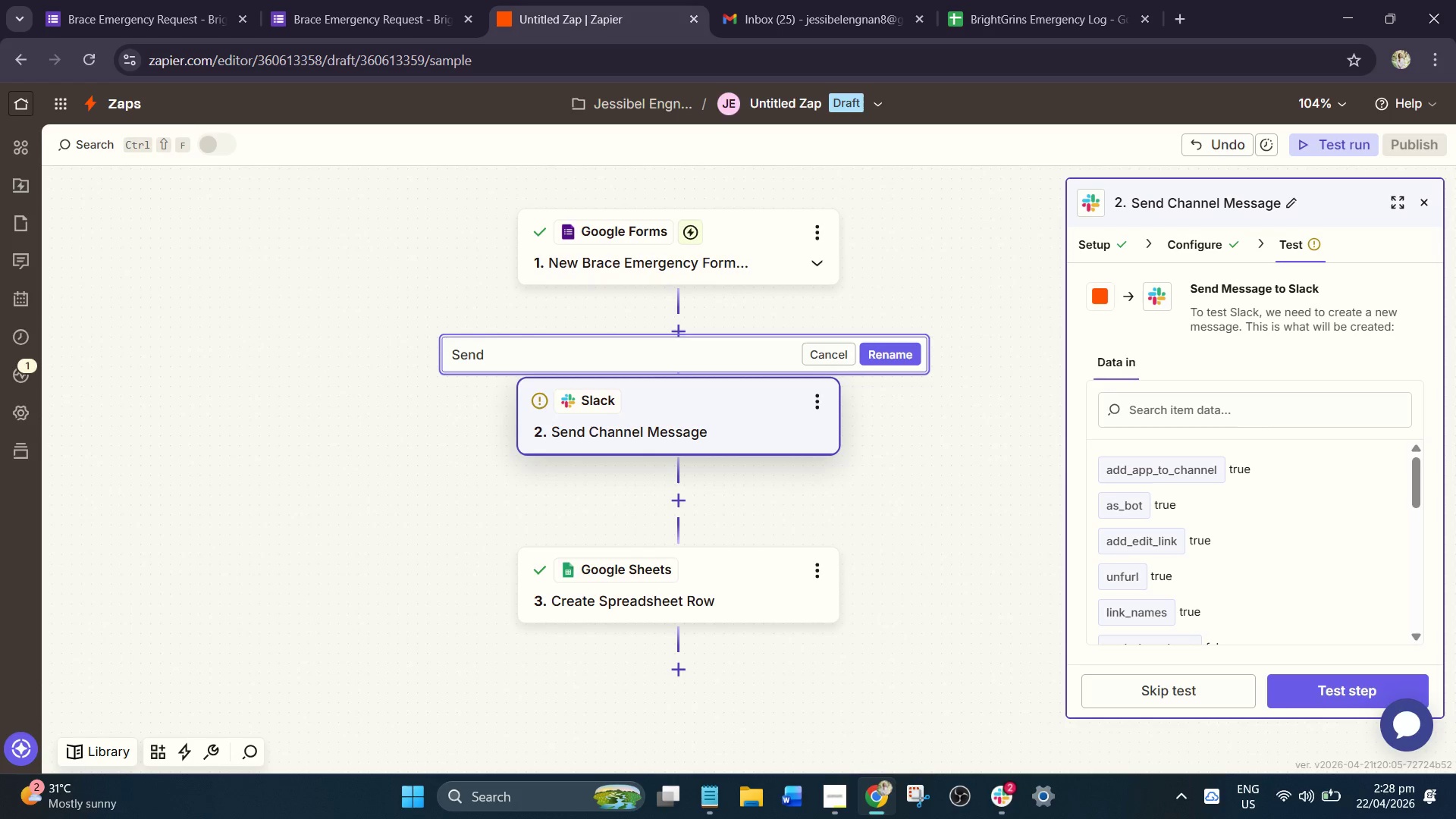 
type(Emergency A)
 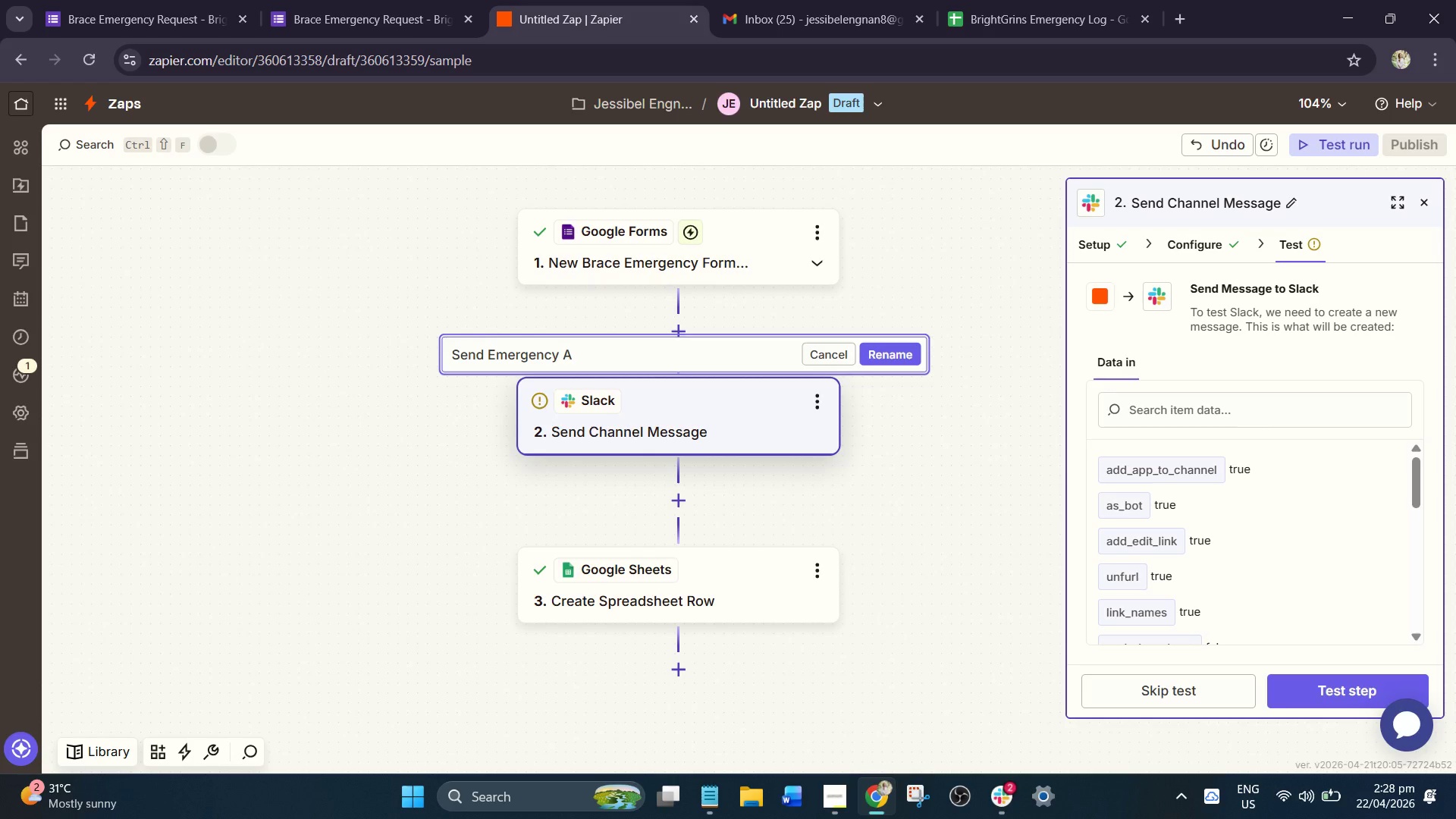 
type(lert to Clini)
 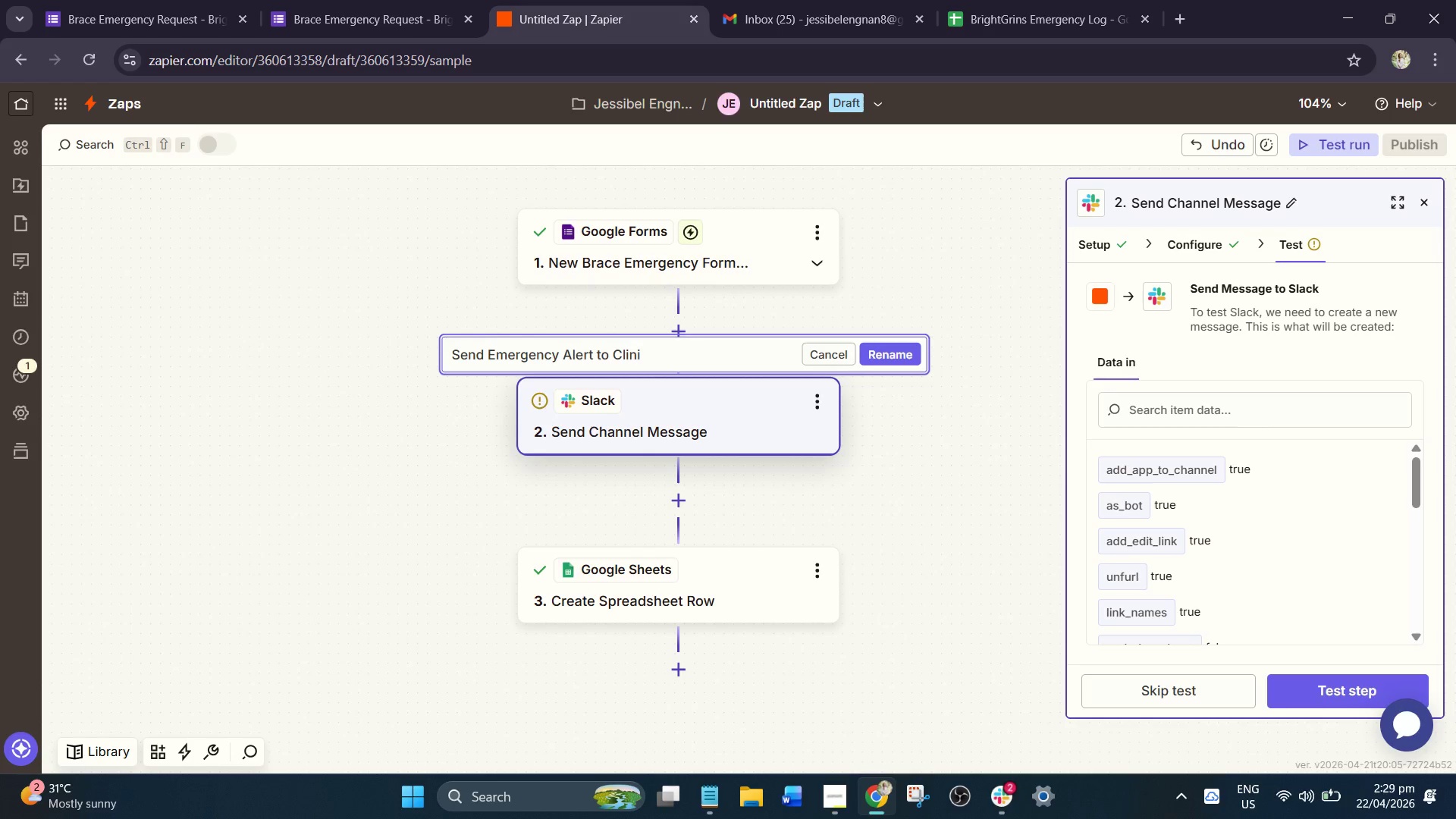 
type(cal Slack Channel)
 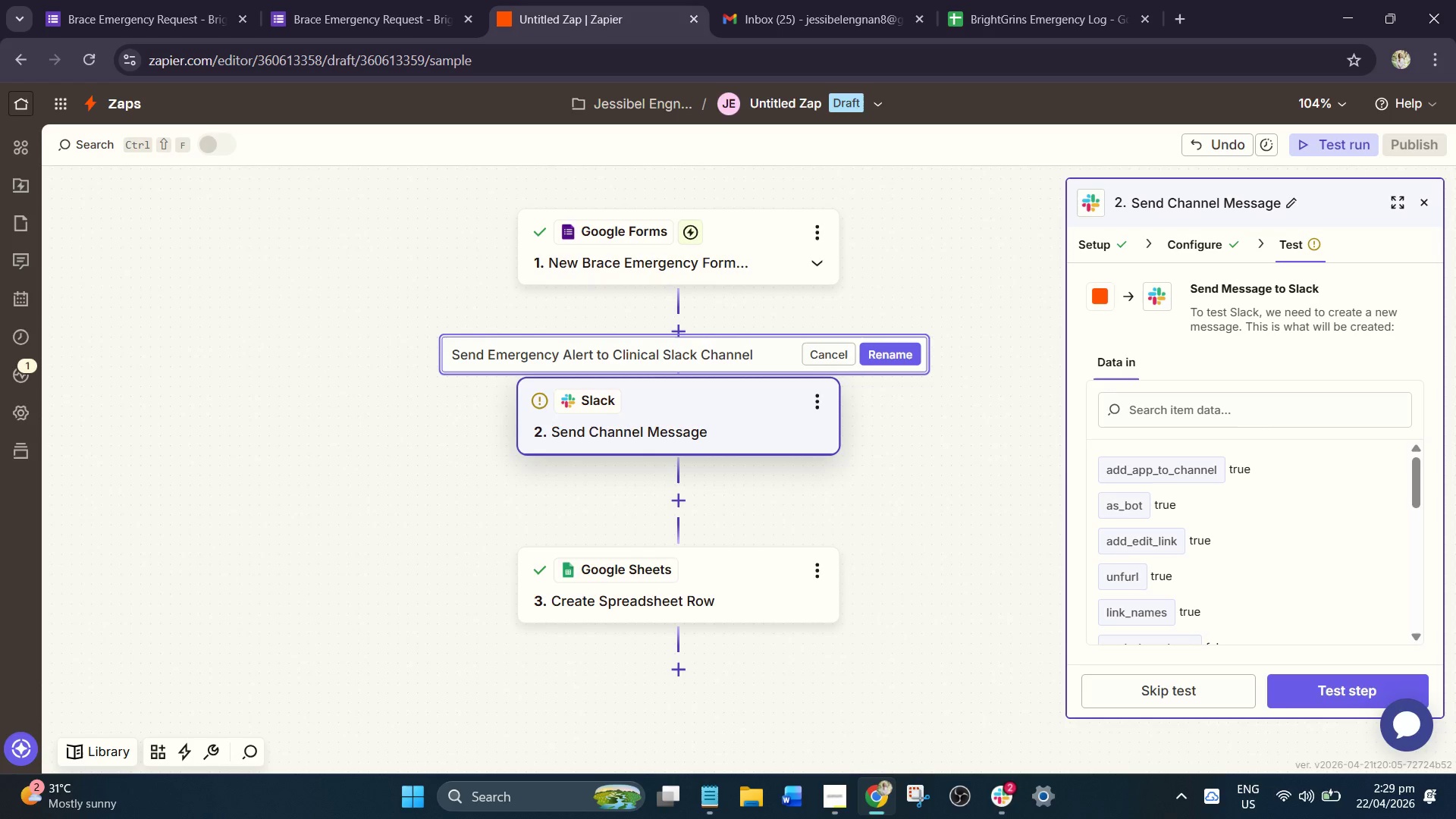 
wait(14.73)
 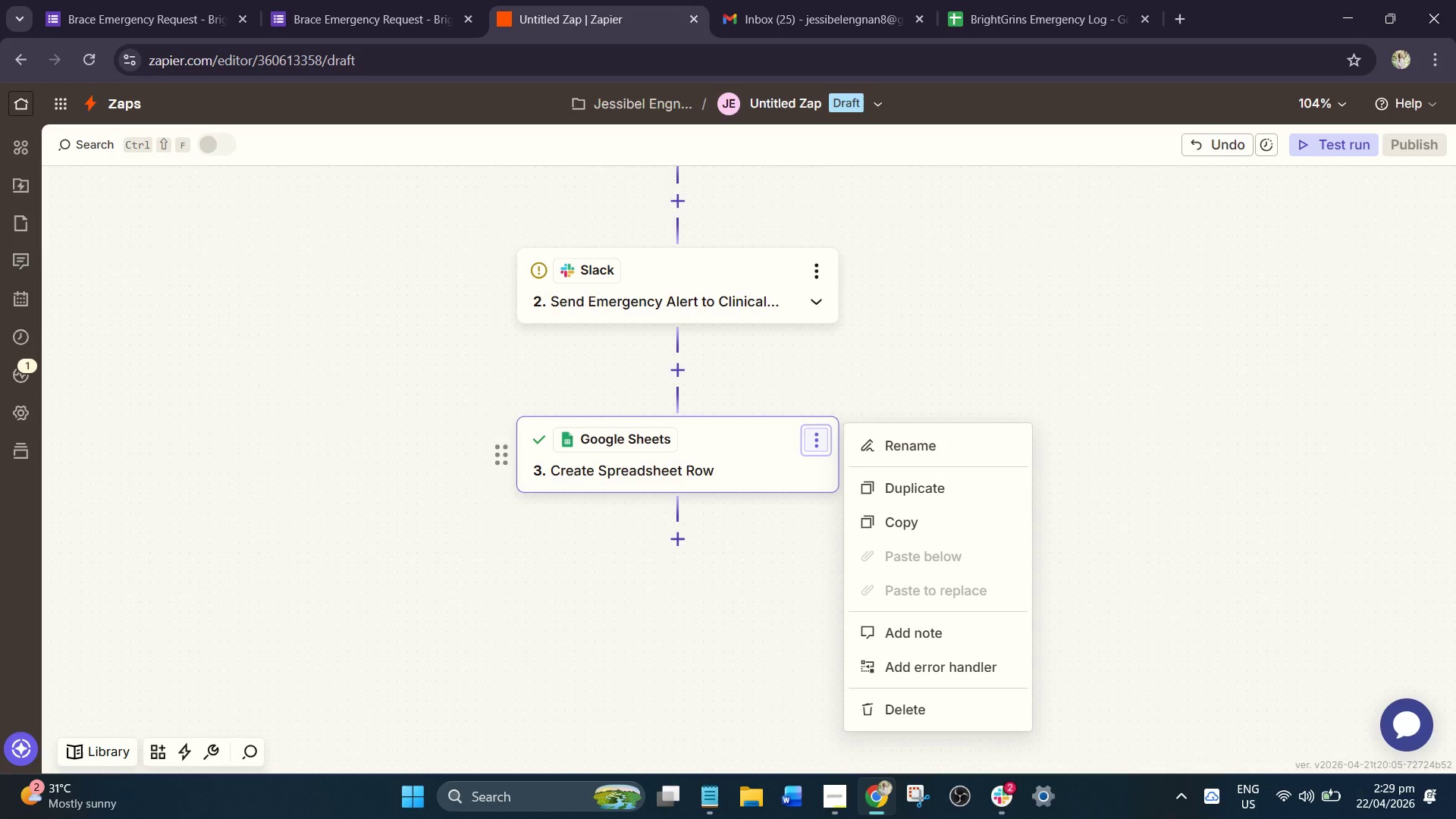 
key(Control+A)
 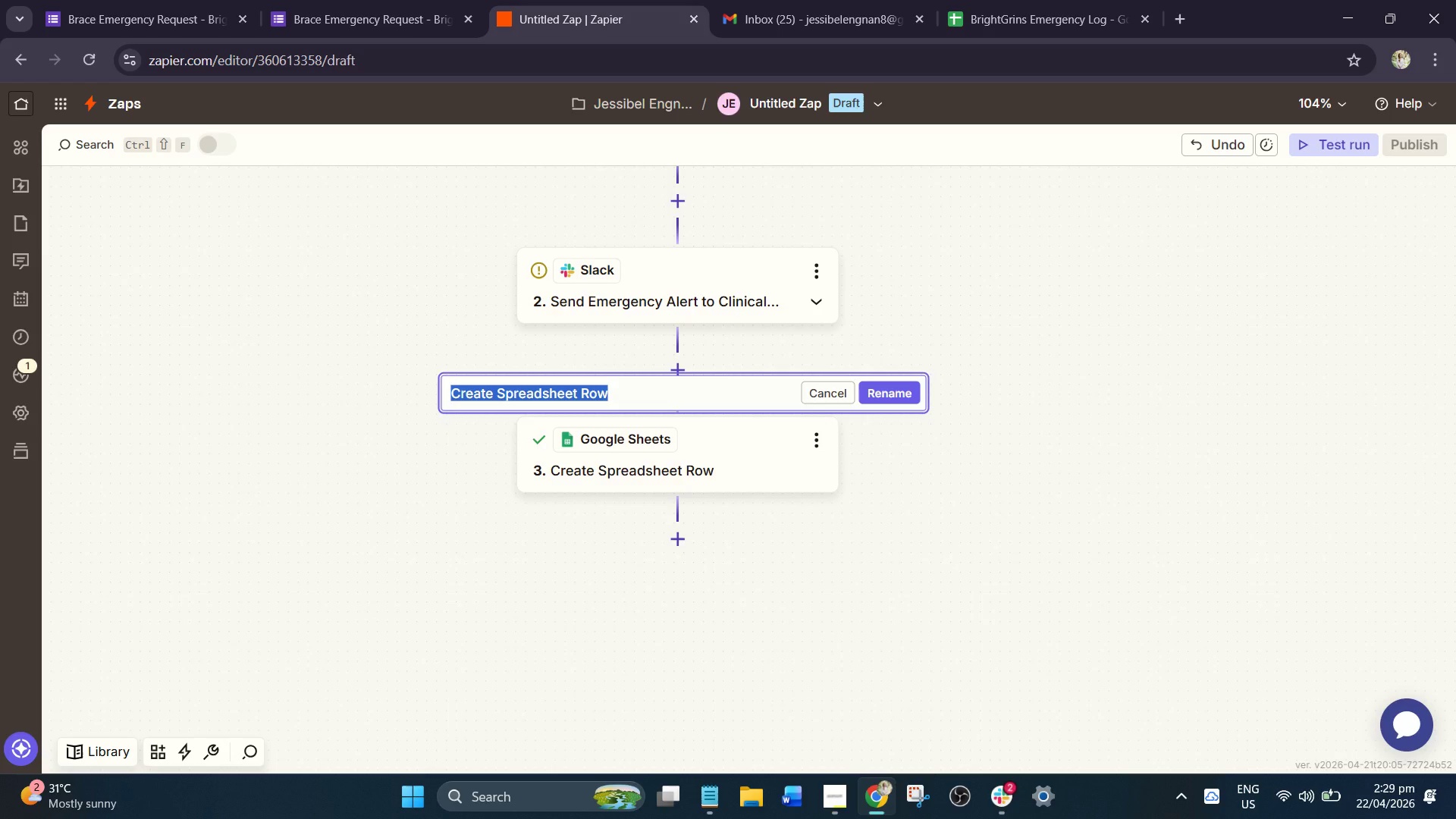 
wait(6.62)
 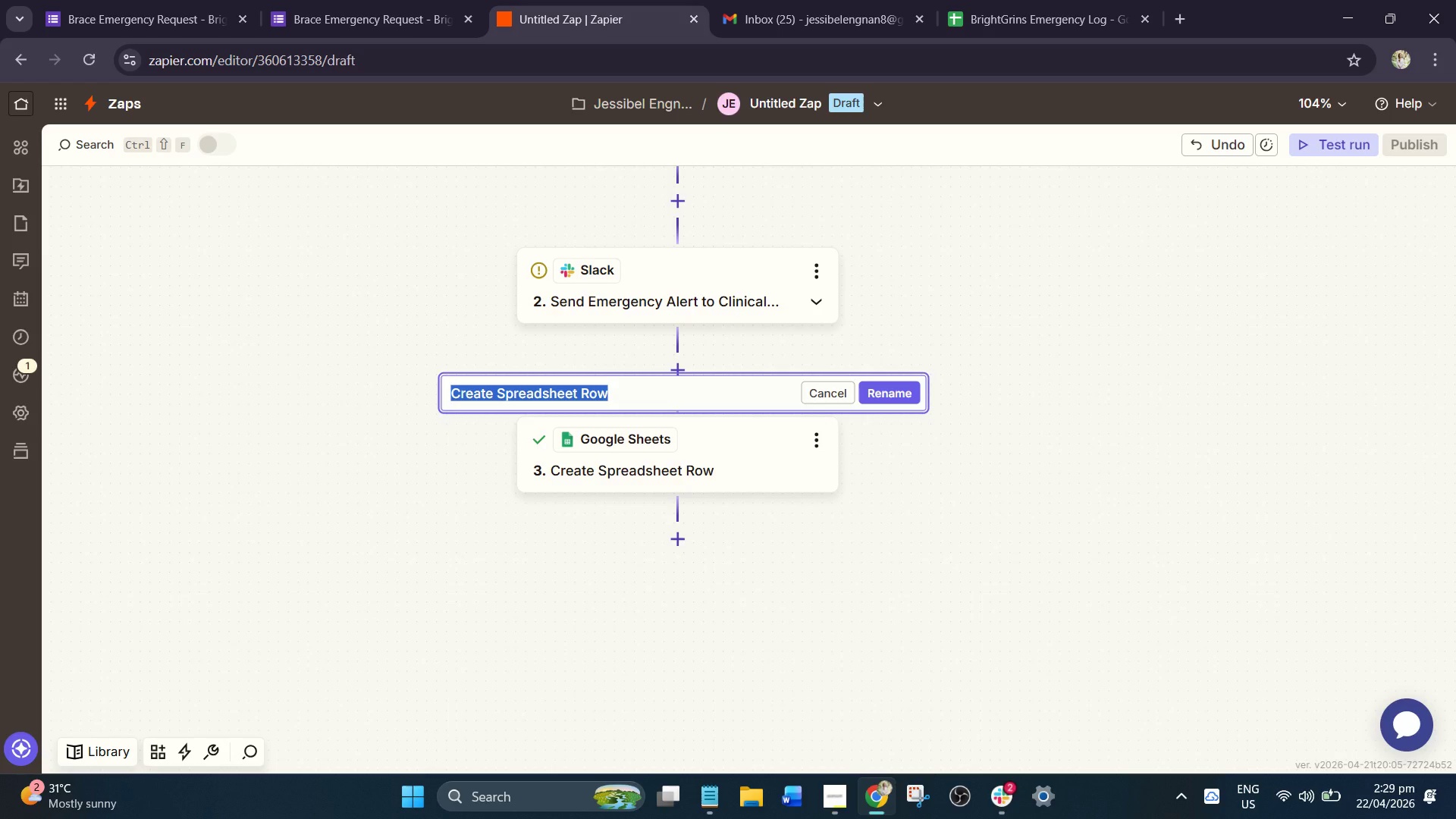 
type(Log Emerhe)
key(Backspace)
key(Backspace)
type(gency Case to Weekend )
 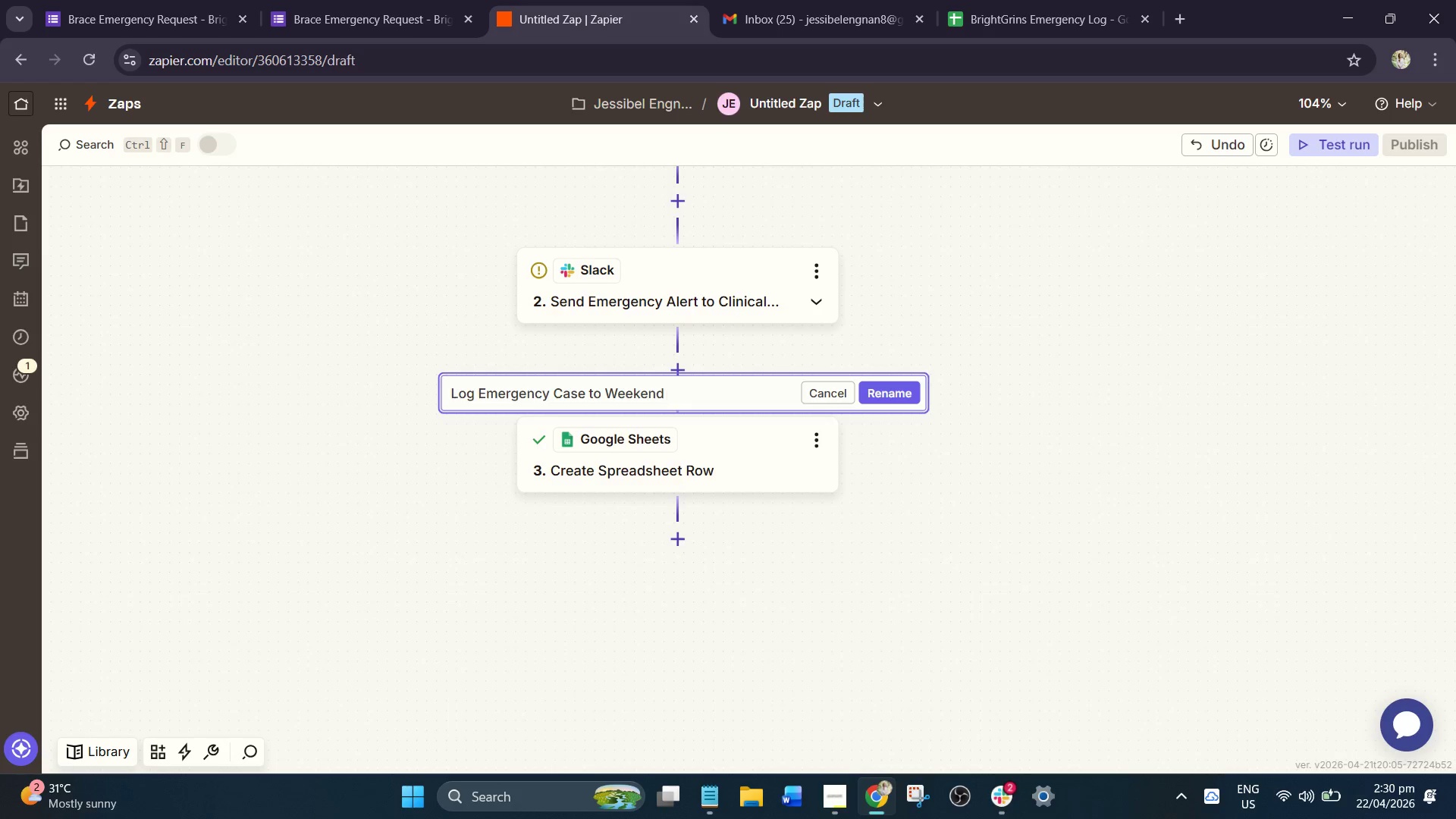 
hold_key(key=ShiftLeft, duration=0.66)
 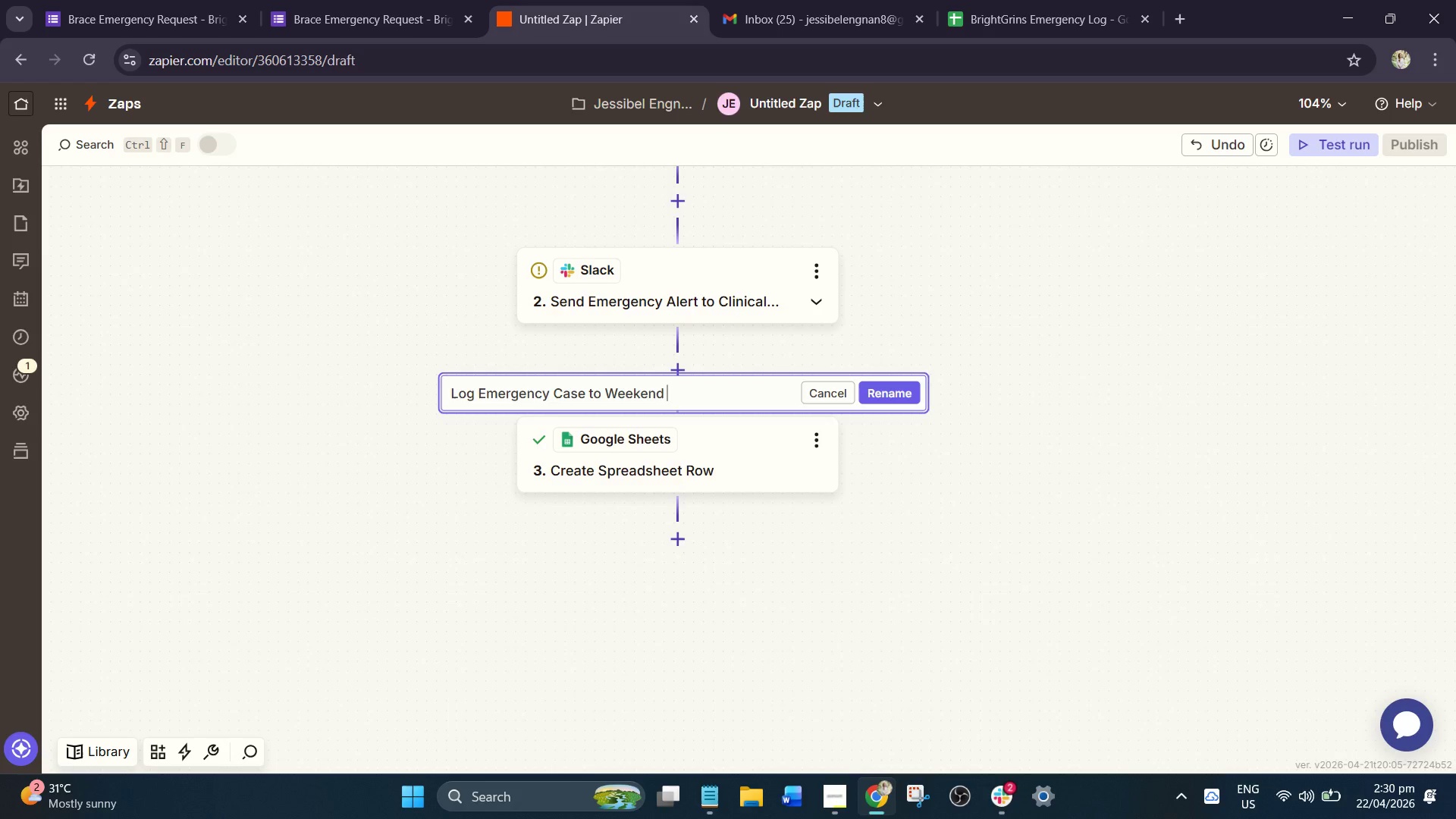 
type(On)
 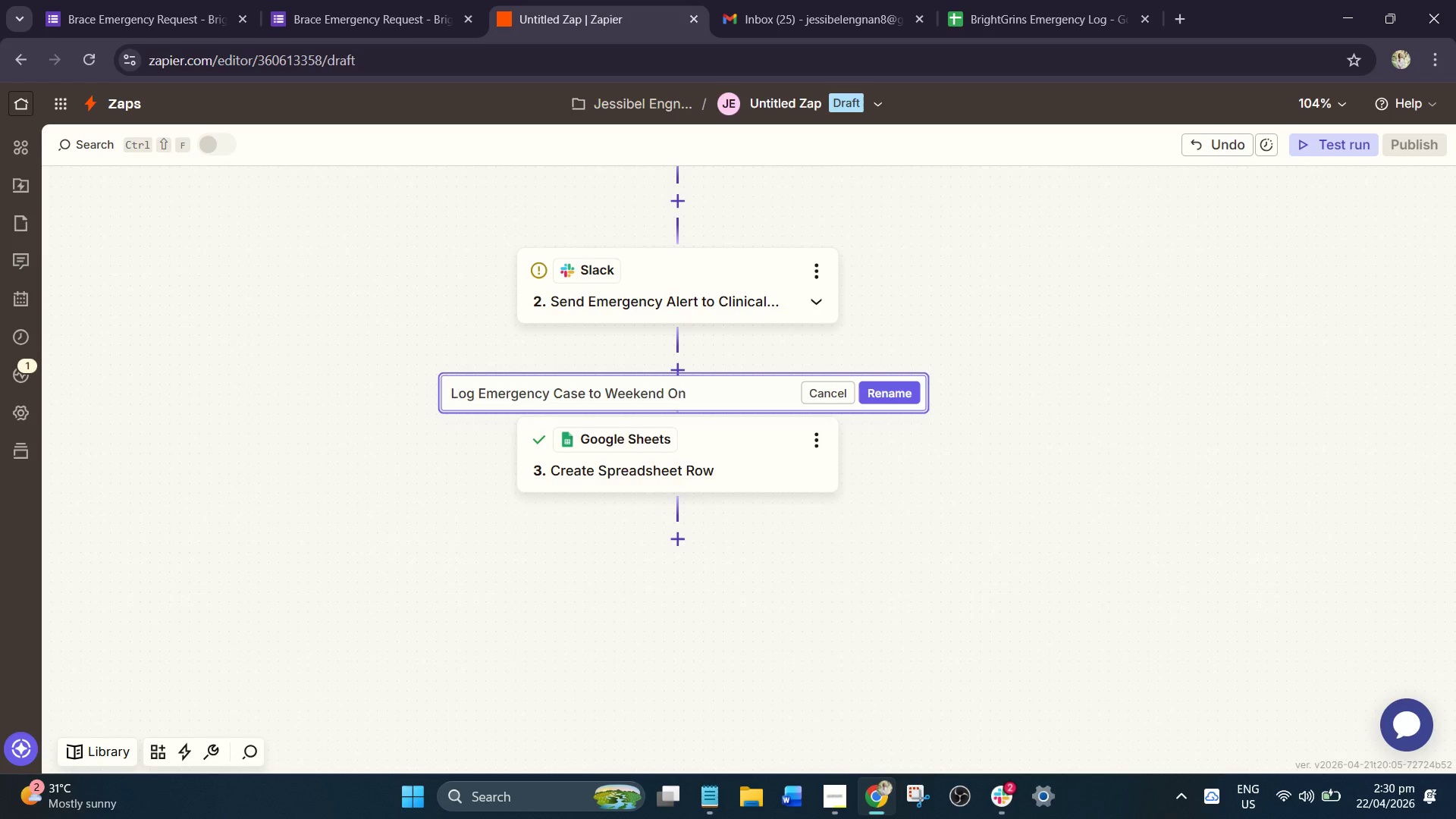 
type(-Call Sheet)
 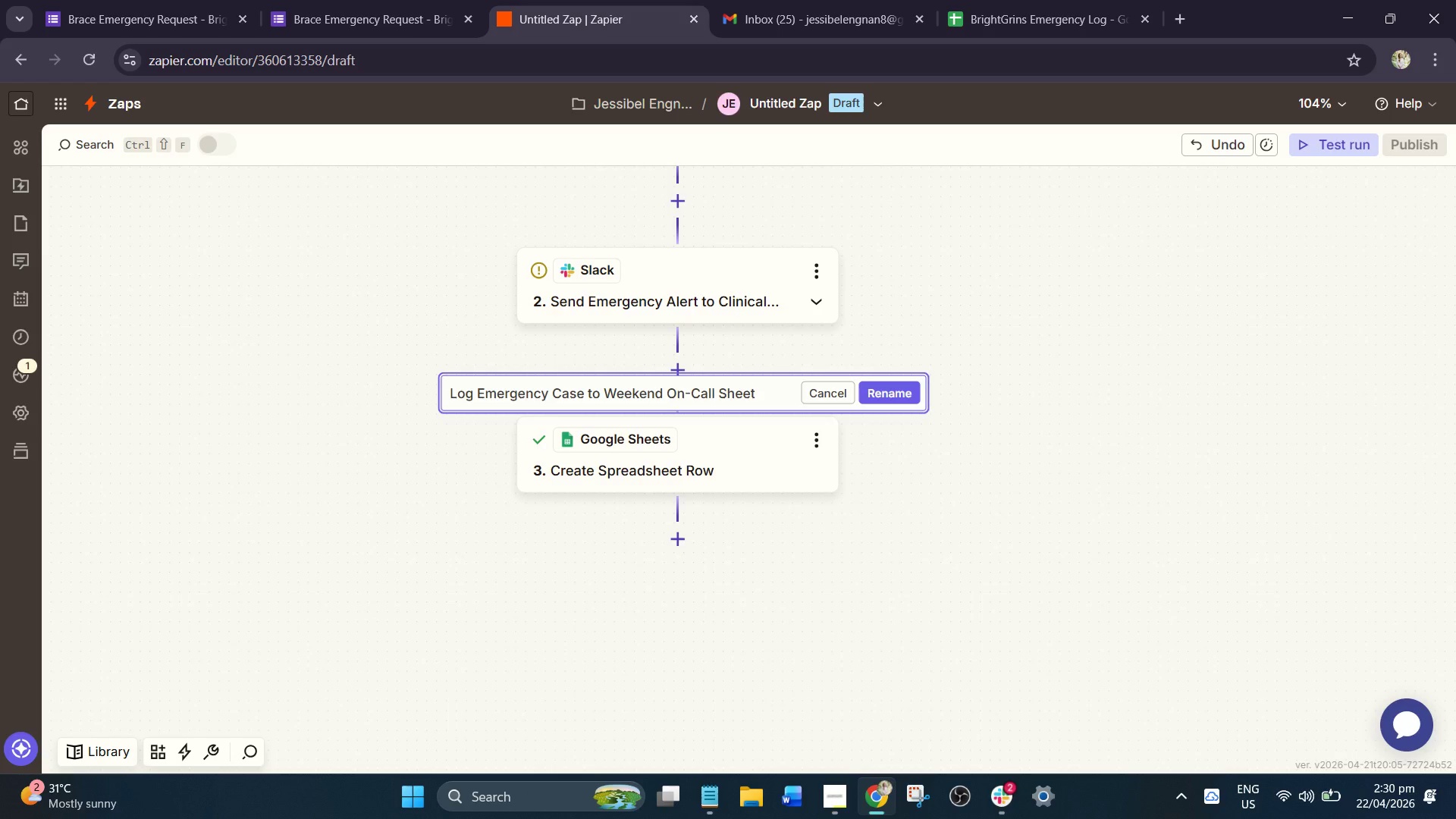 
wait(16.14)
 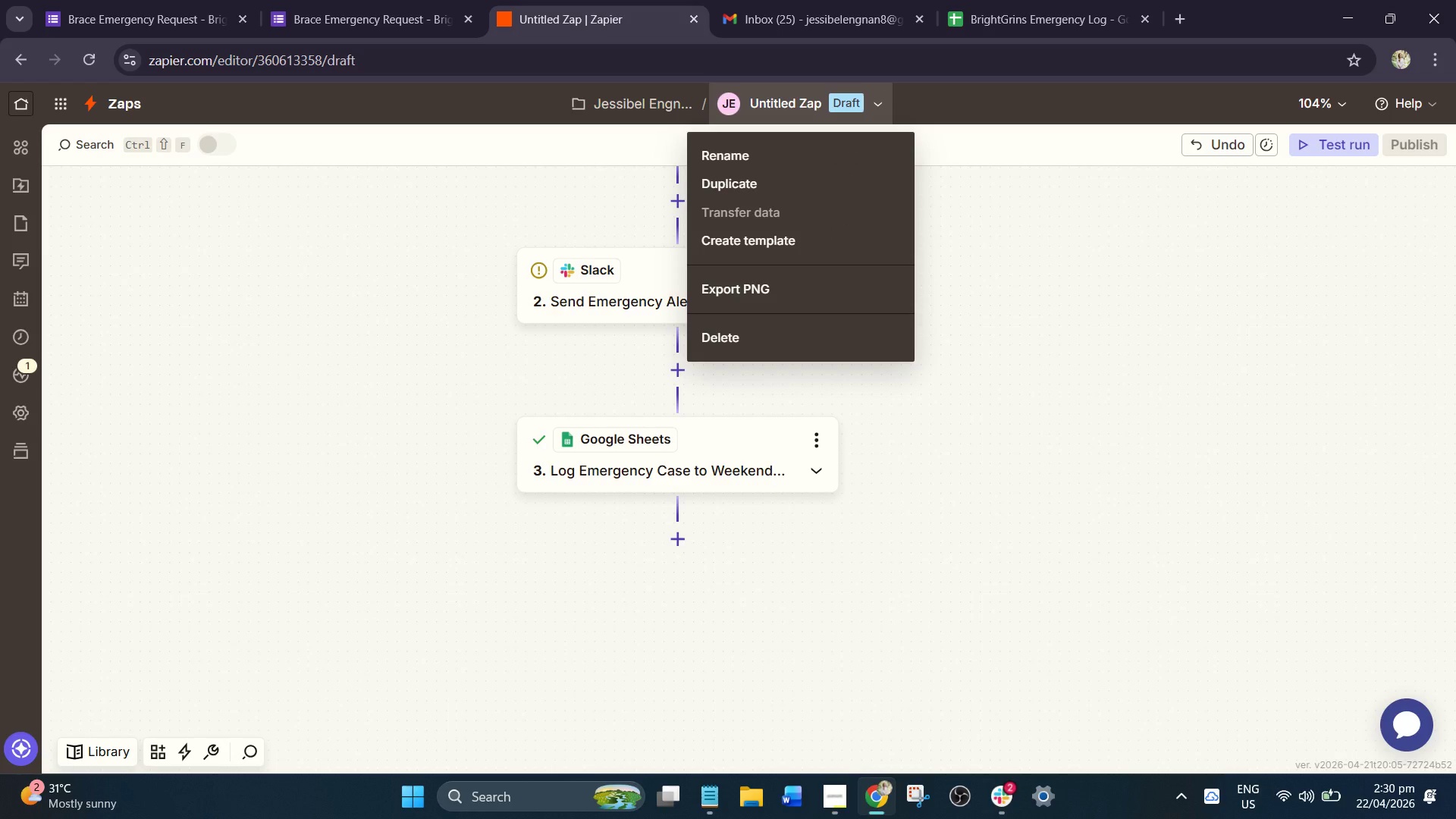 
type(Brace Emergency Alert-)
 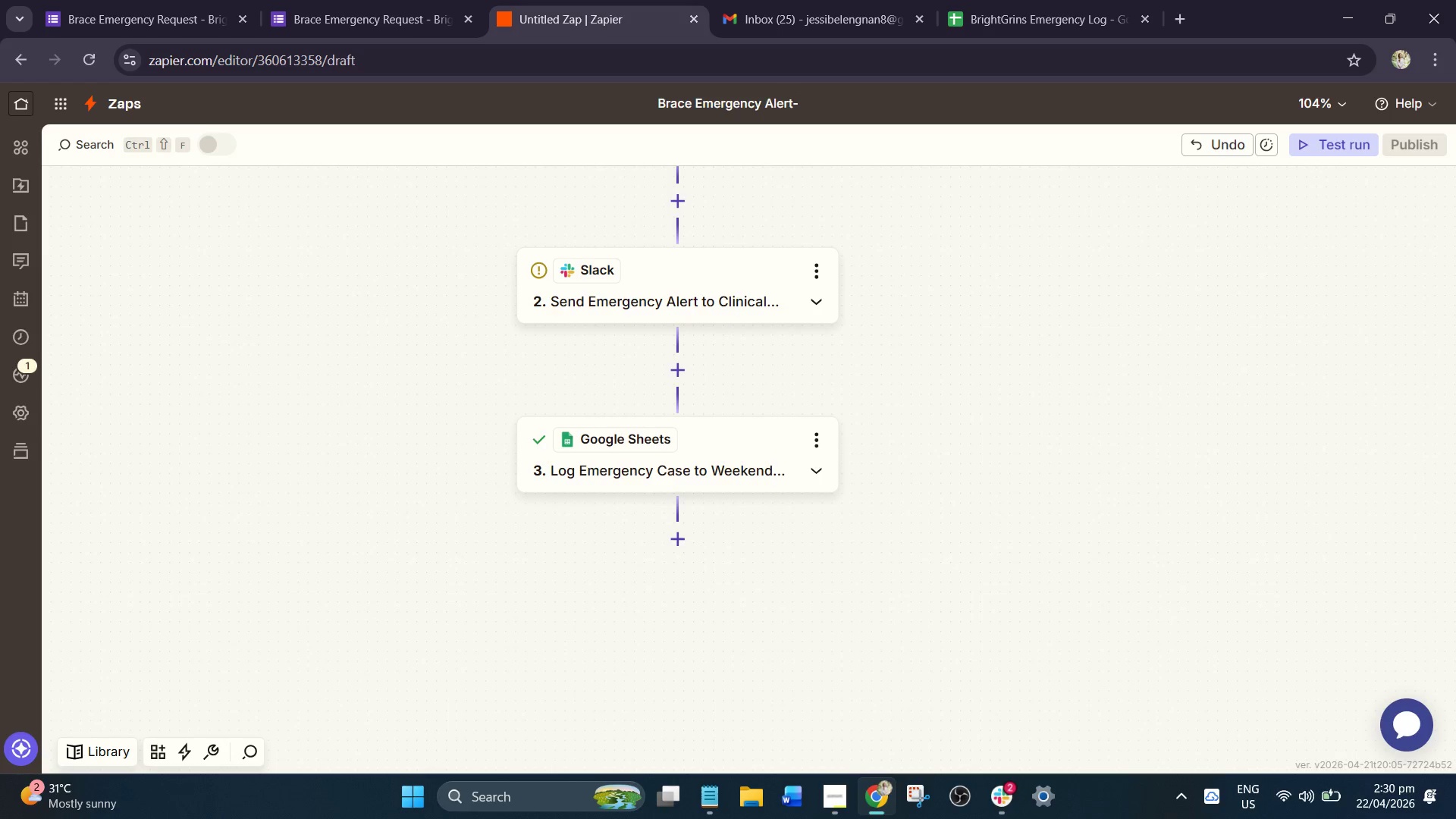 
wait(6.08)
 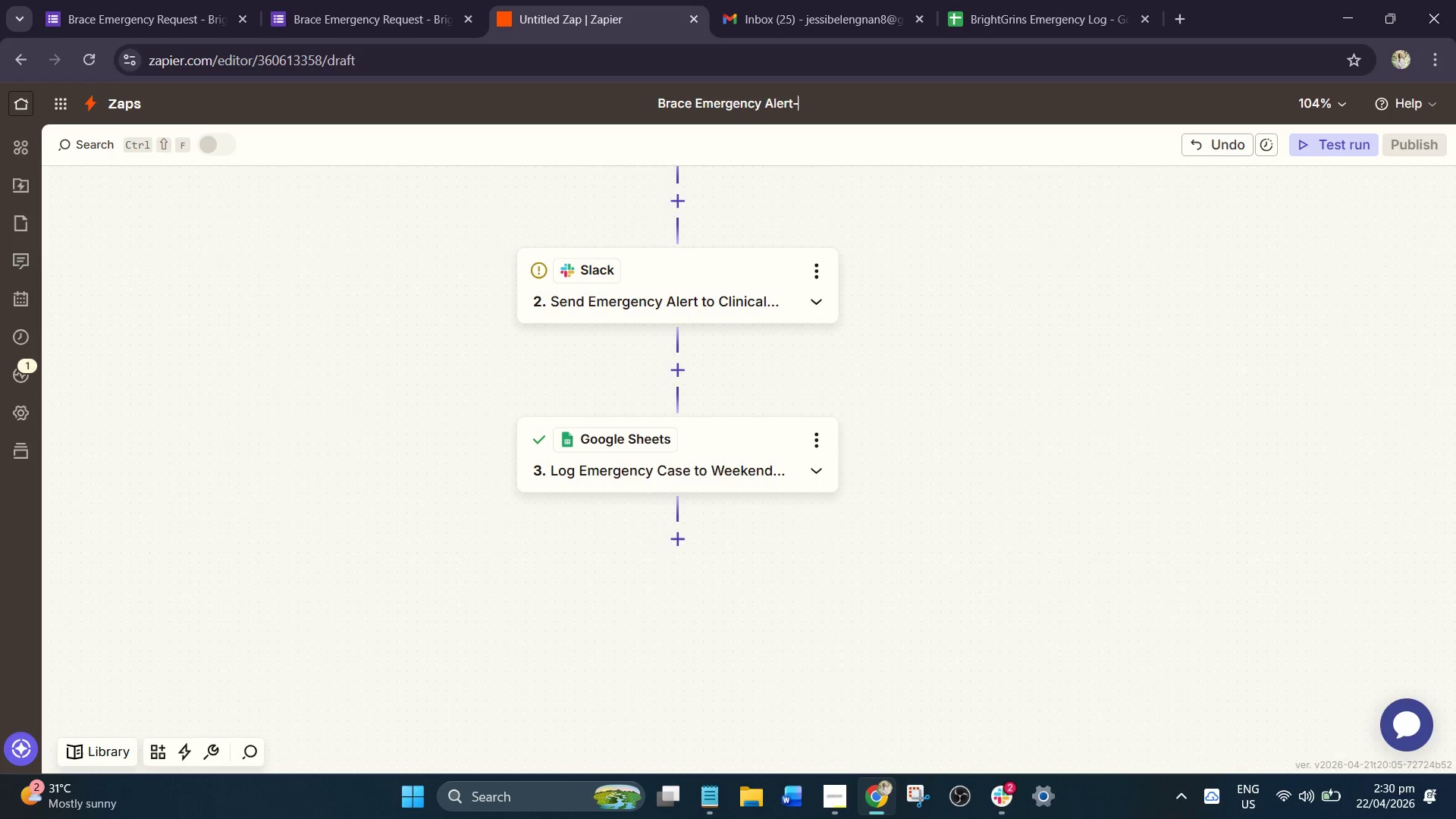 
type(Slack)
 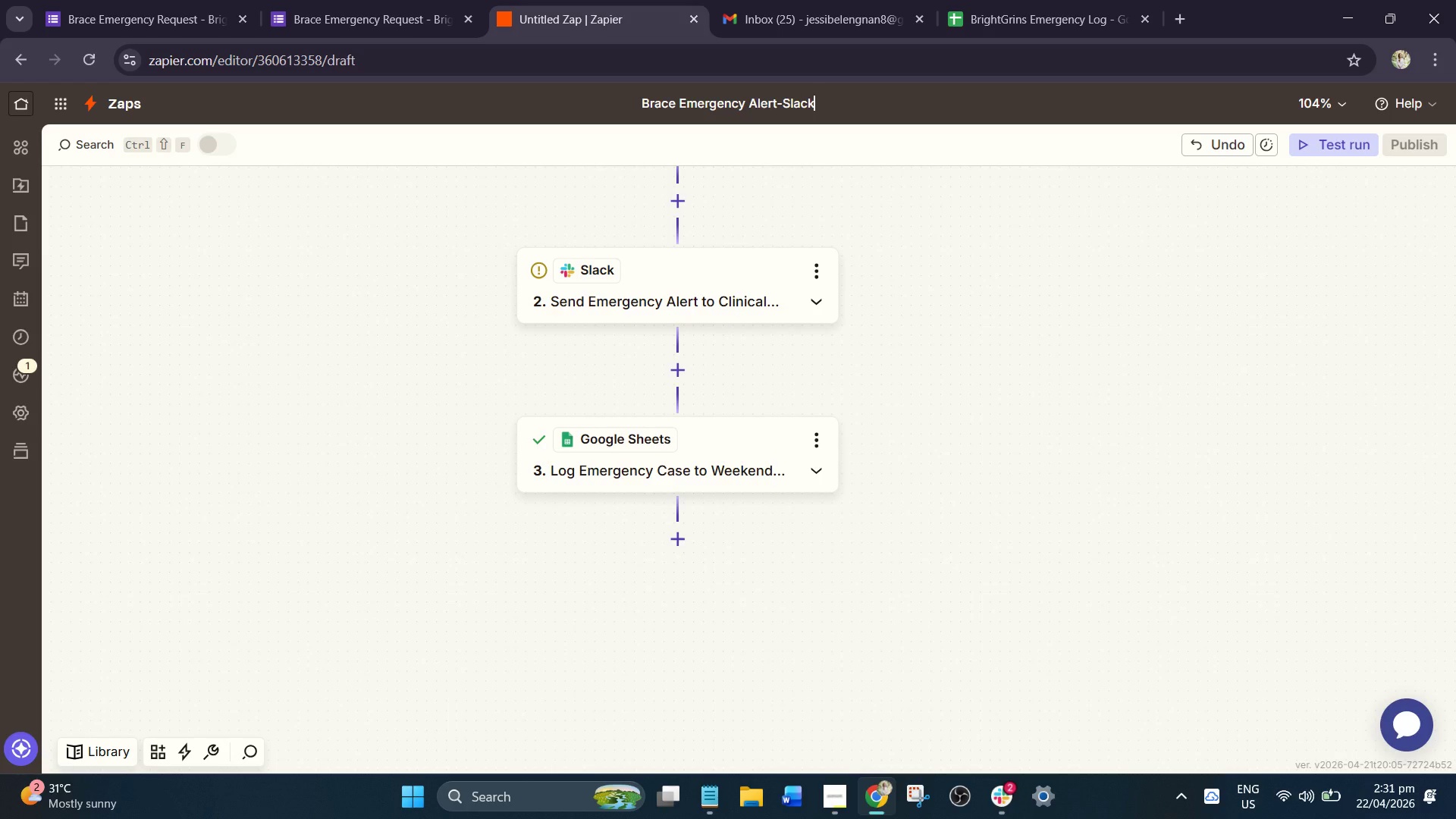 
type( Noti)
 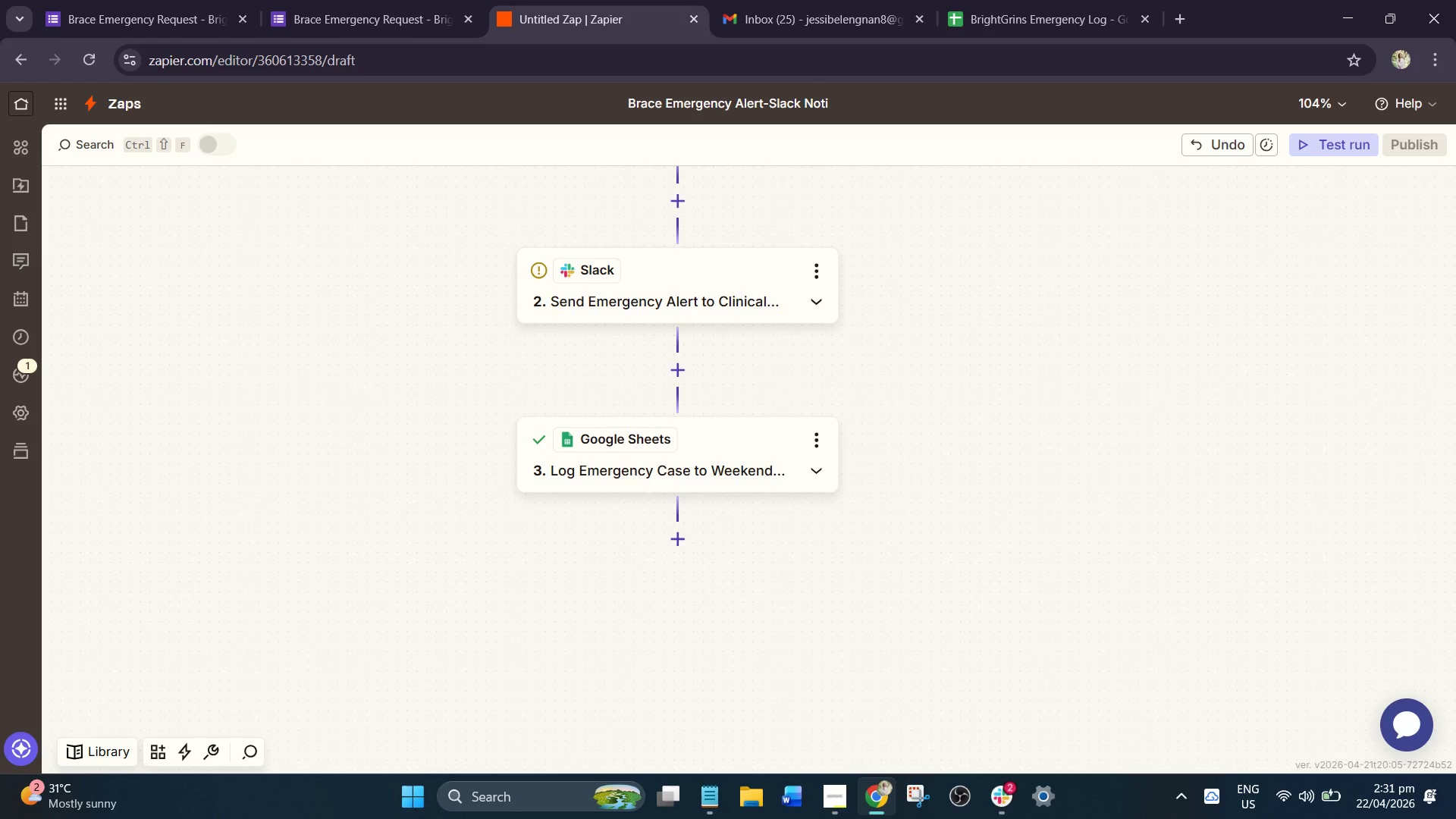 
hold_key(key=ControlLeft, duration=0.64)
 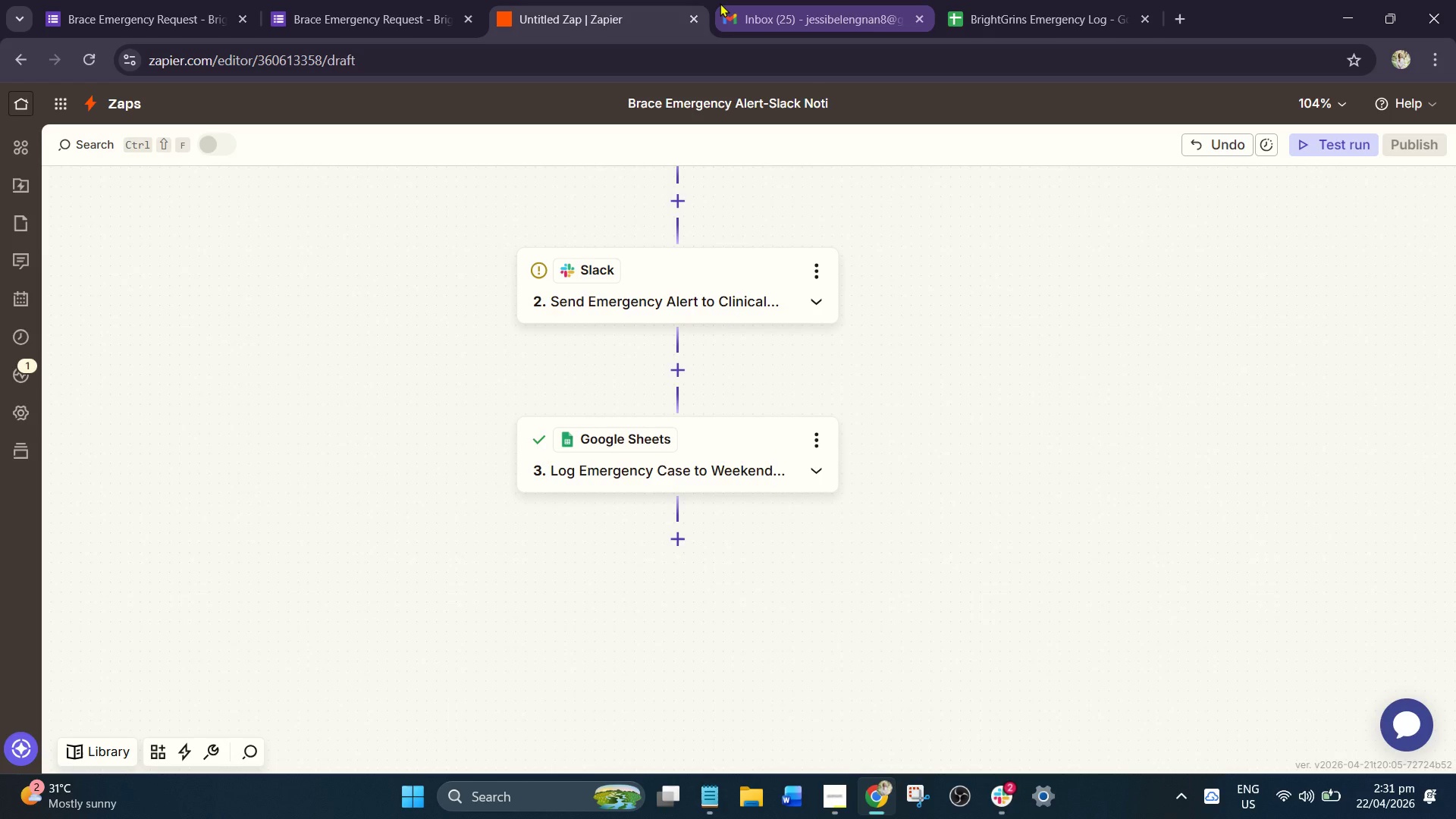 
hold_key(key=AltLeft, duration=0.31)
 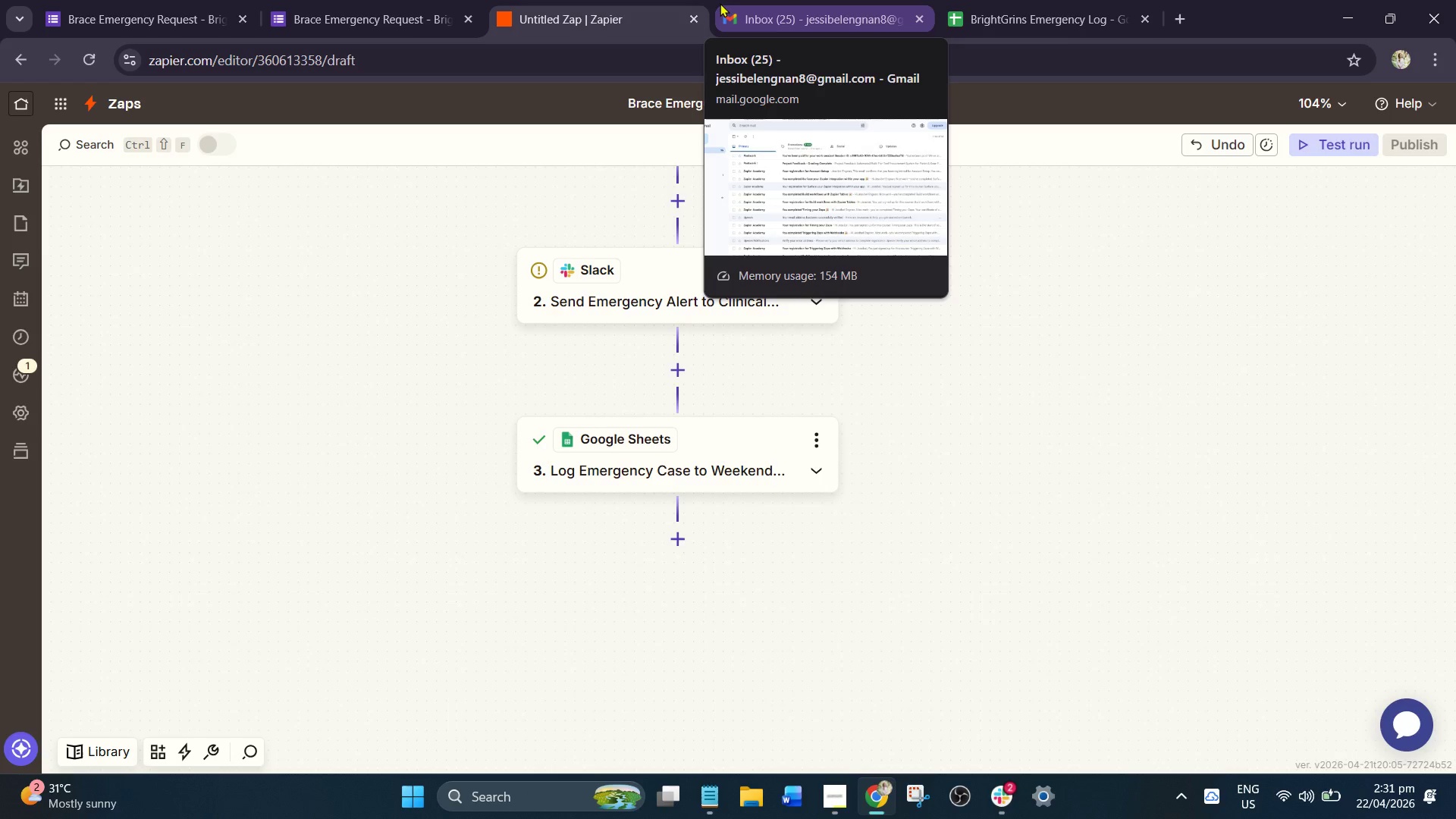 
key(Control+Meta+R)
 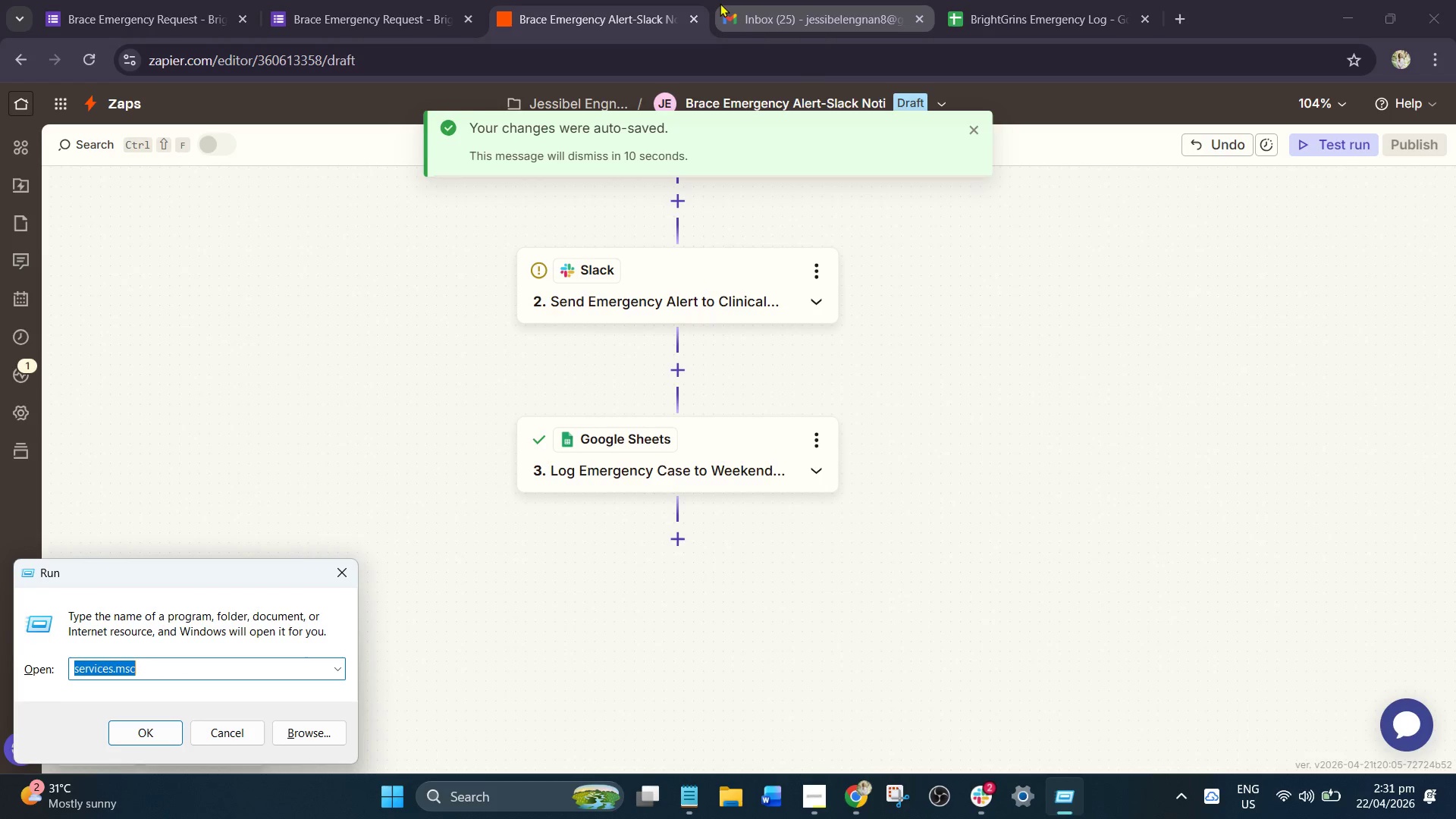 
key(Meta+C)
 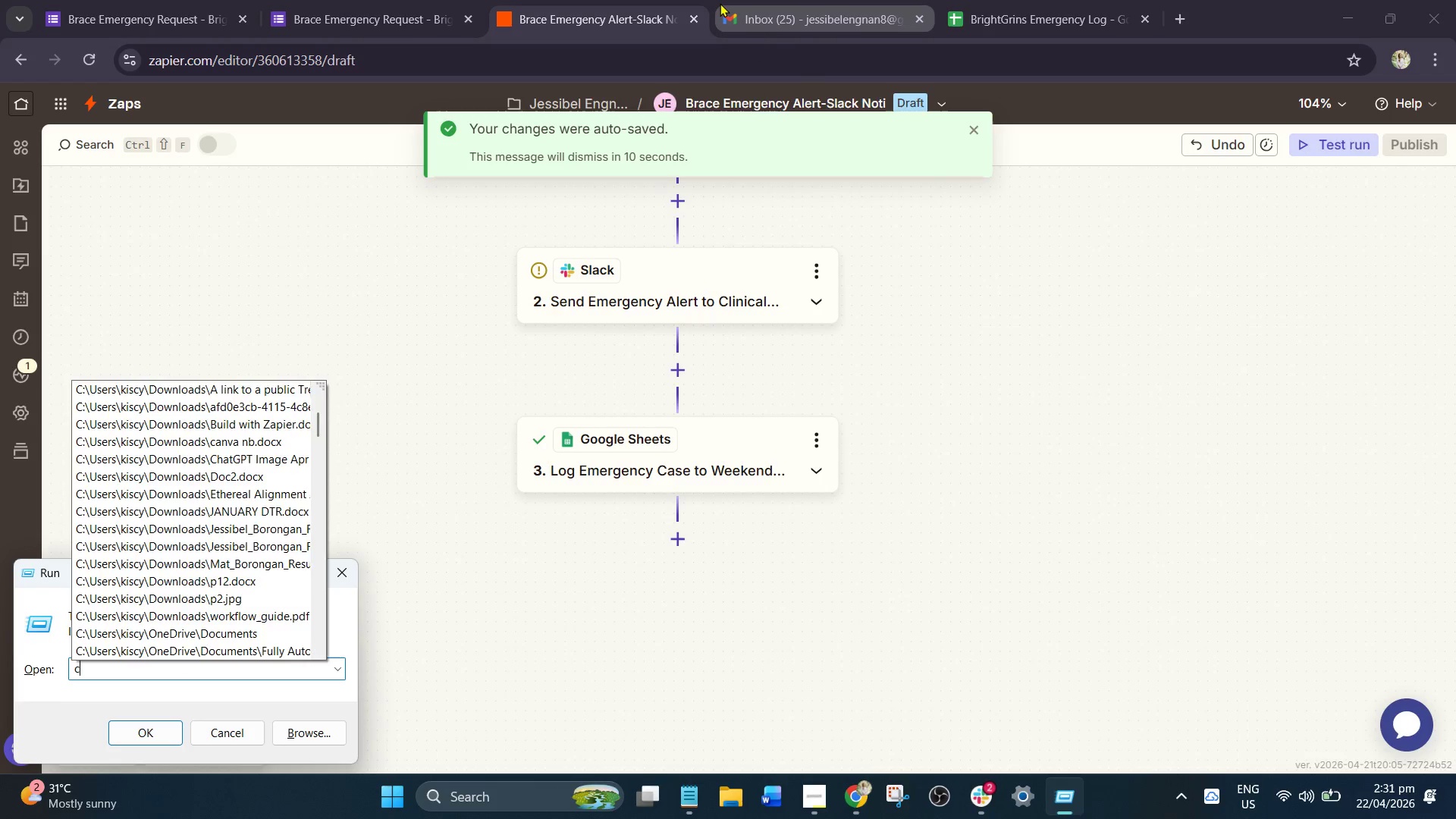 
key(Meta+H)
 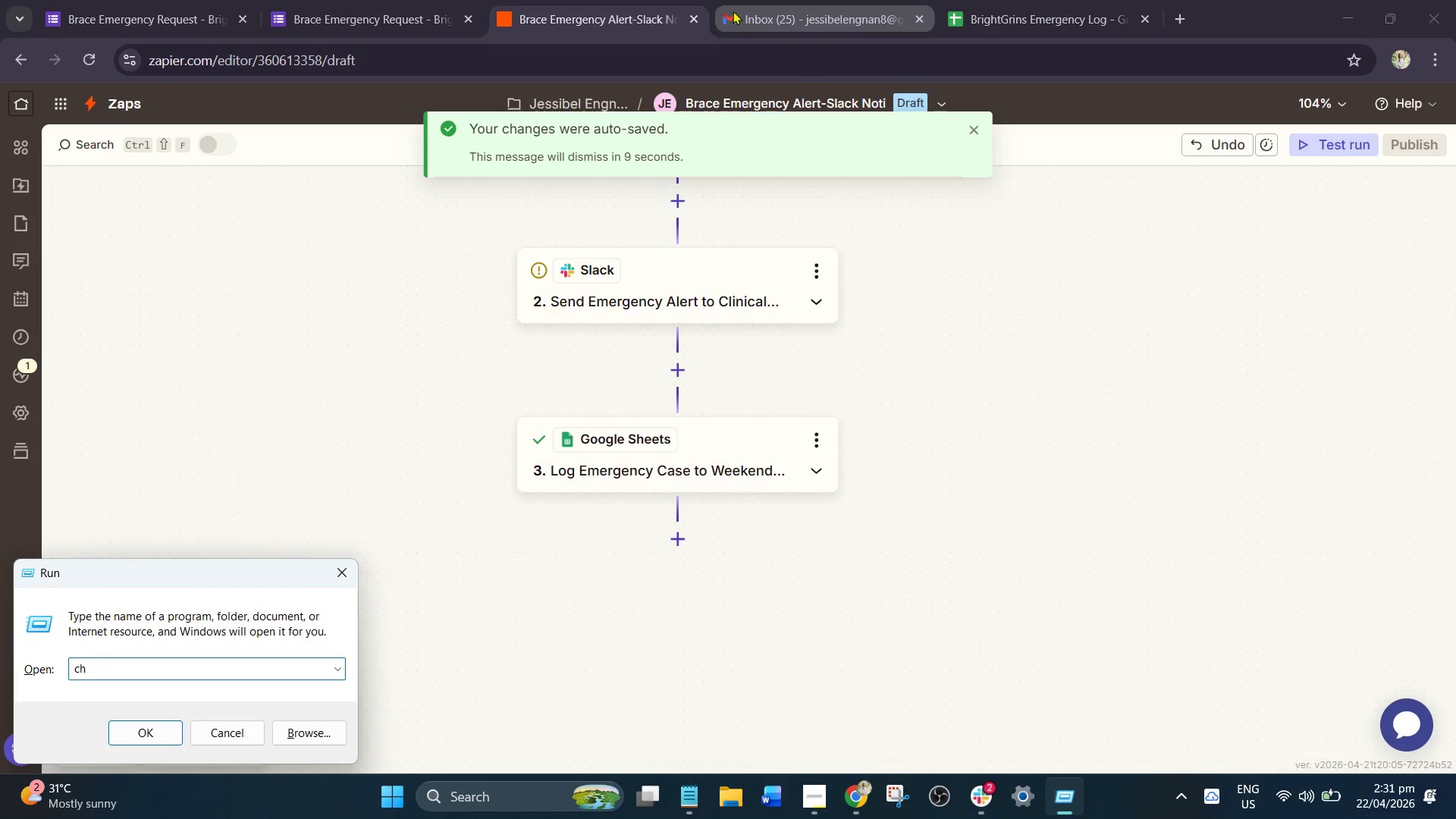 
key(Meta+A)
 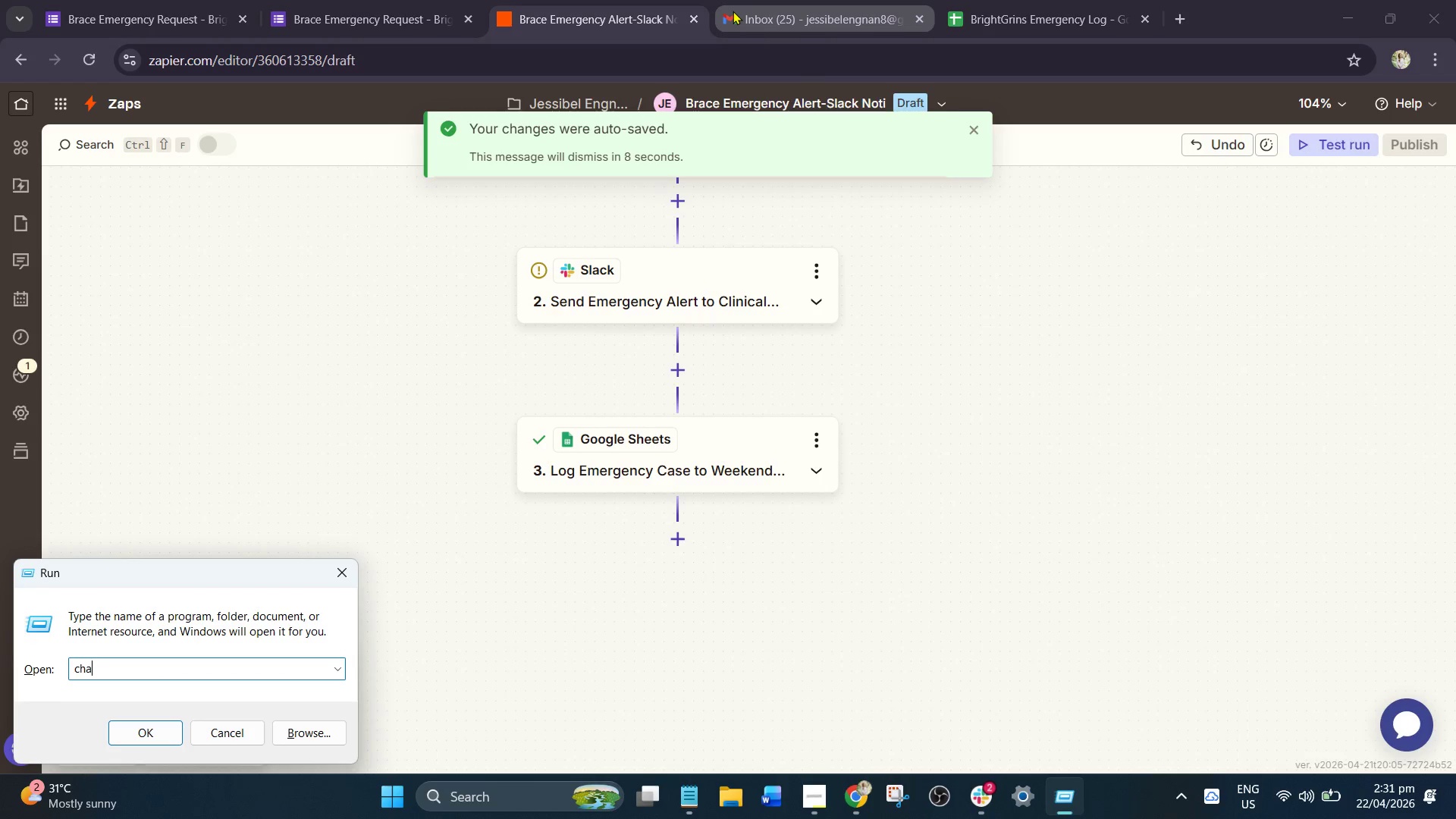 
key(Meta+R)
 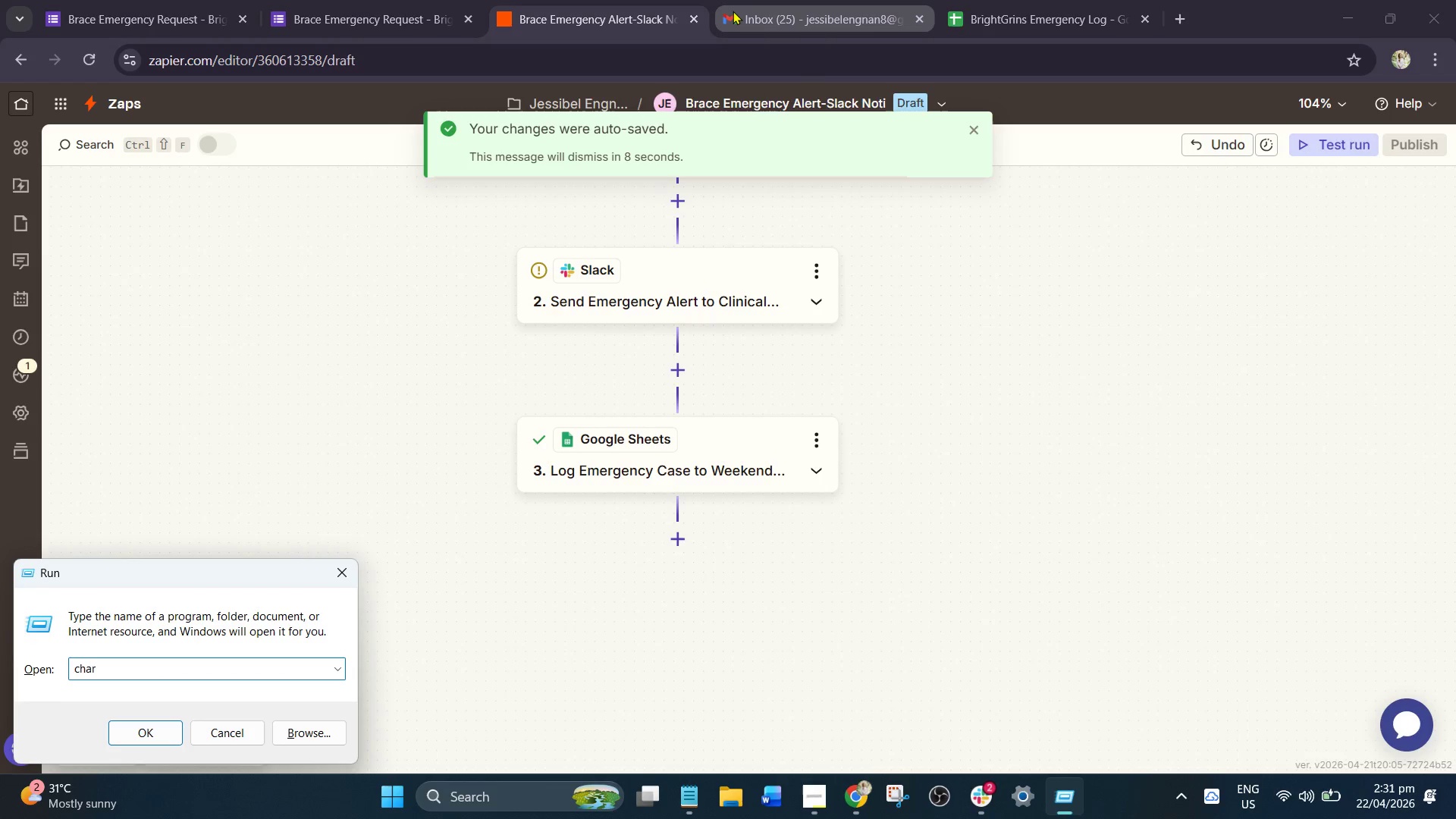 
key(Meta+M)
 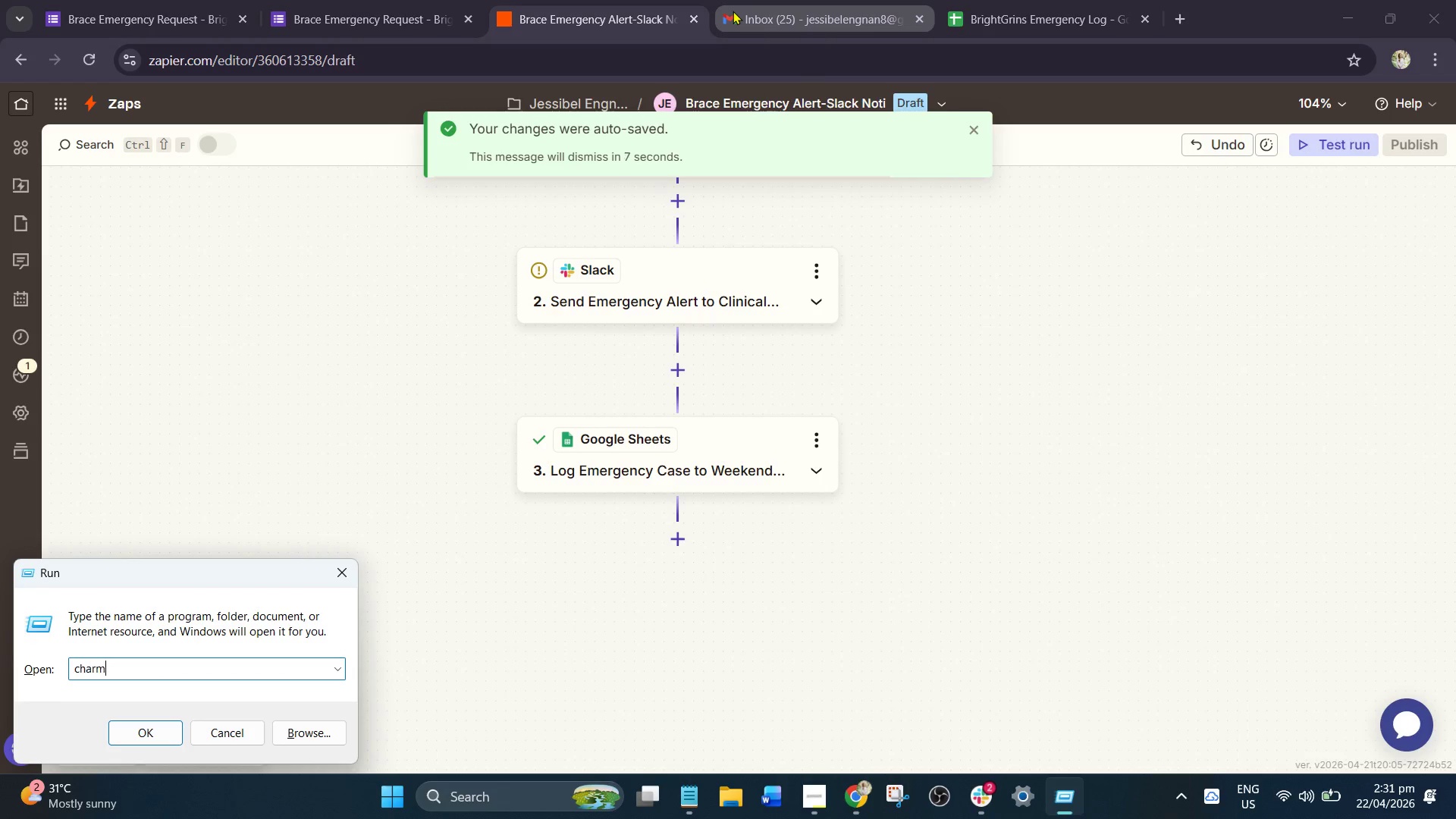 
key(Meta+A)
 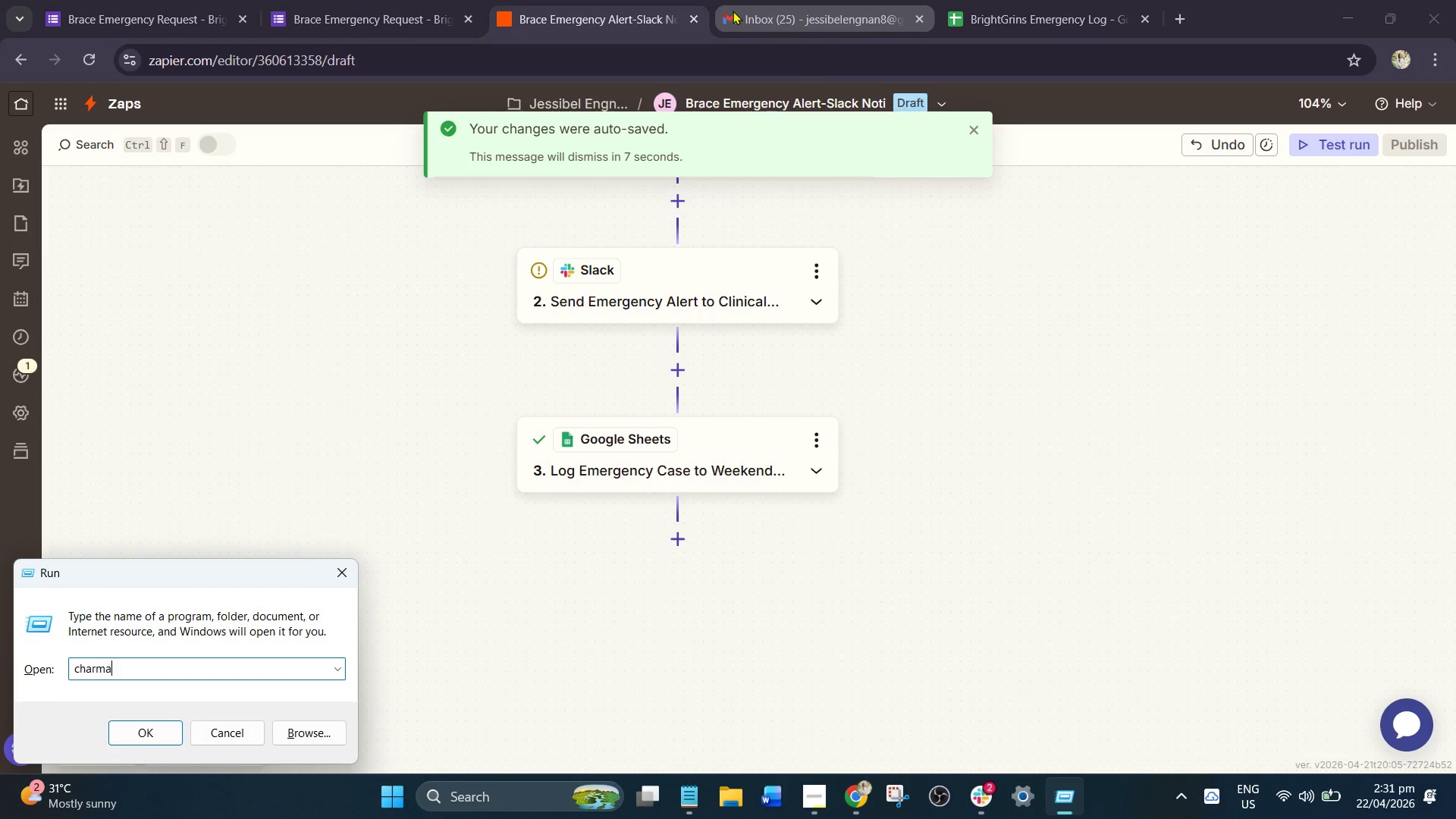 
key(Meta+P)
 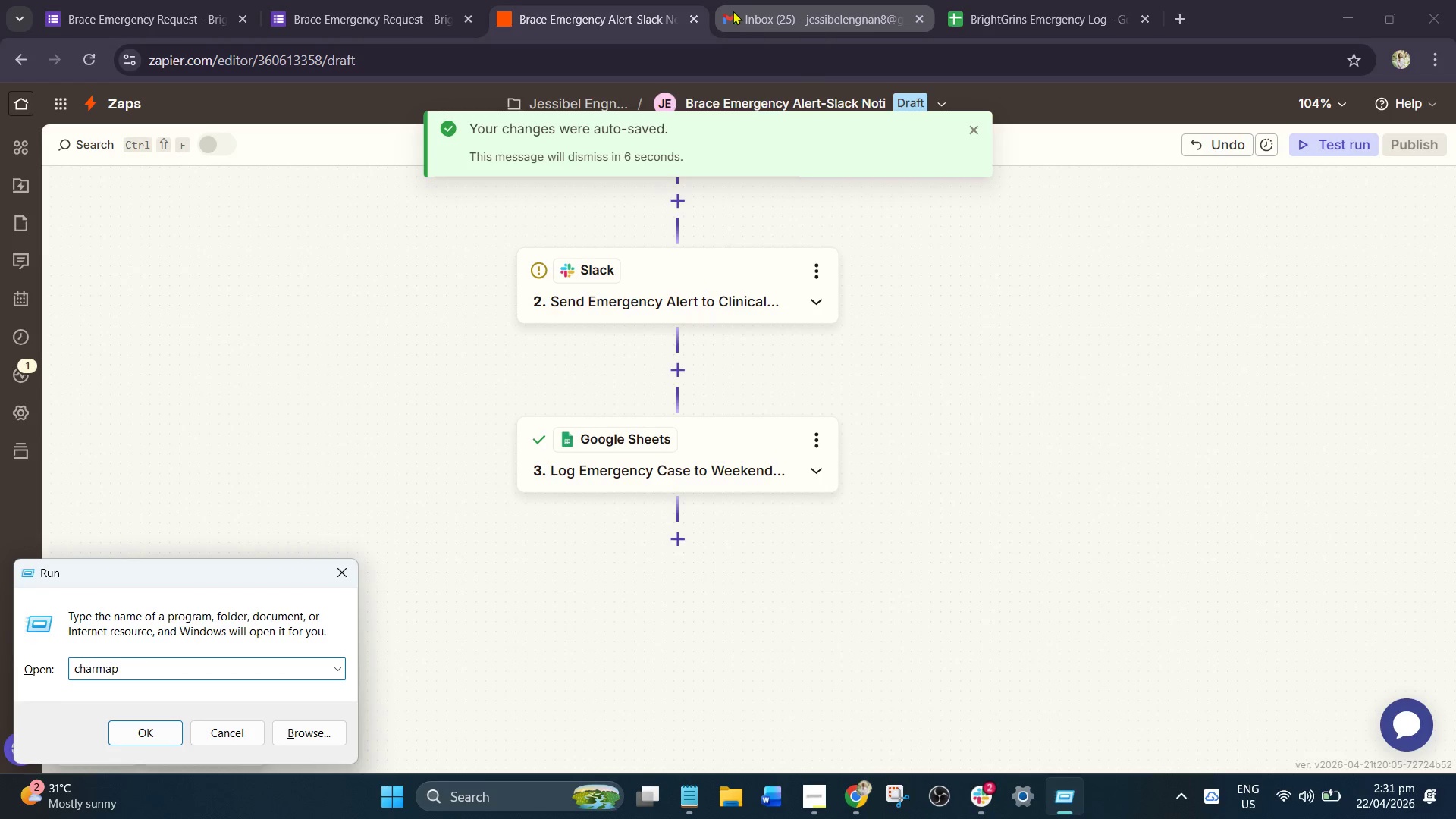 
key(Meta+Enter)
 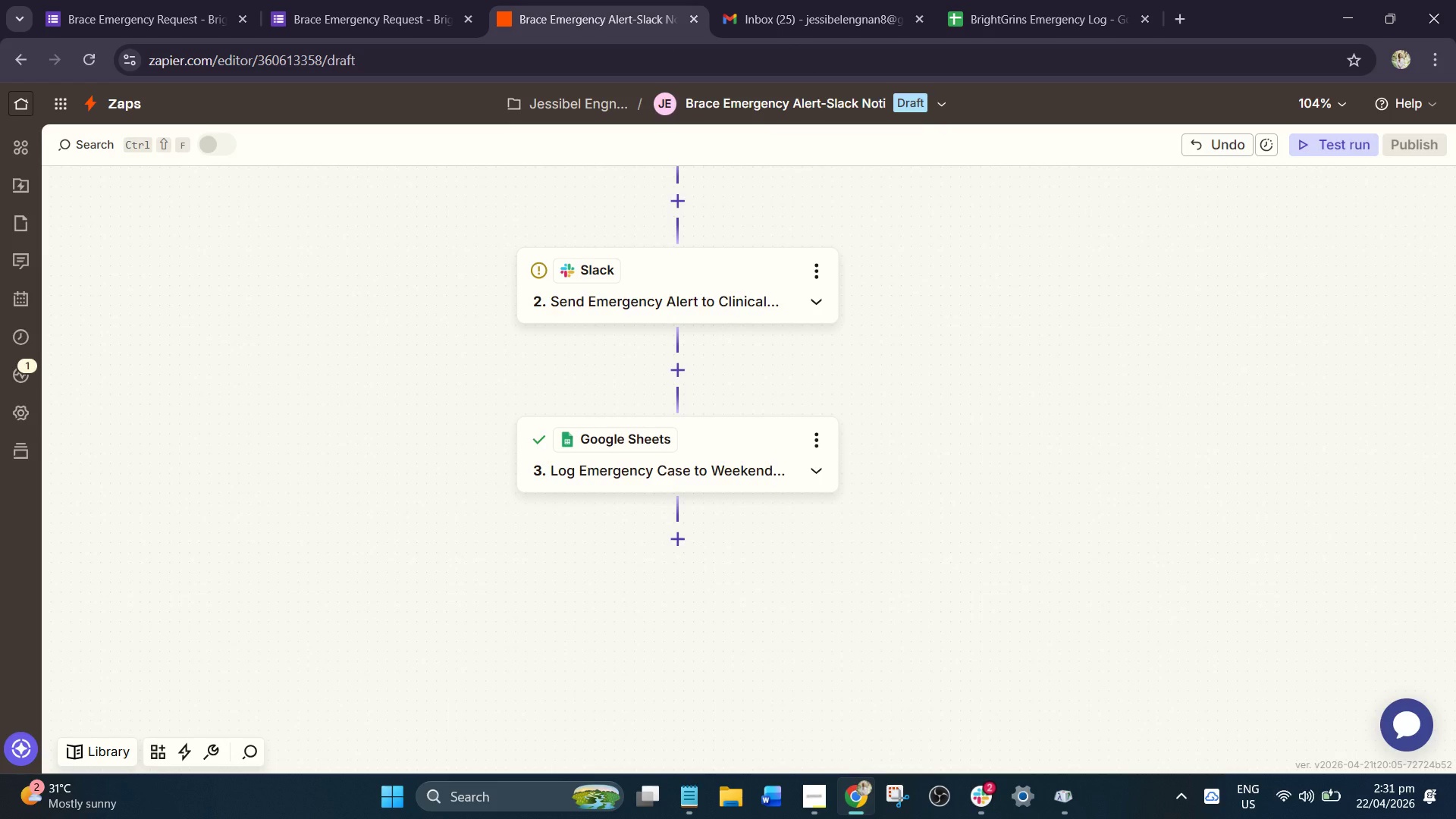 
wait(22.56)
 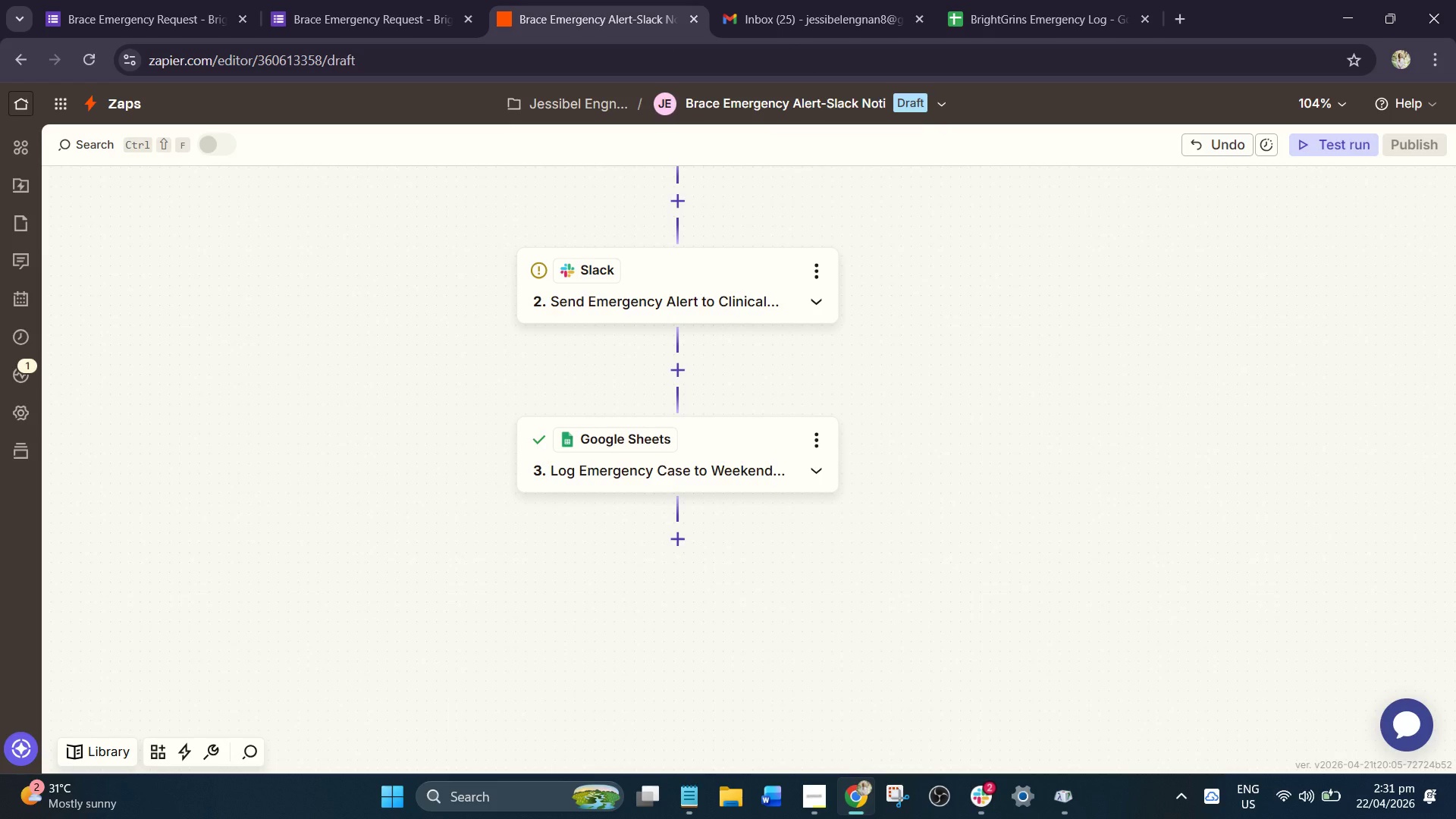 
key(Space)
 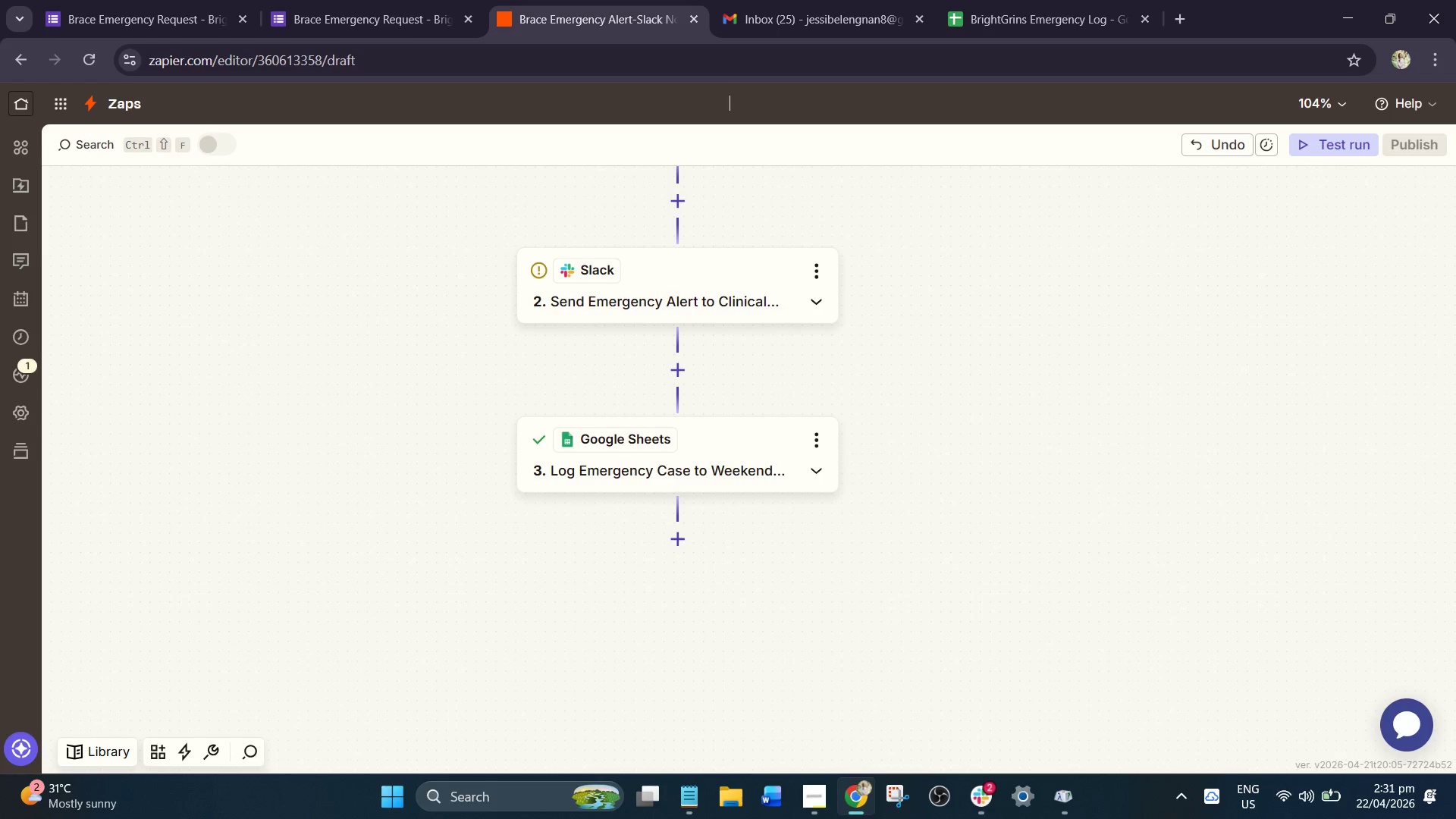 
wait(19.77)
 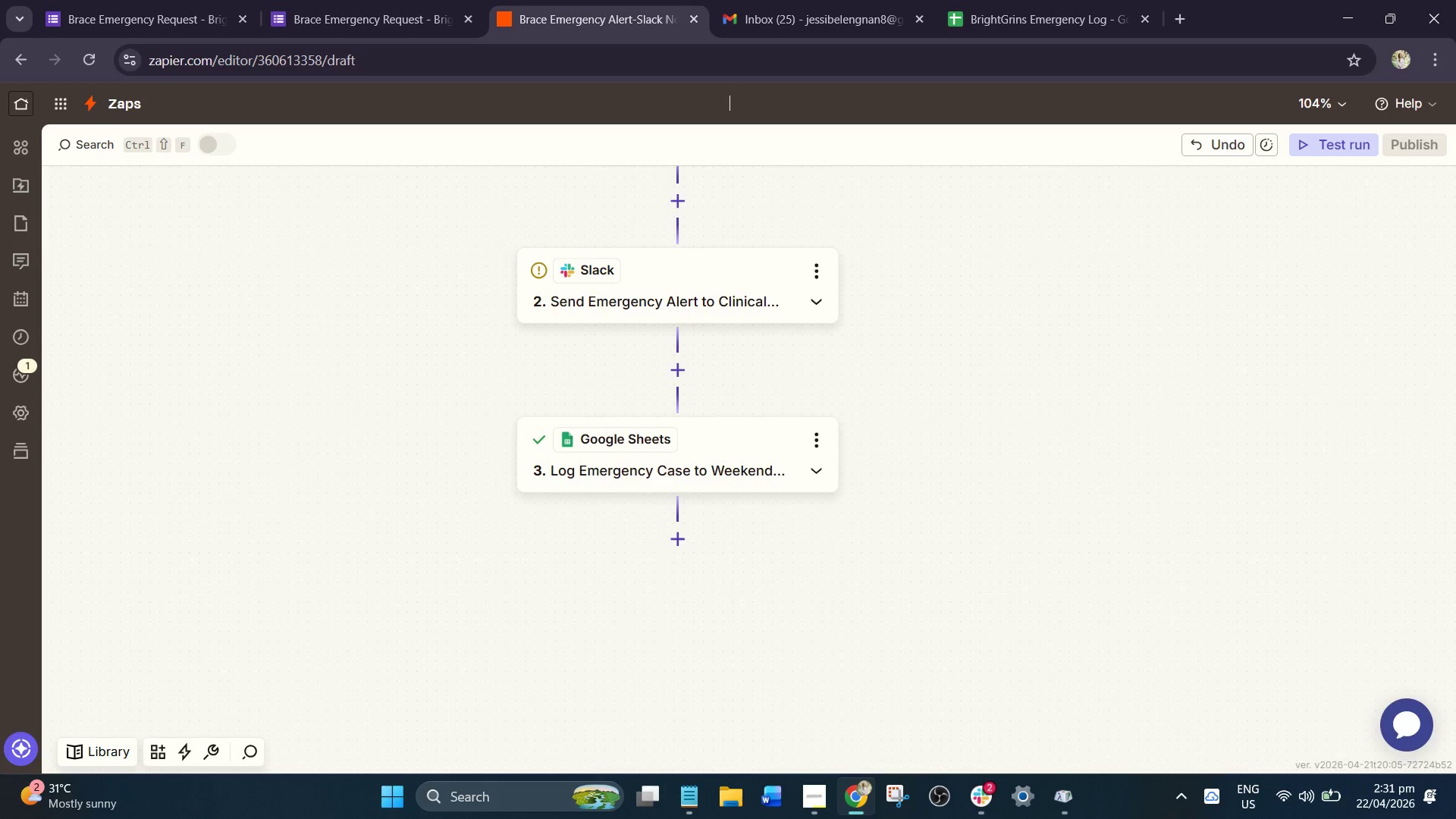 
type(Brace >E)
key(Backspace)
key(Backspace)
type(Emergency )
 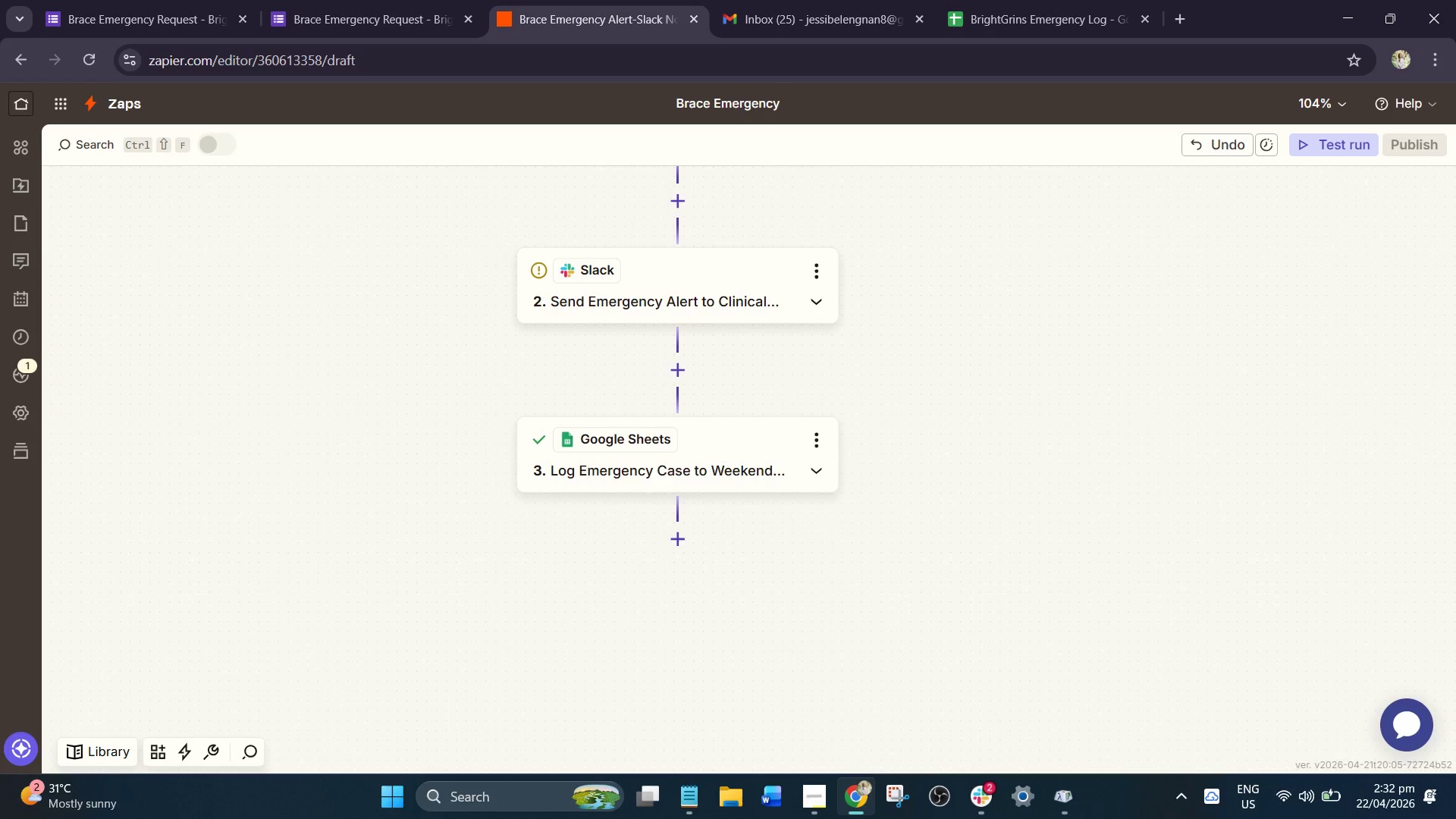 
type(Alert )
 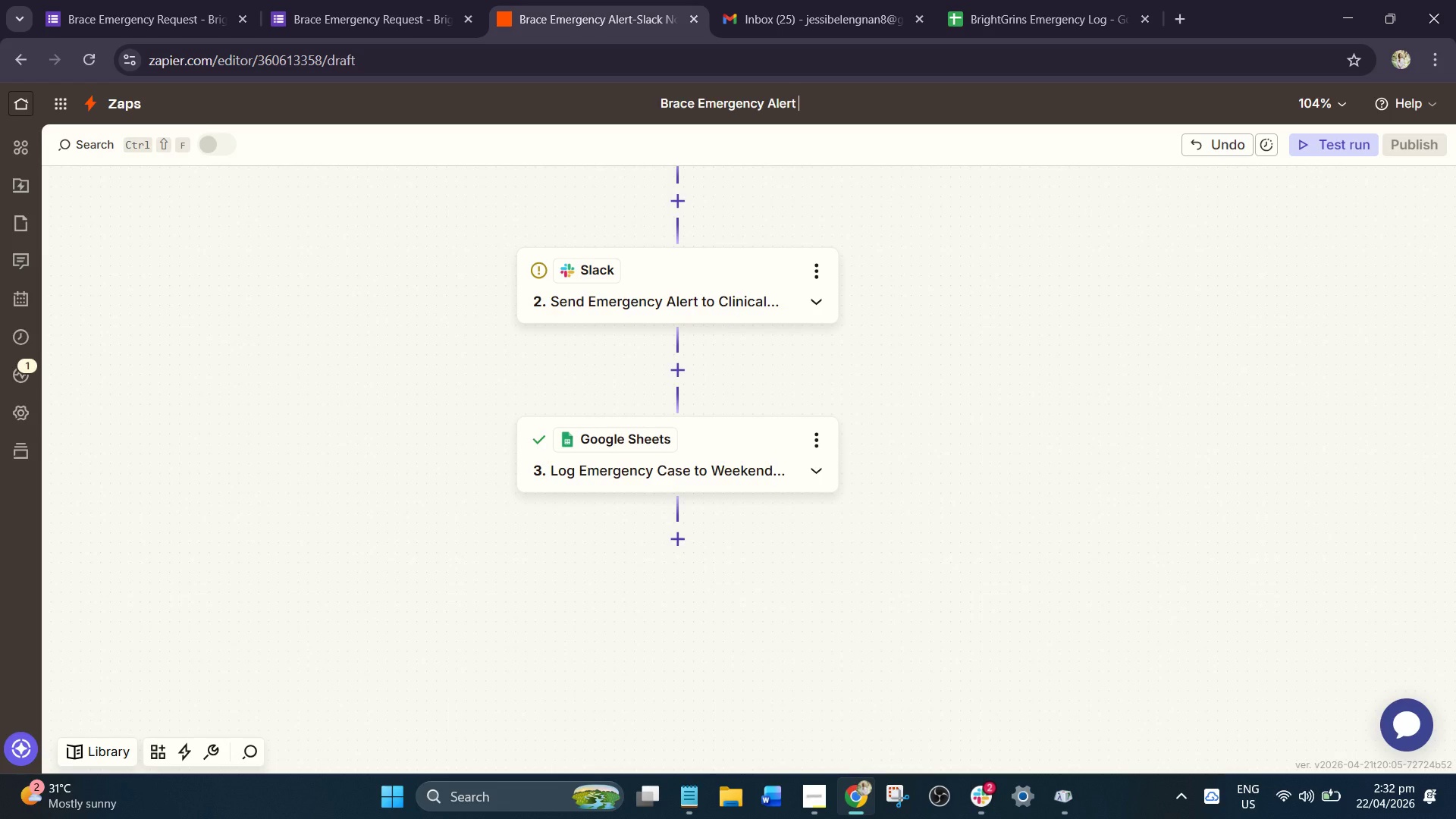 
wait(6.27)
 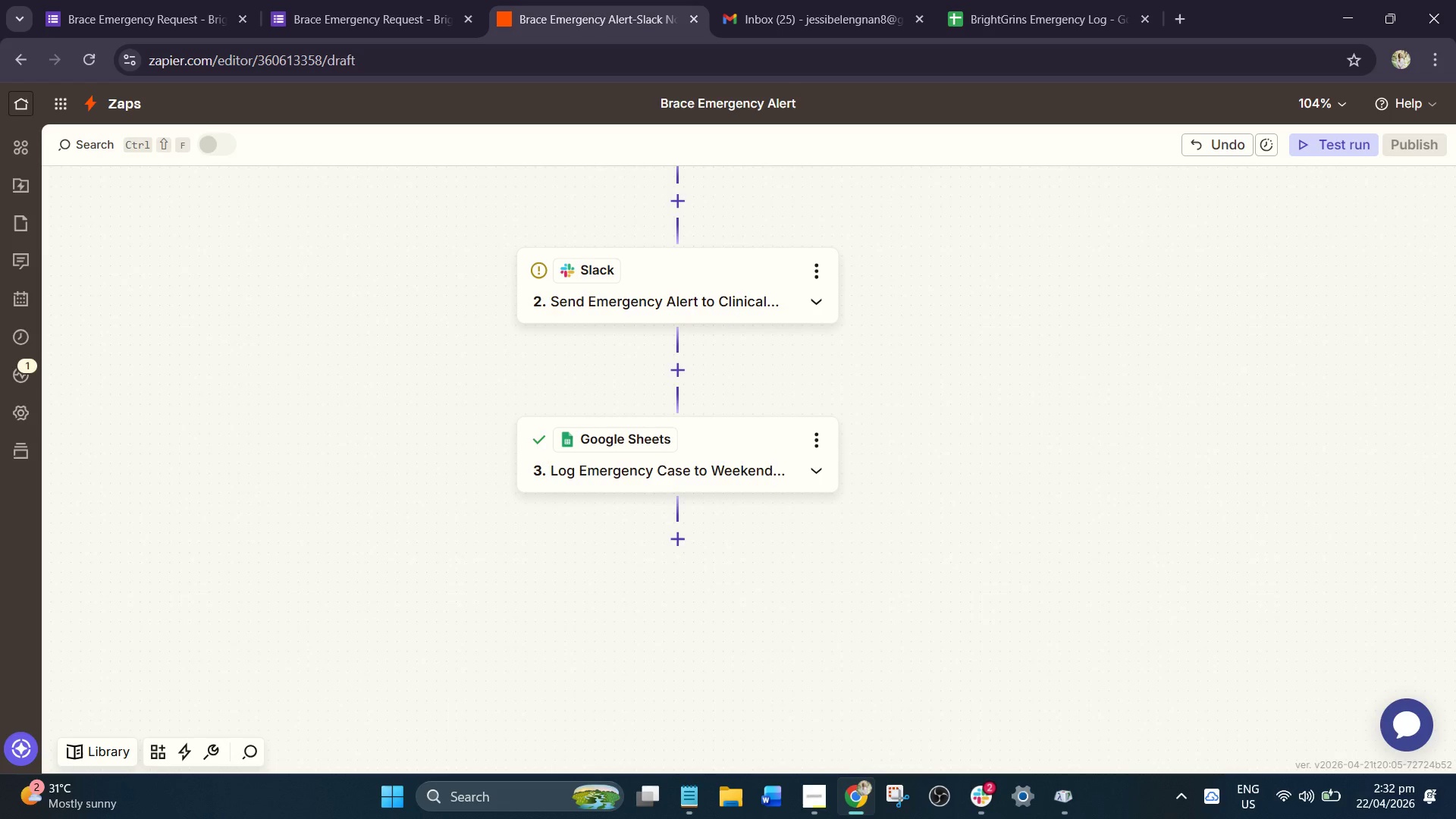 
key(Meta+R)
 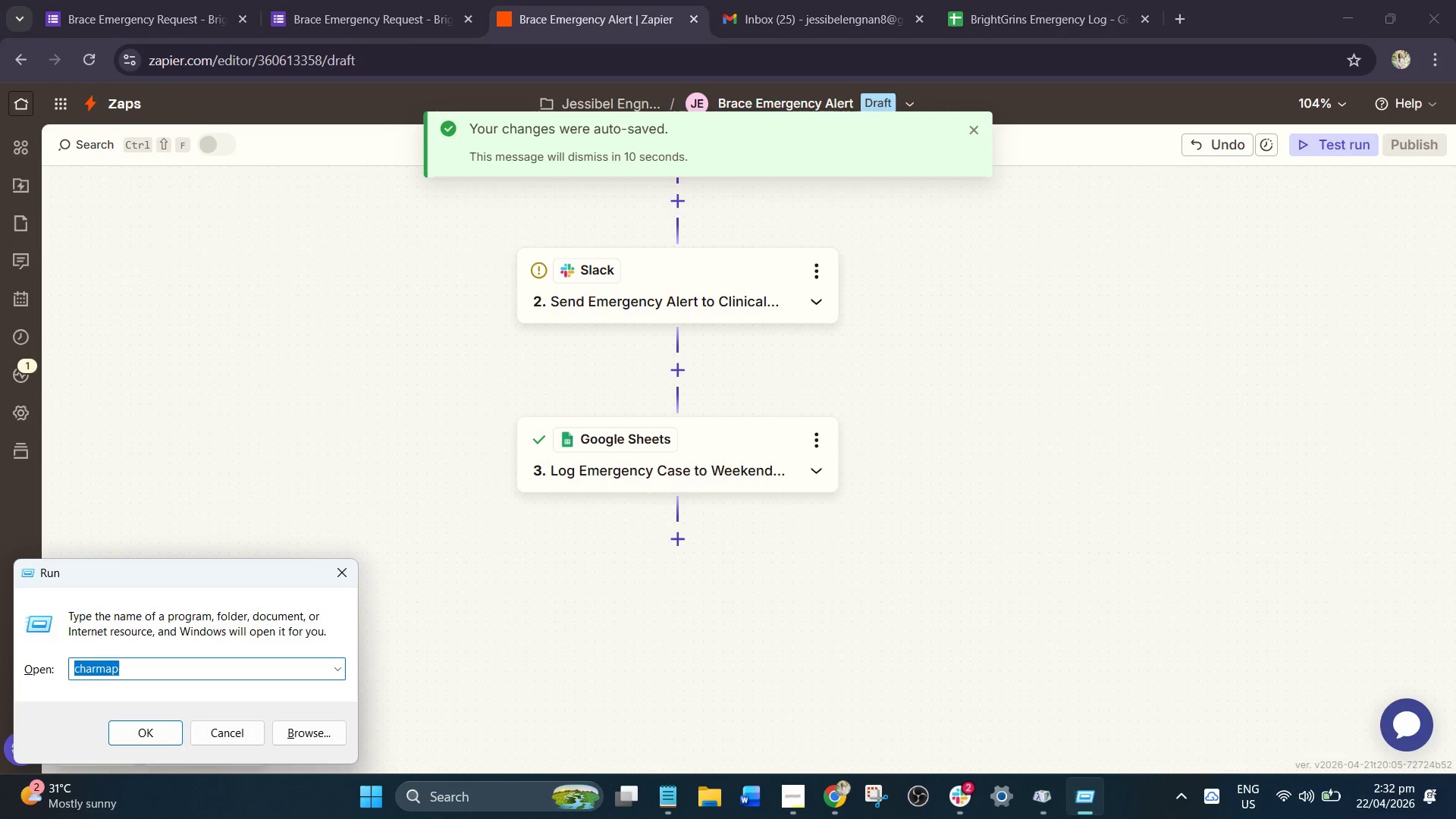 
key(Meta+Enter)
 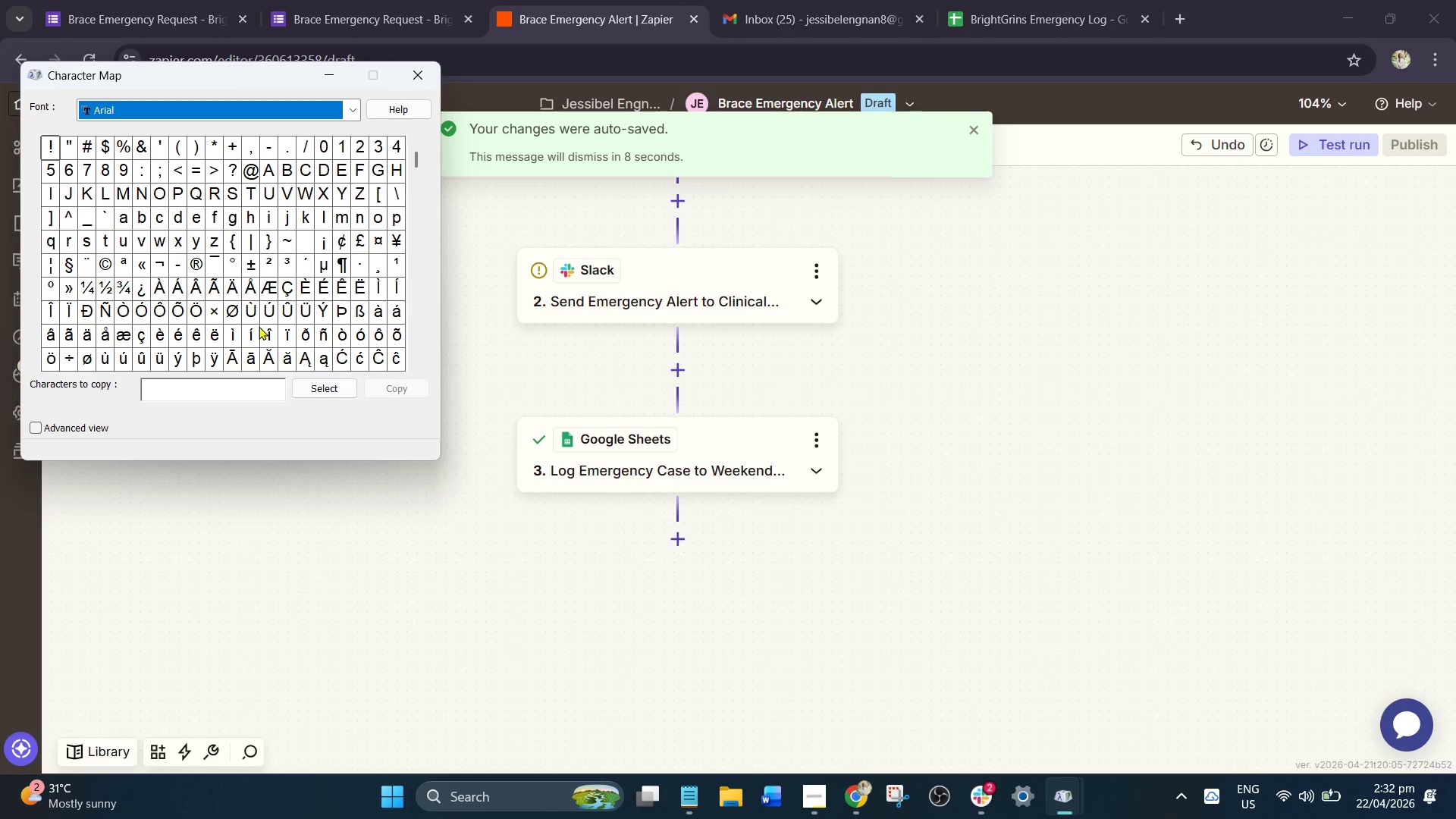 
scroll: coordinate [251, 202], scroll_direction: down, amount: 4.0
 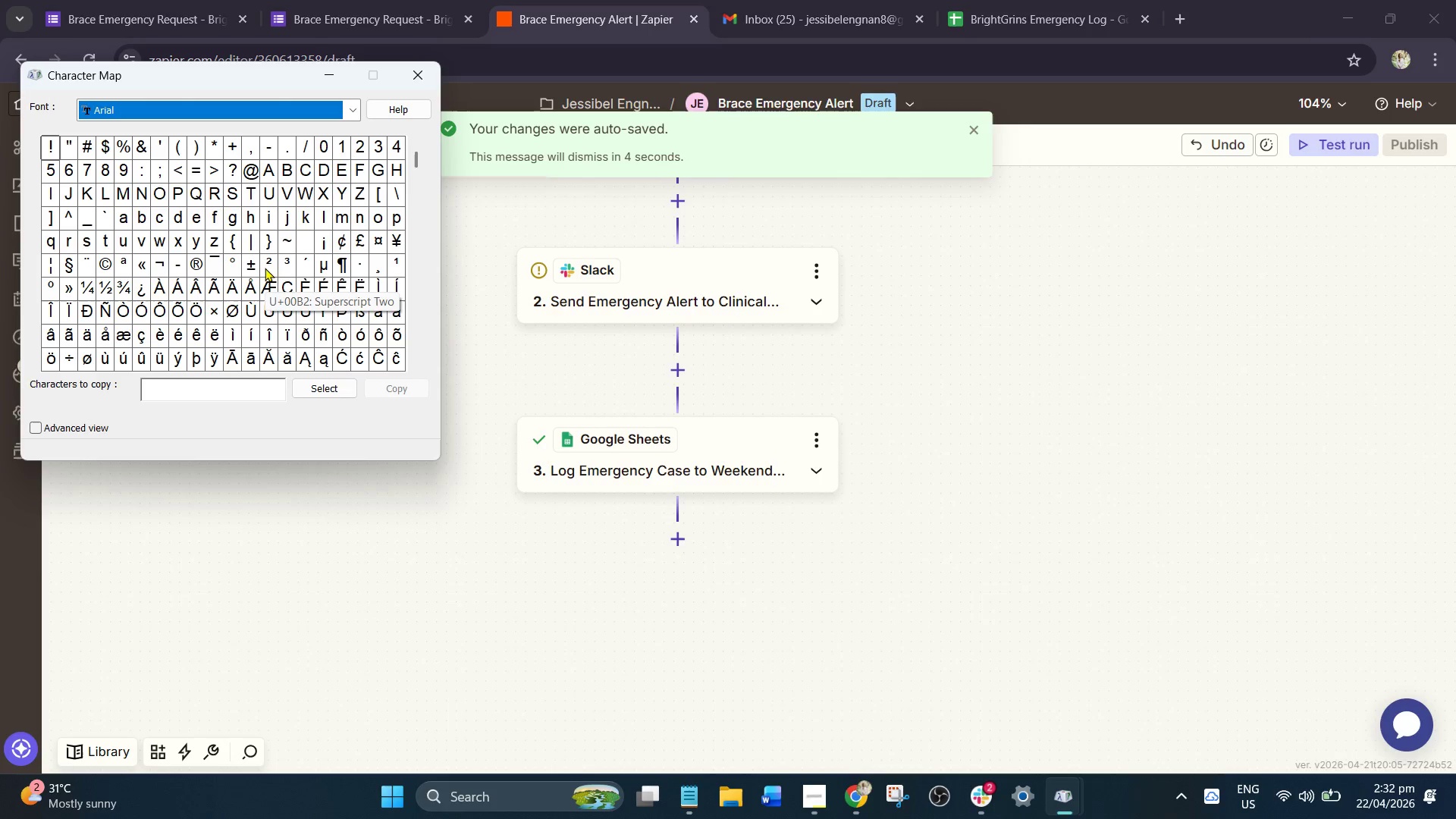 
scroll: coordinate [265, 268], scroll_direction: up, amount: 3.0
 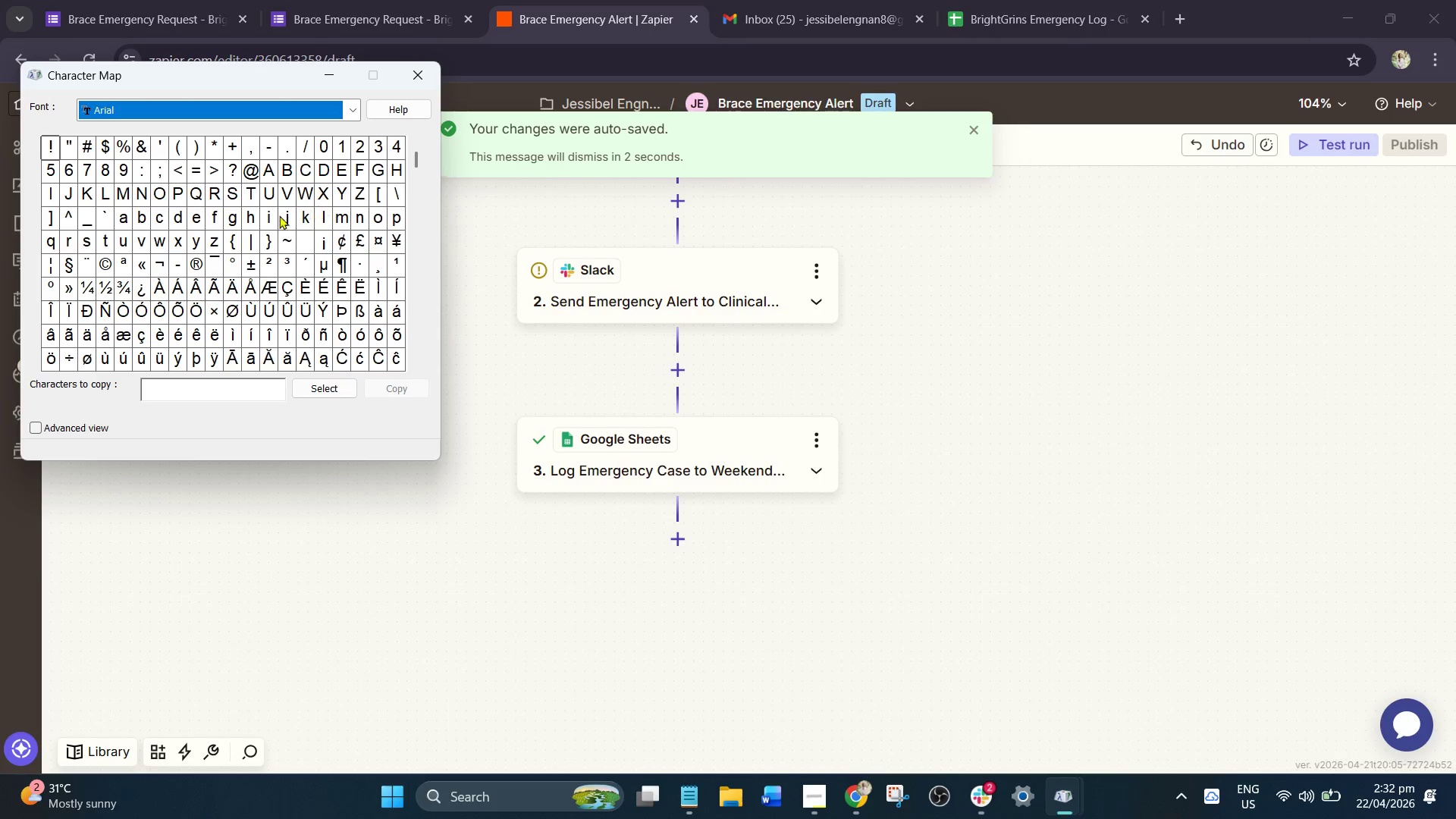 
mouse_move([329, 273])
 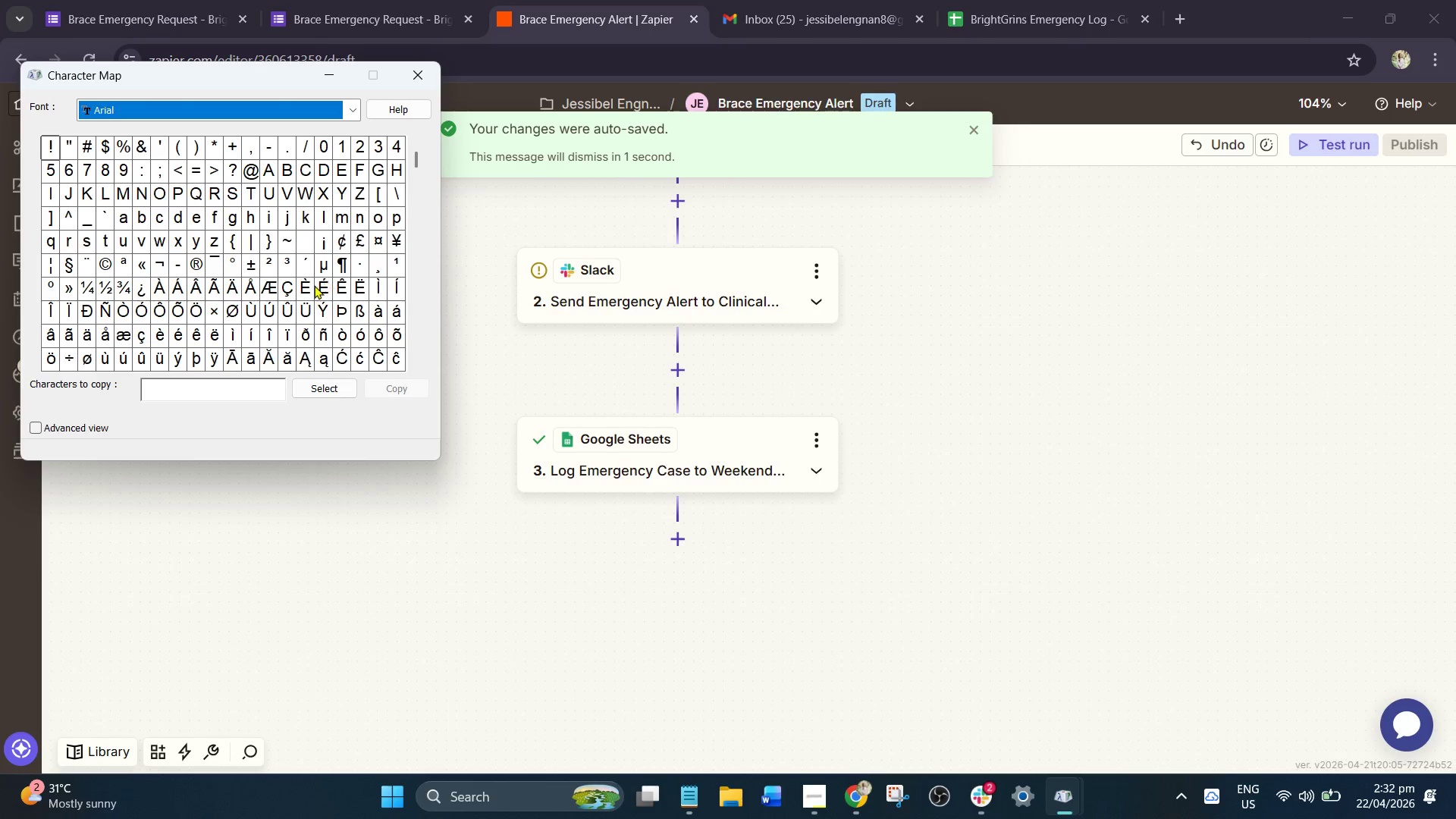 
scroll: coordinate [325, 276], scroll_direction: down, amount: 1.0
 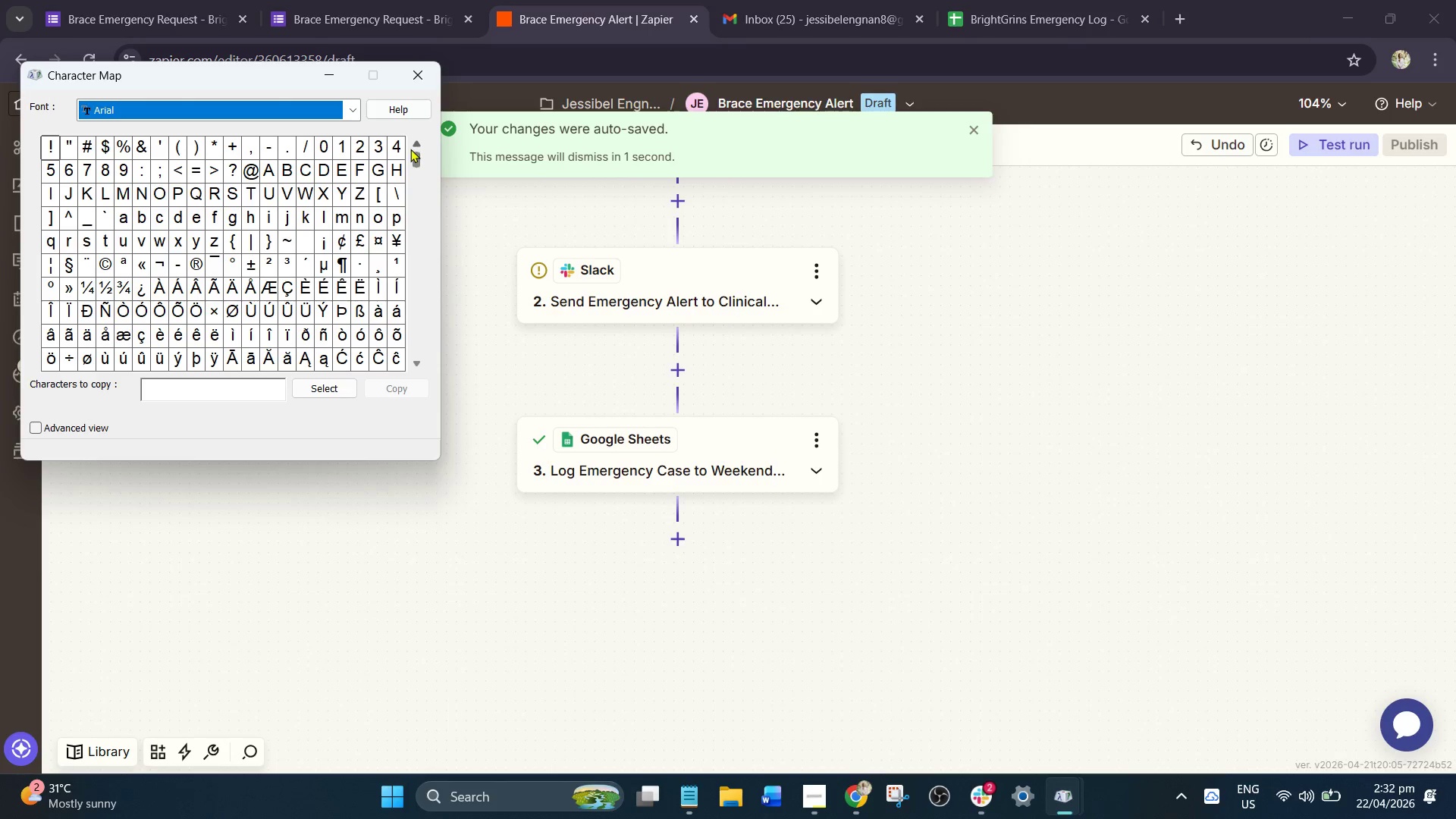 
left_click_drag(start_coordinate=[410, 154], to_coordinate=[431, 195])
 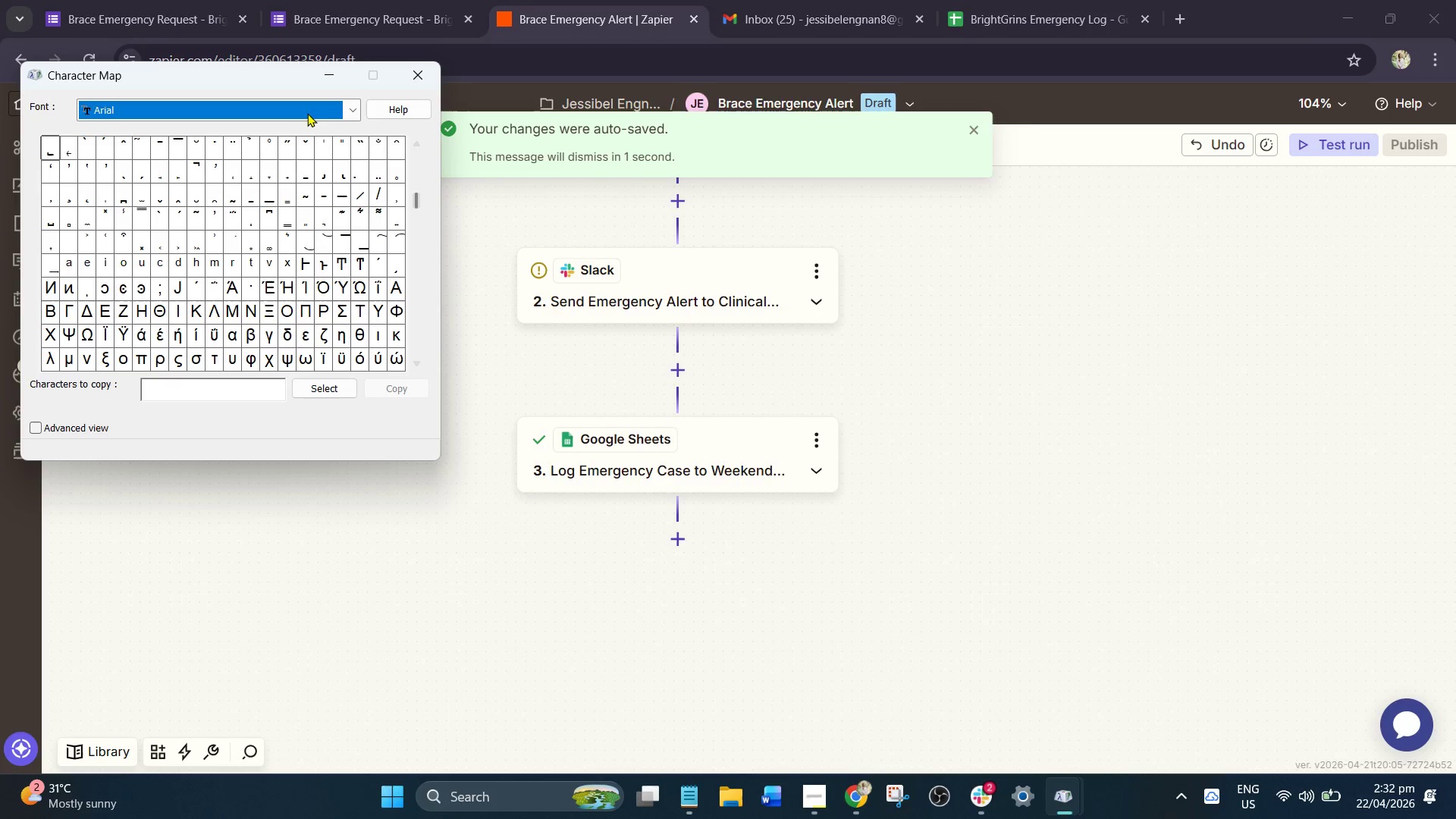 
left_click([307, 108])
 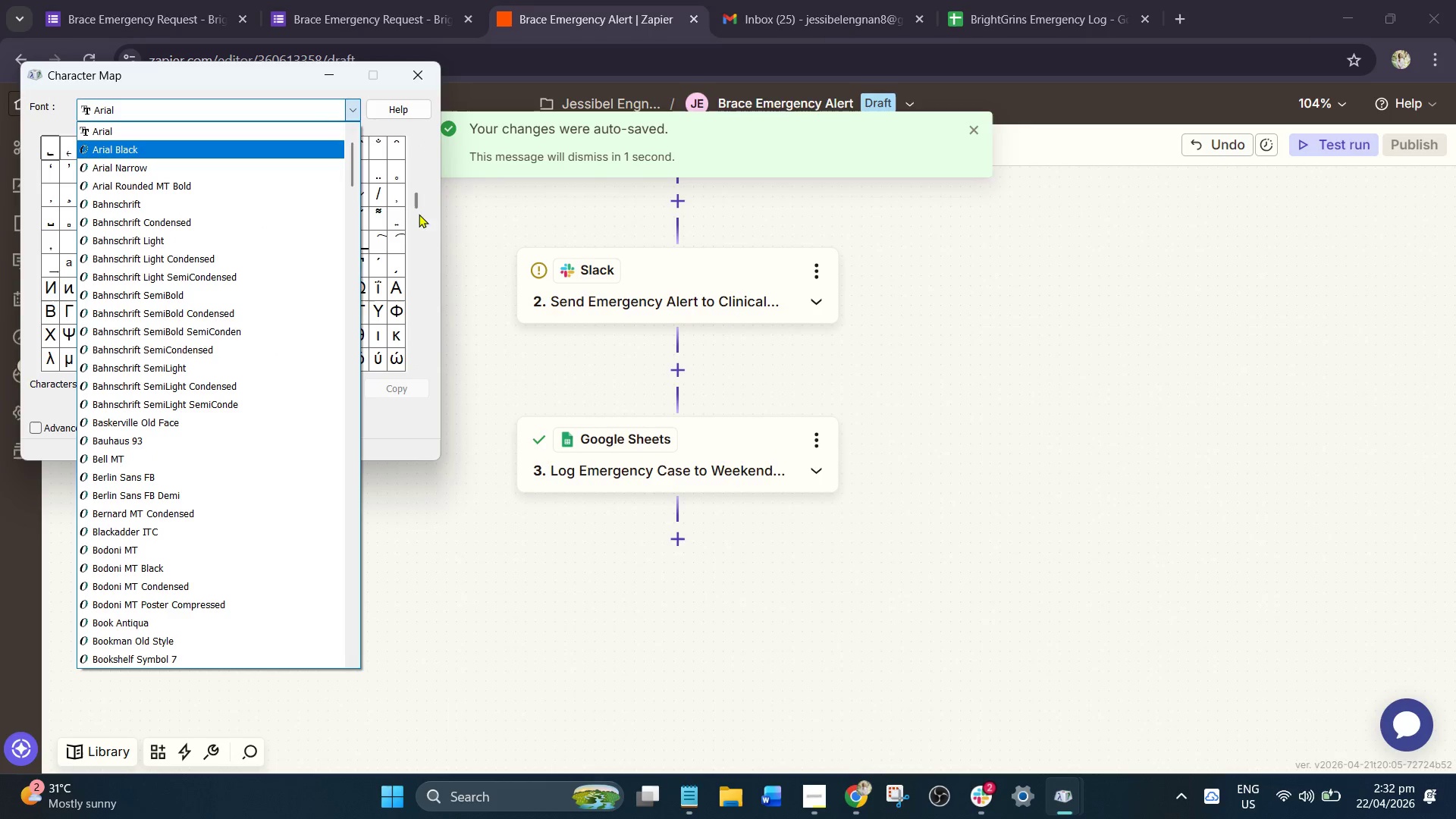 
left_click([419, 222])
 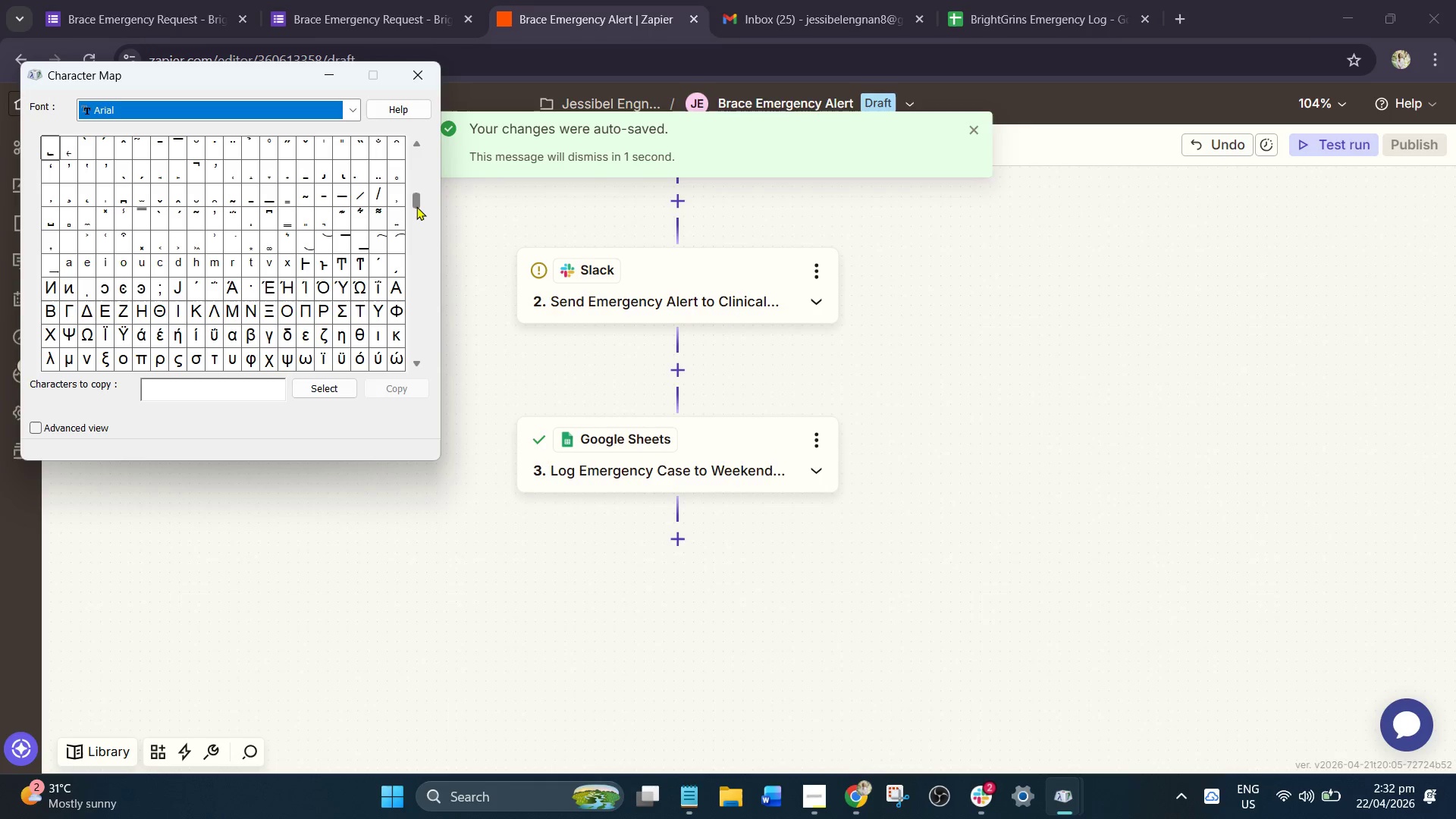 
left_click_drag(start_coordinate=[415, 202], to_coordinate=[410, 368])
 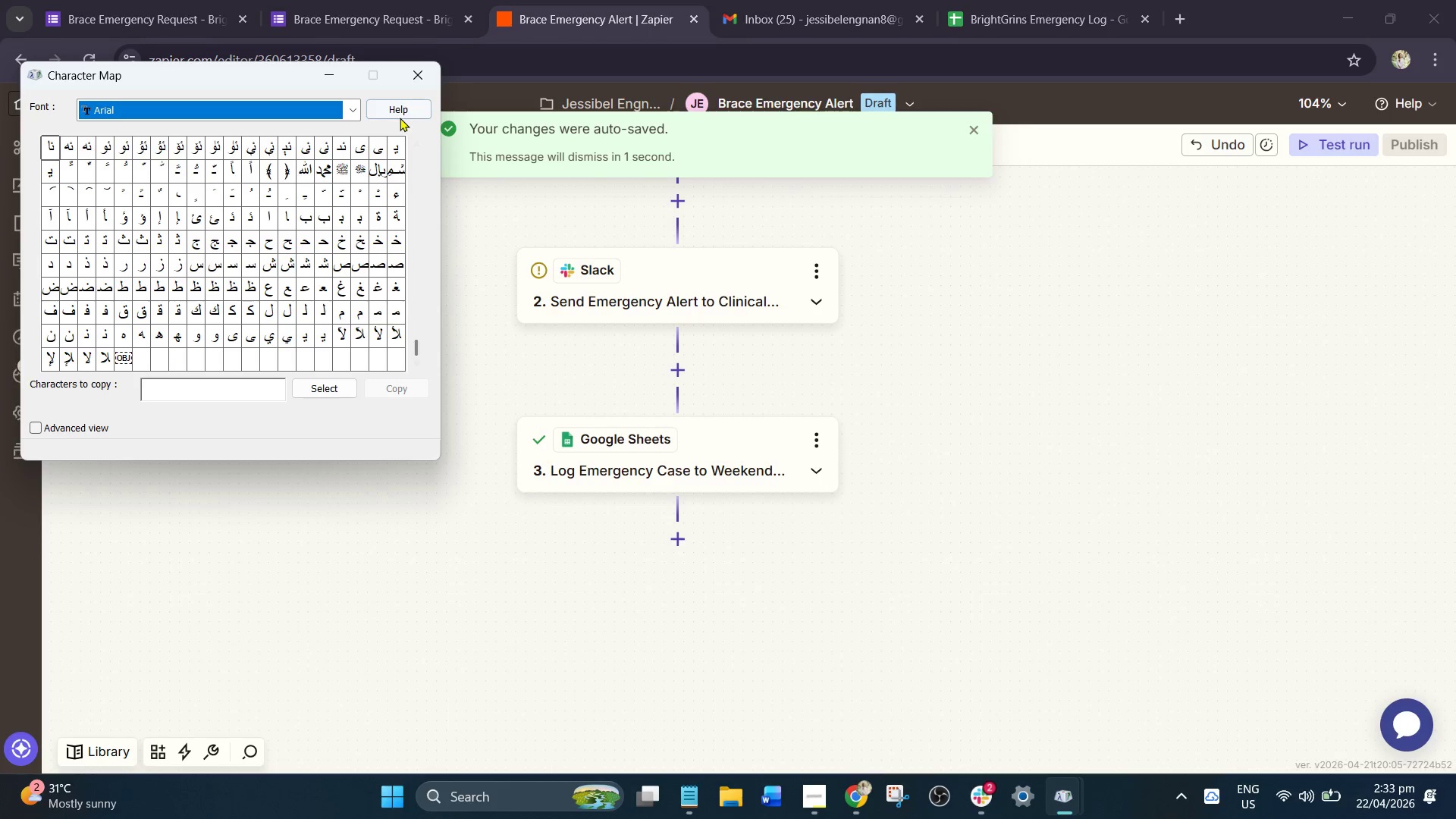 
left_click([400, 115])
 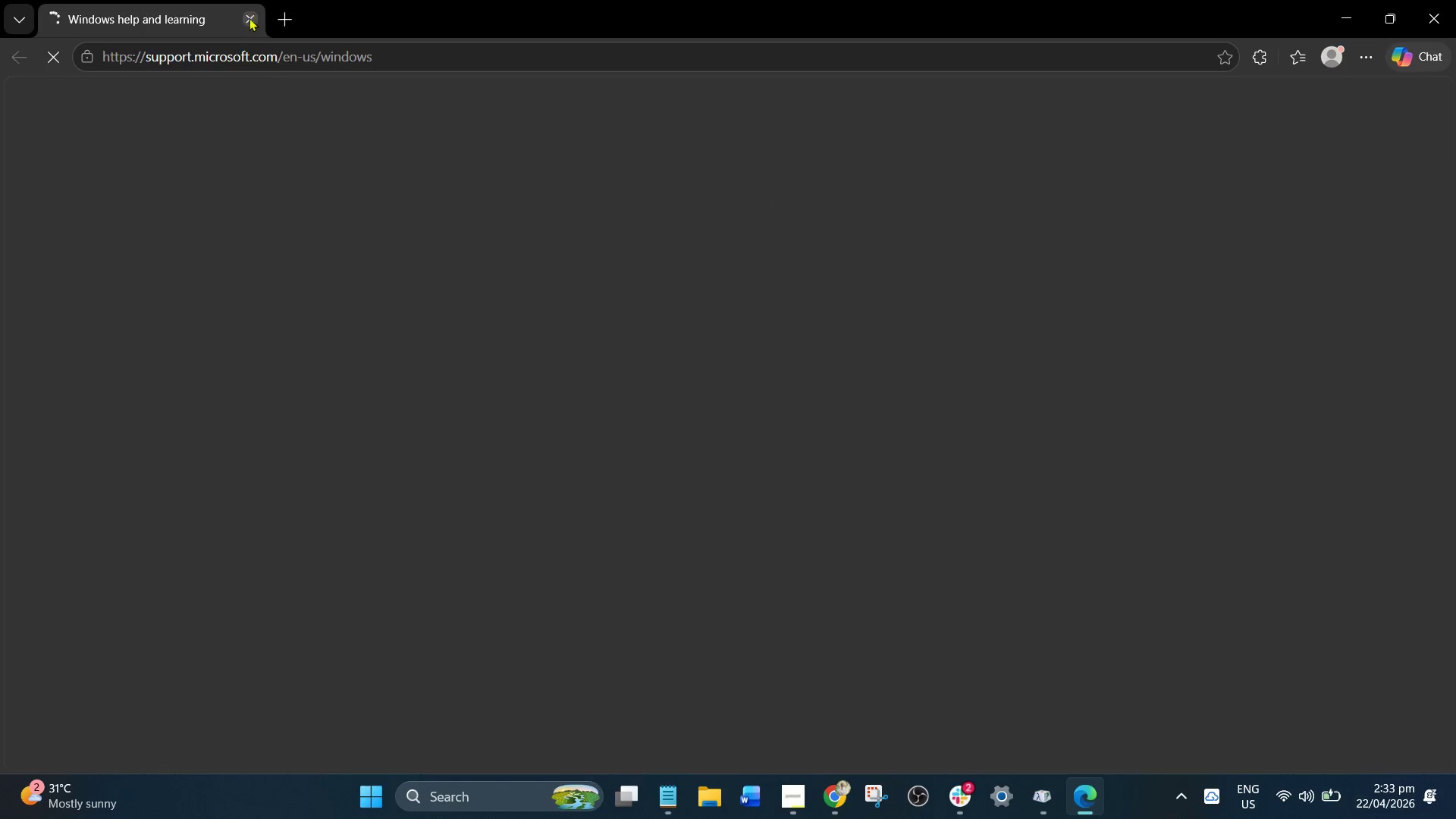 
left_click([248, 16])
 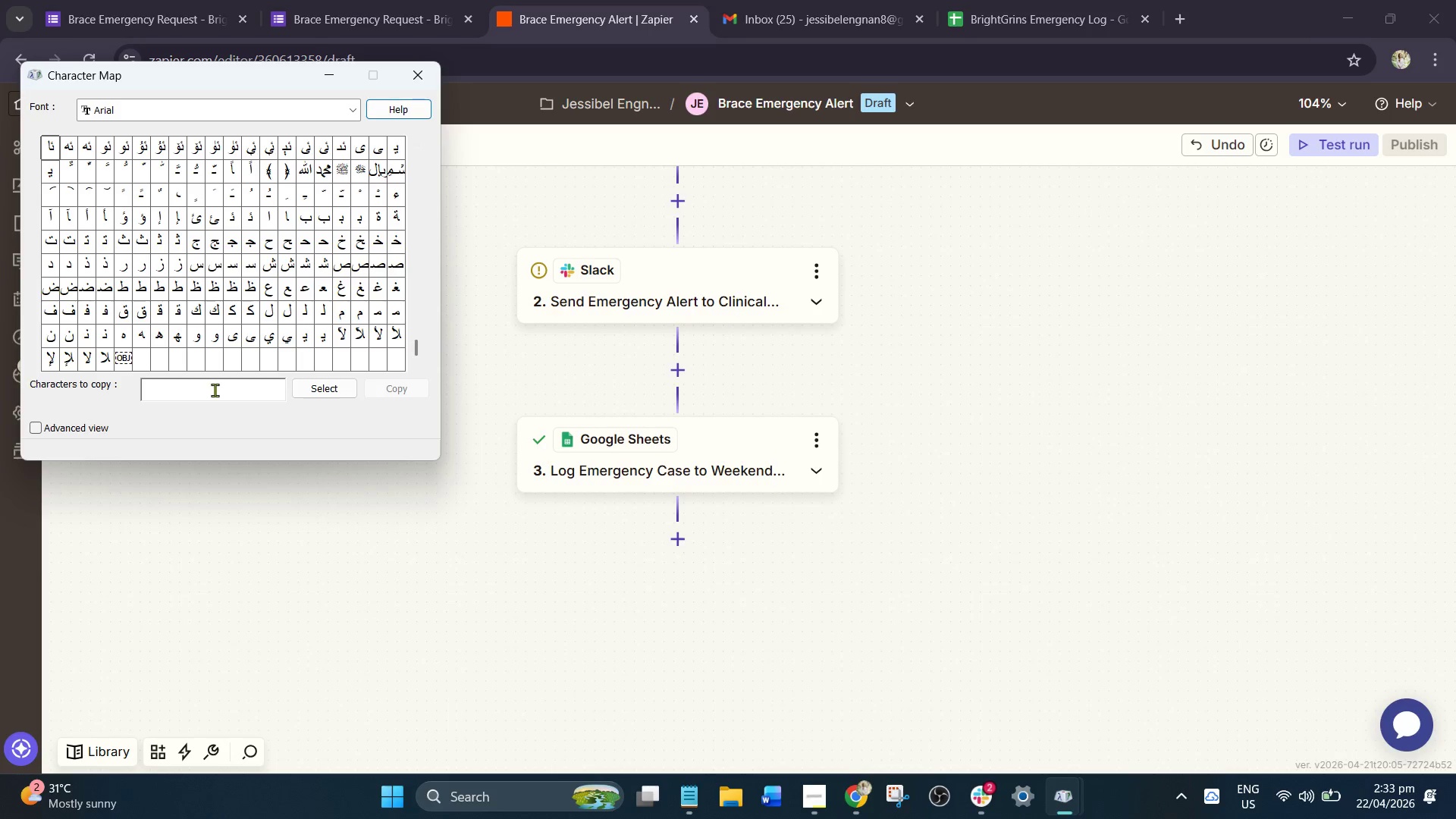 
left_click([213, 391])
 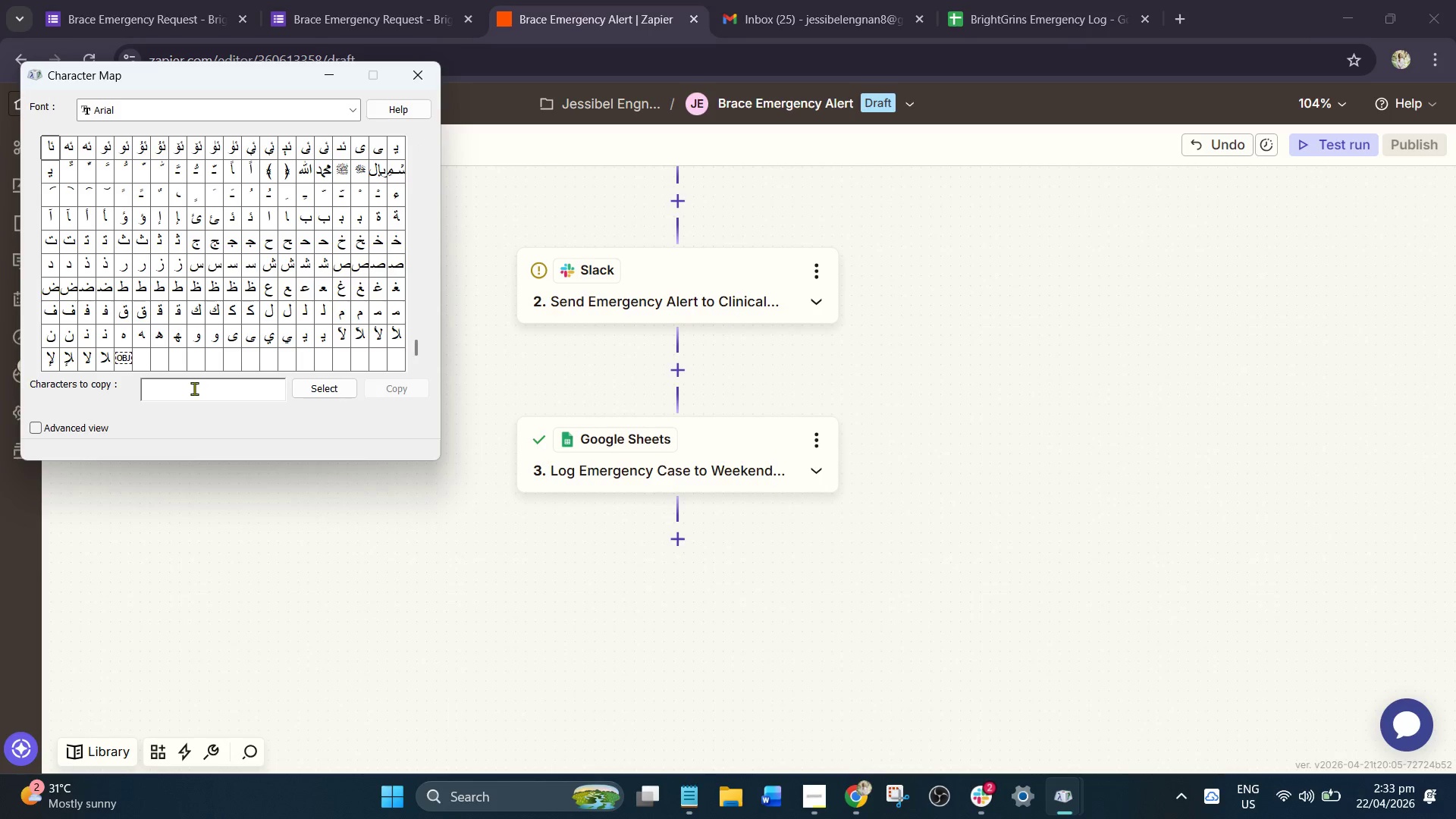 
type(arrow)
 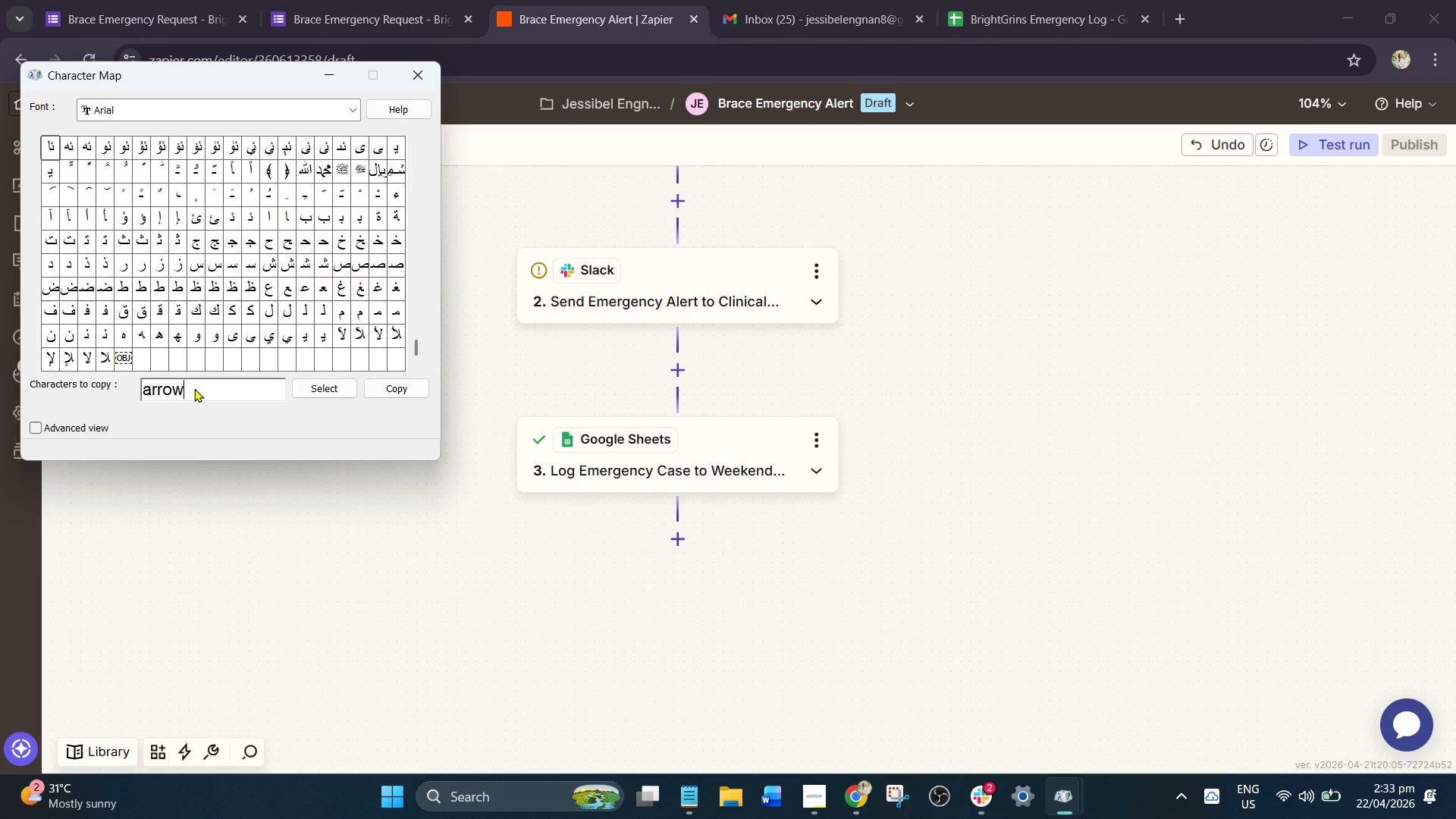 
key(Enter)
 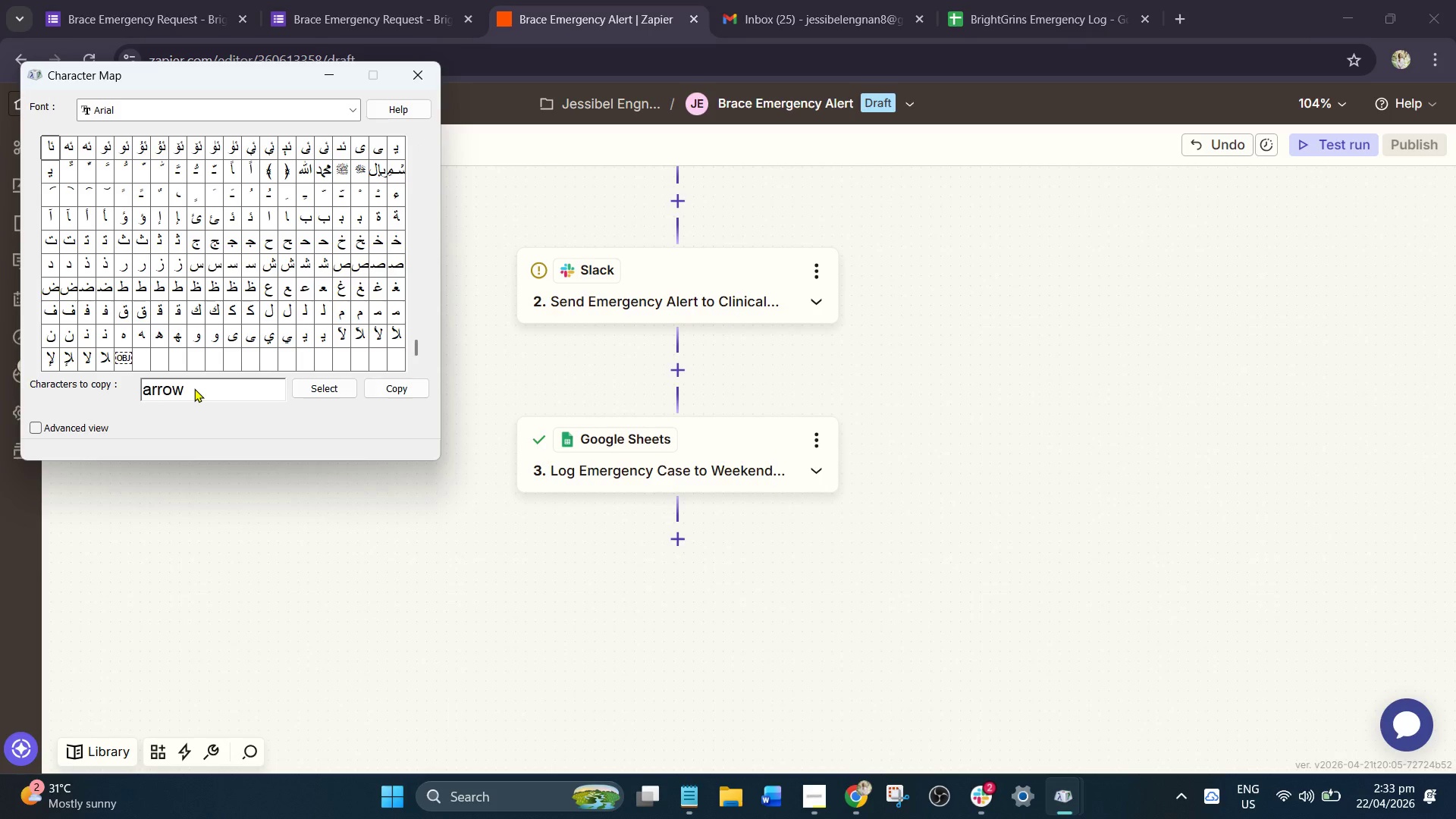 
key(Backspace)
 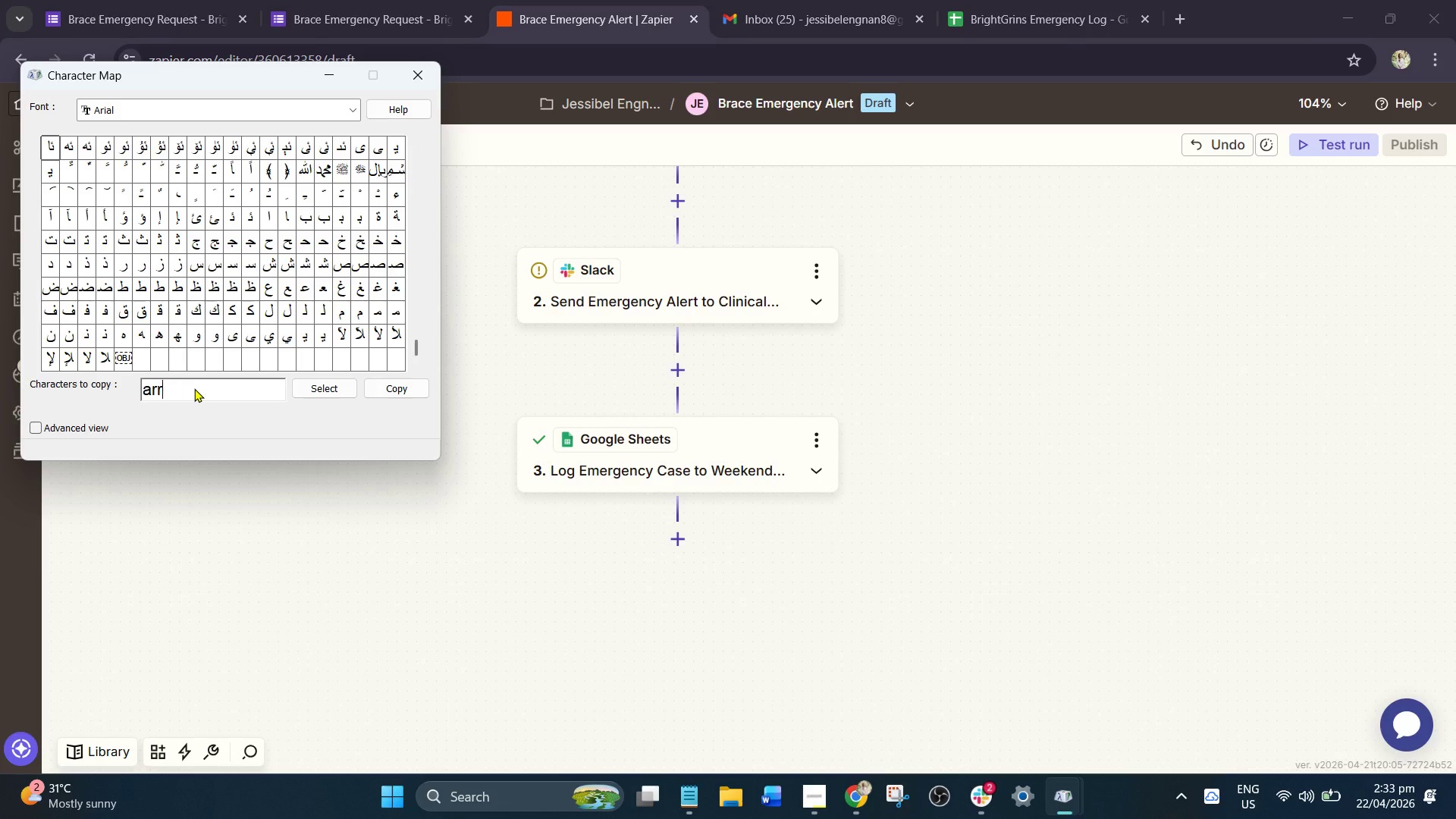 
key(Backspace)
 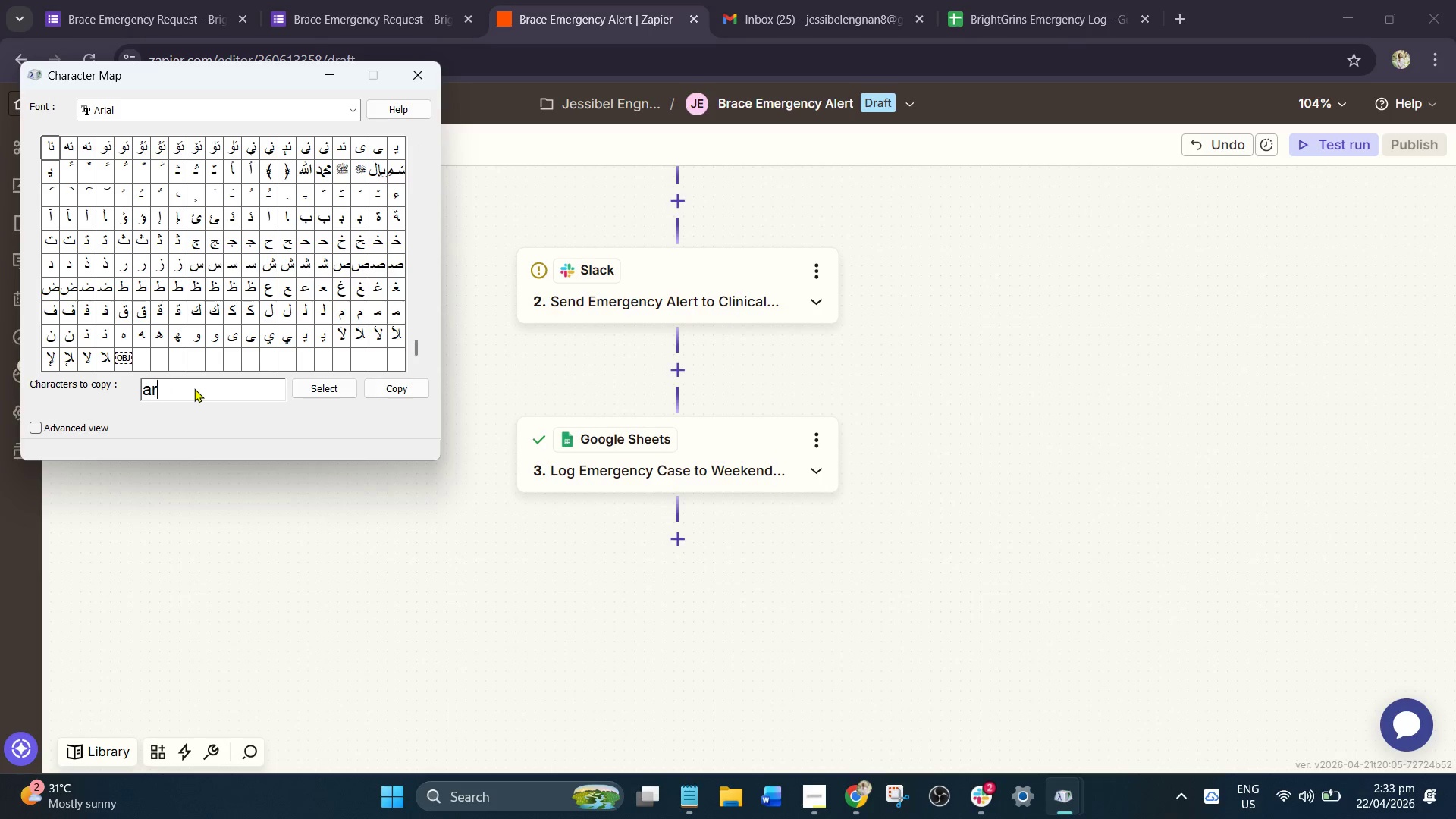 
key(Backspace)
 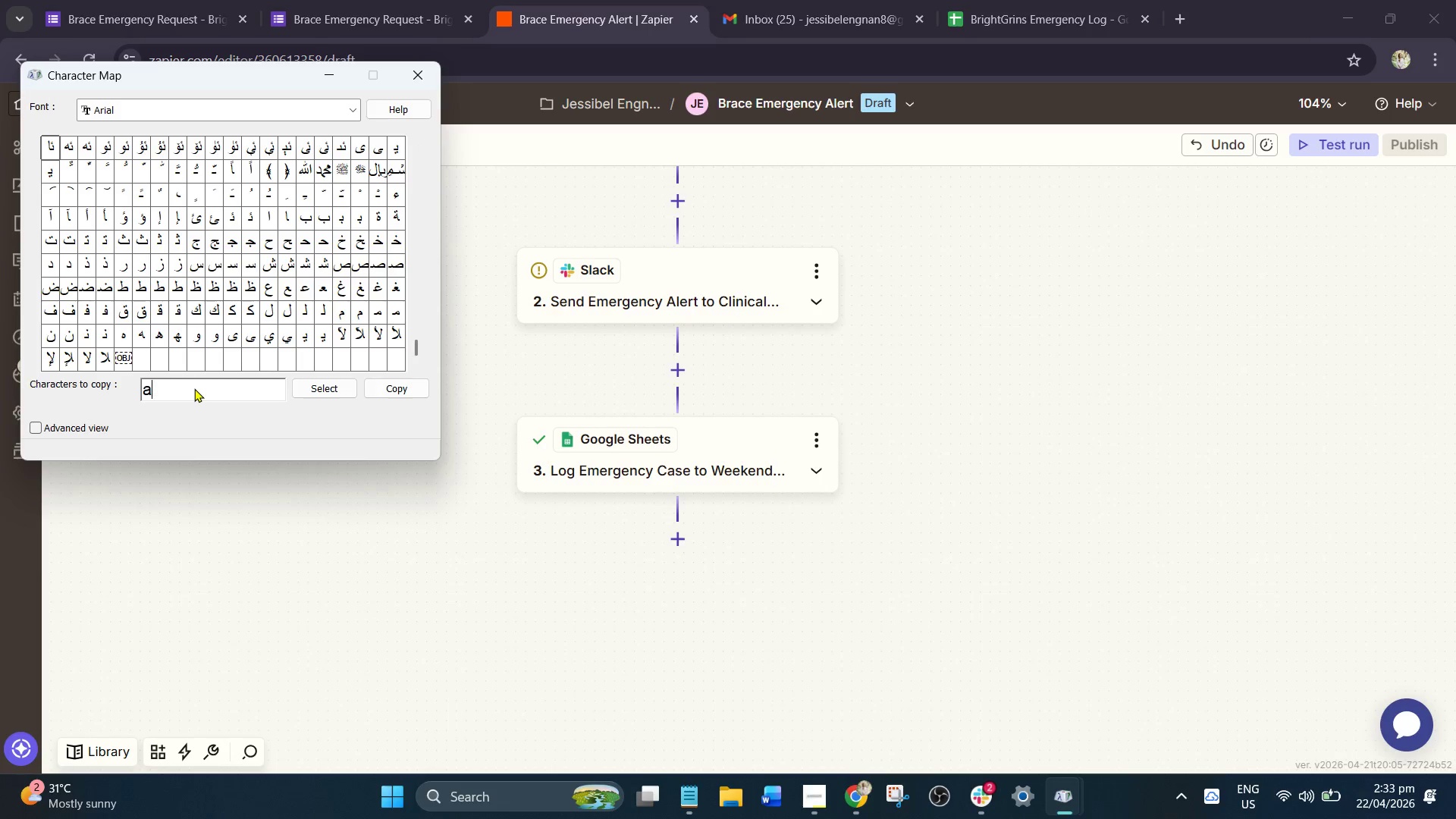 
key(Backspace)
 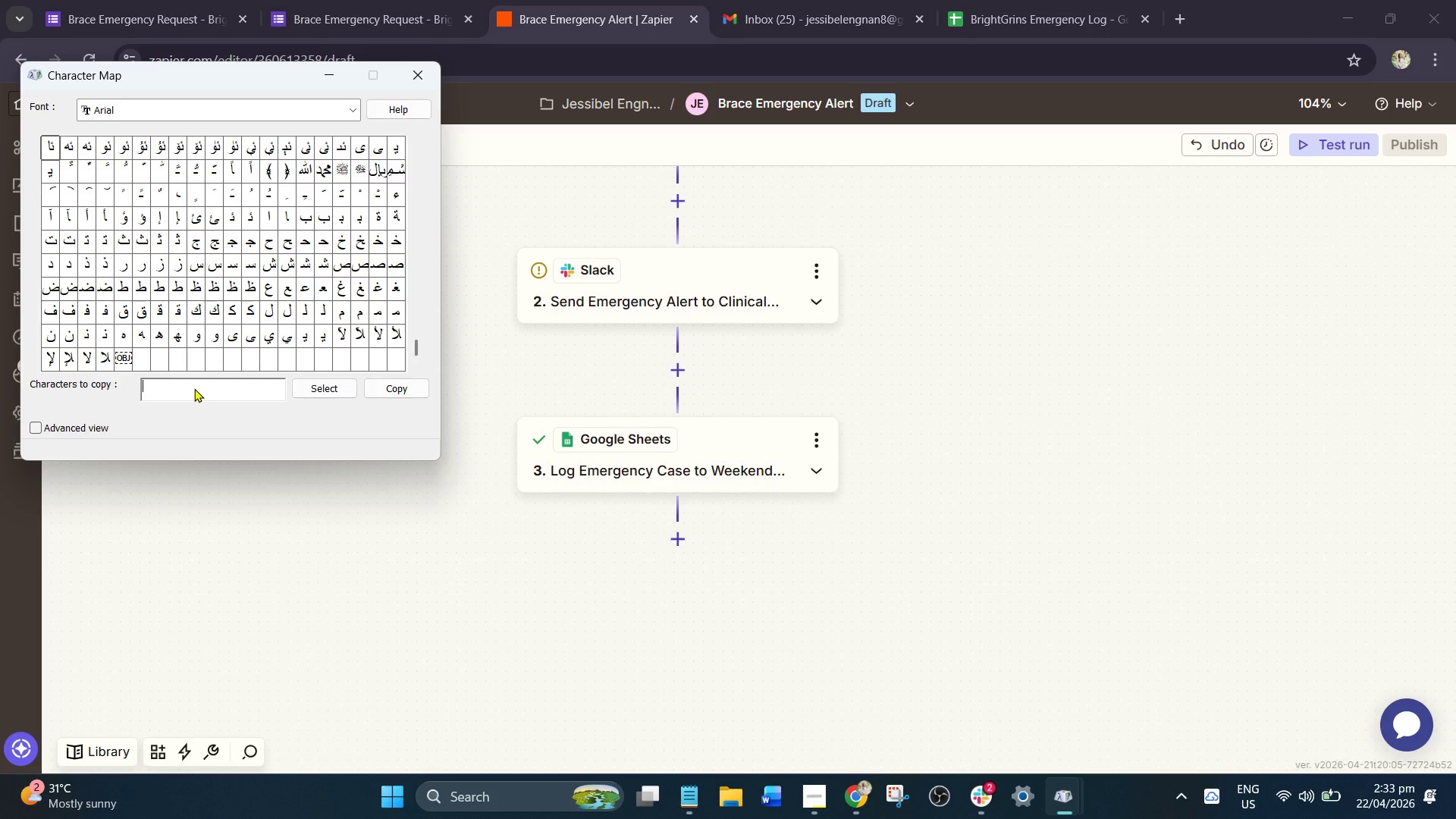 
key(Backspace)
 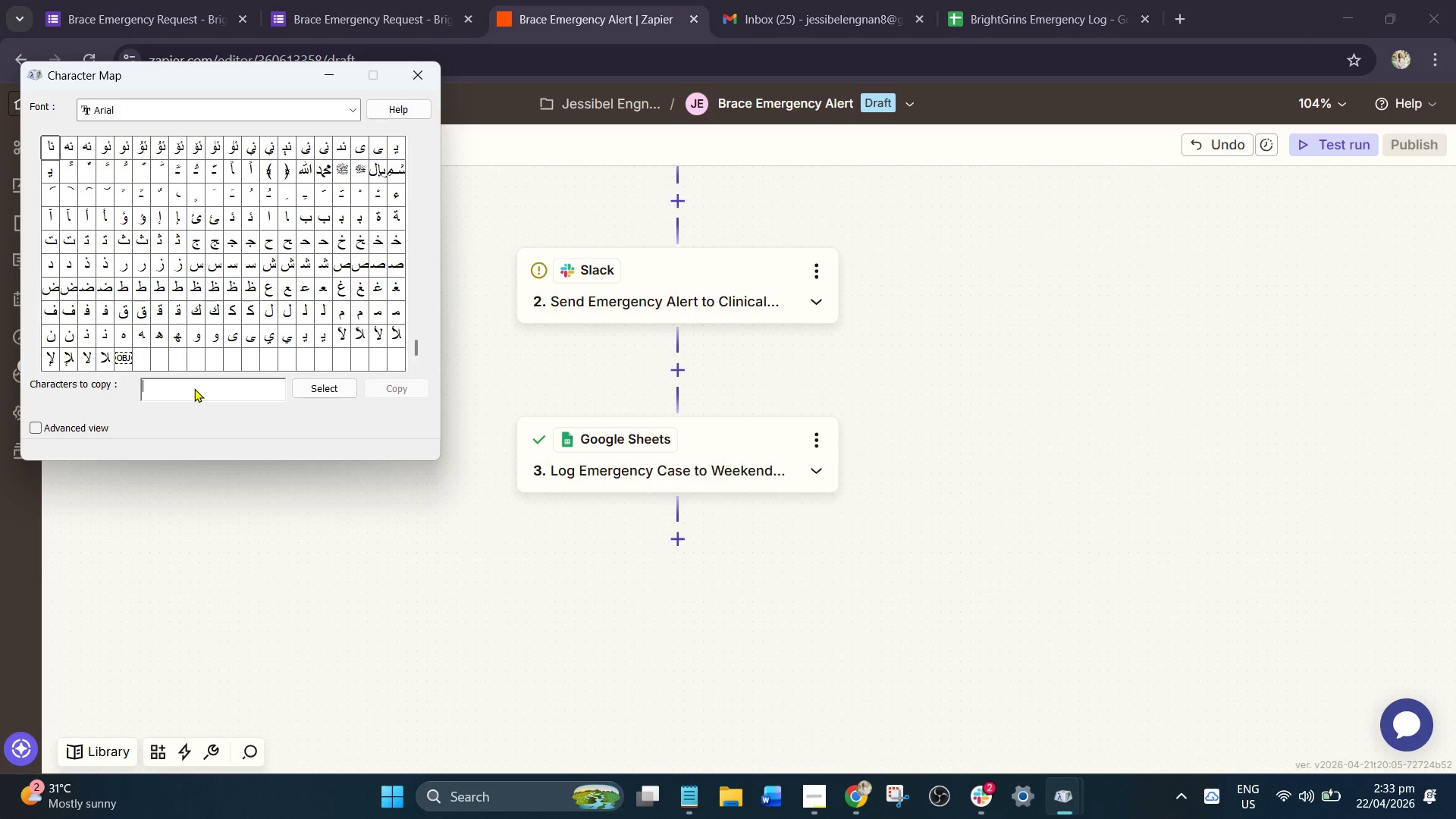 
key(Backspace)
 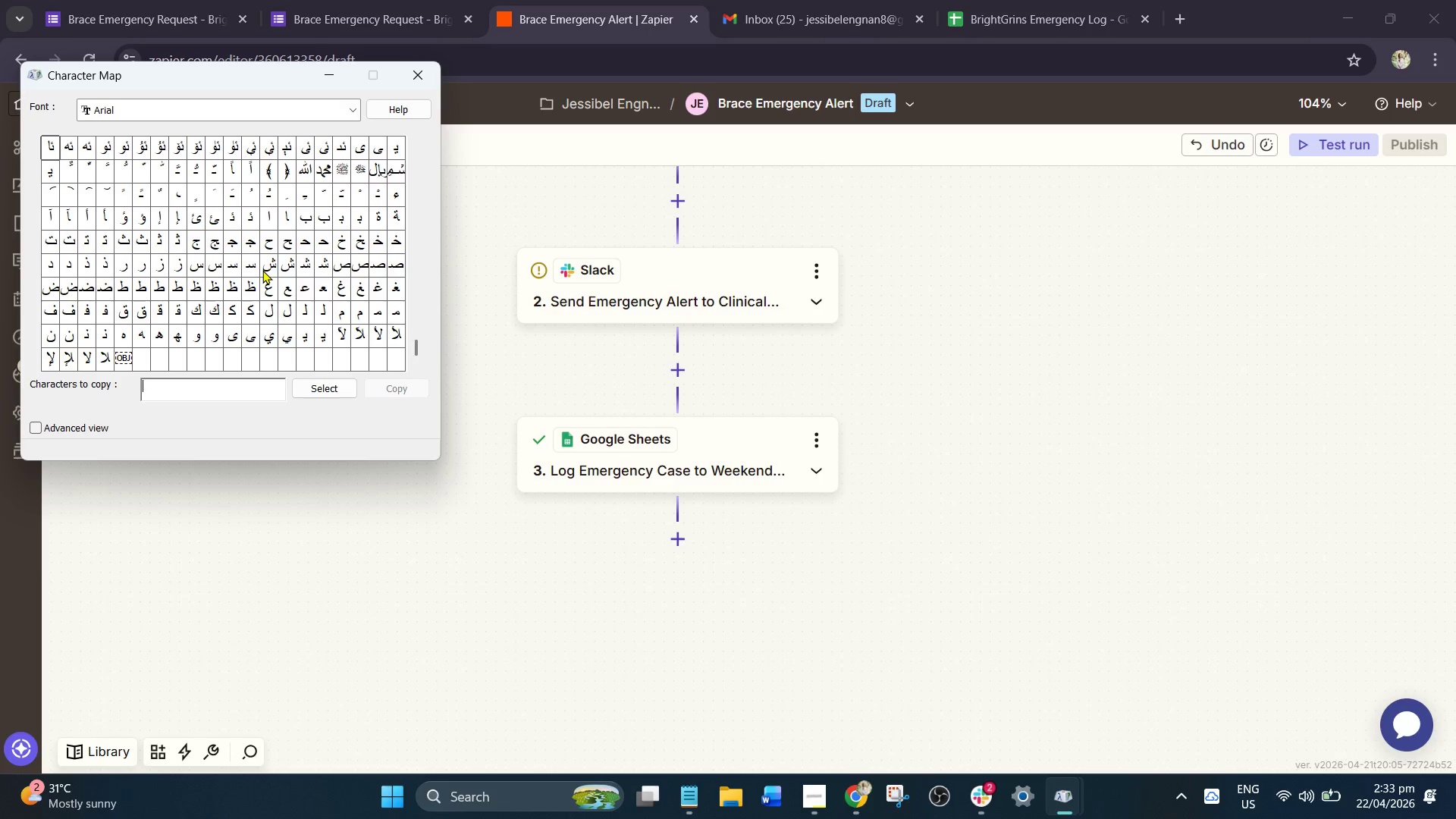 
scroll: coordinate [262, 270], scroll_direction: up, amount: 2.0
 